 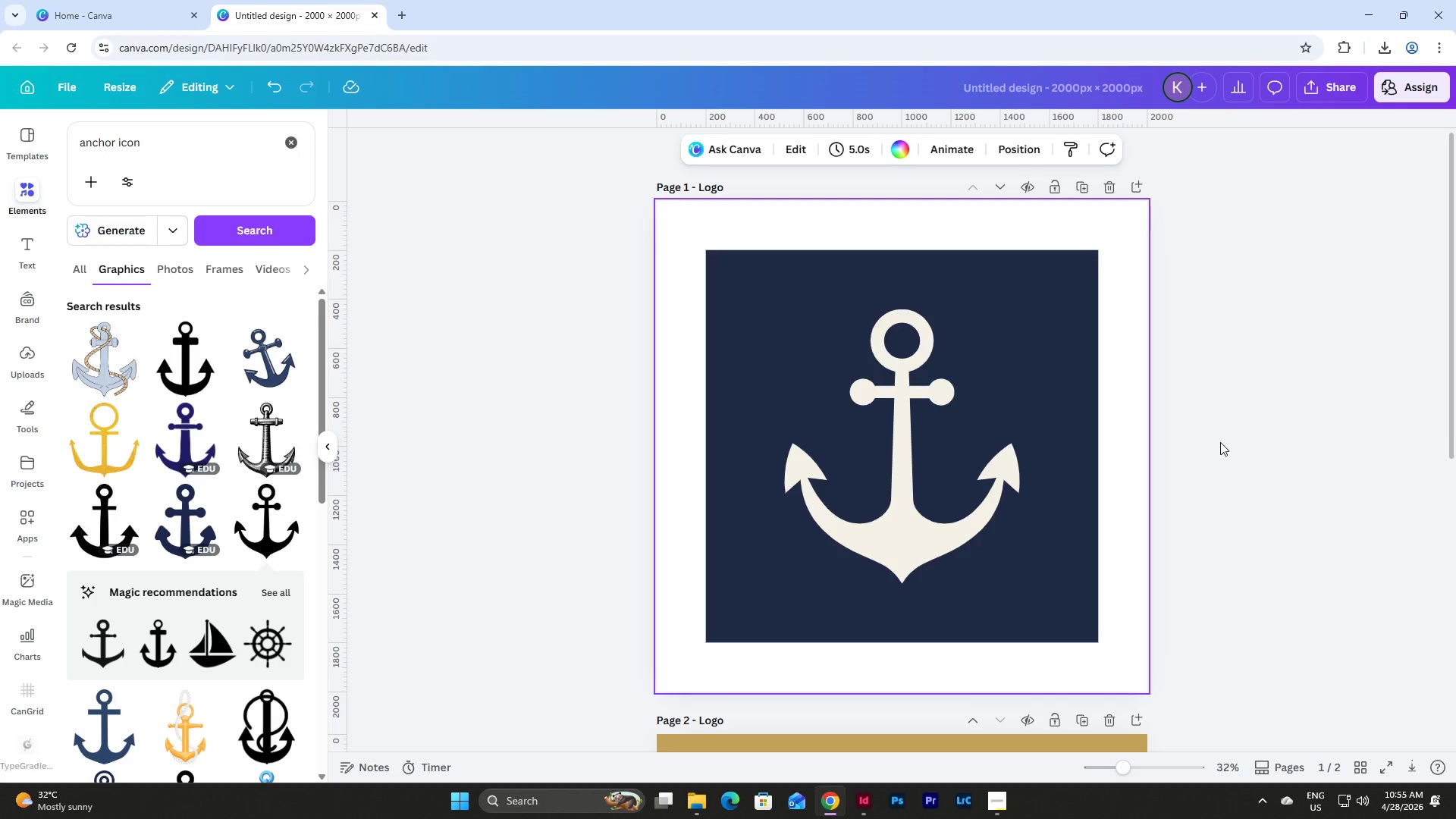 
scroll: coordinate [1224, 431], scroll_direction: up, amount: 5.0
 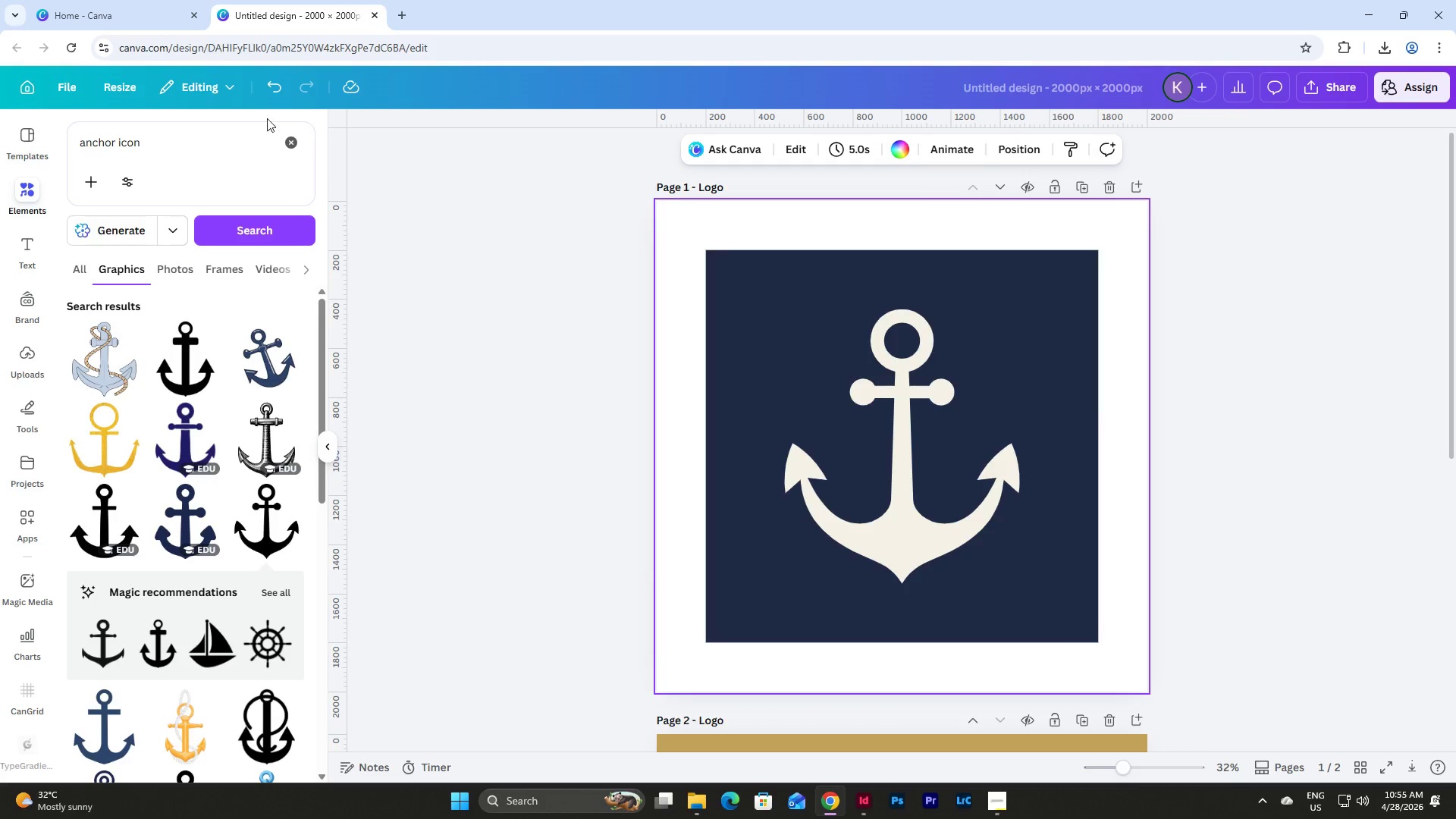 
left_click([120, 93])
 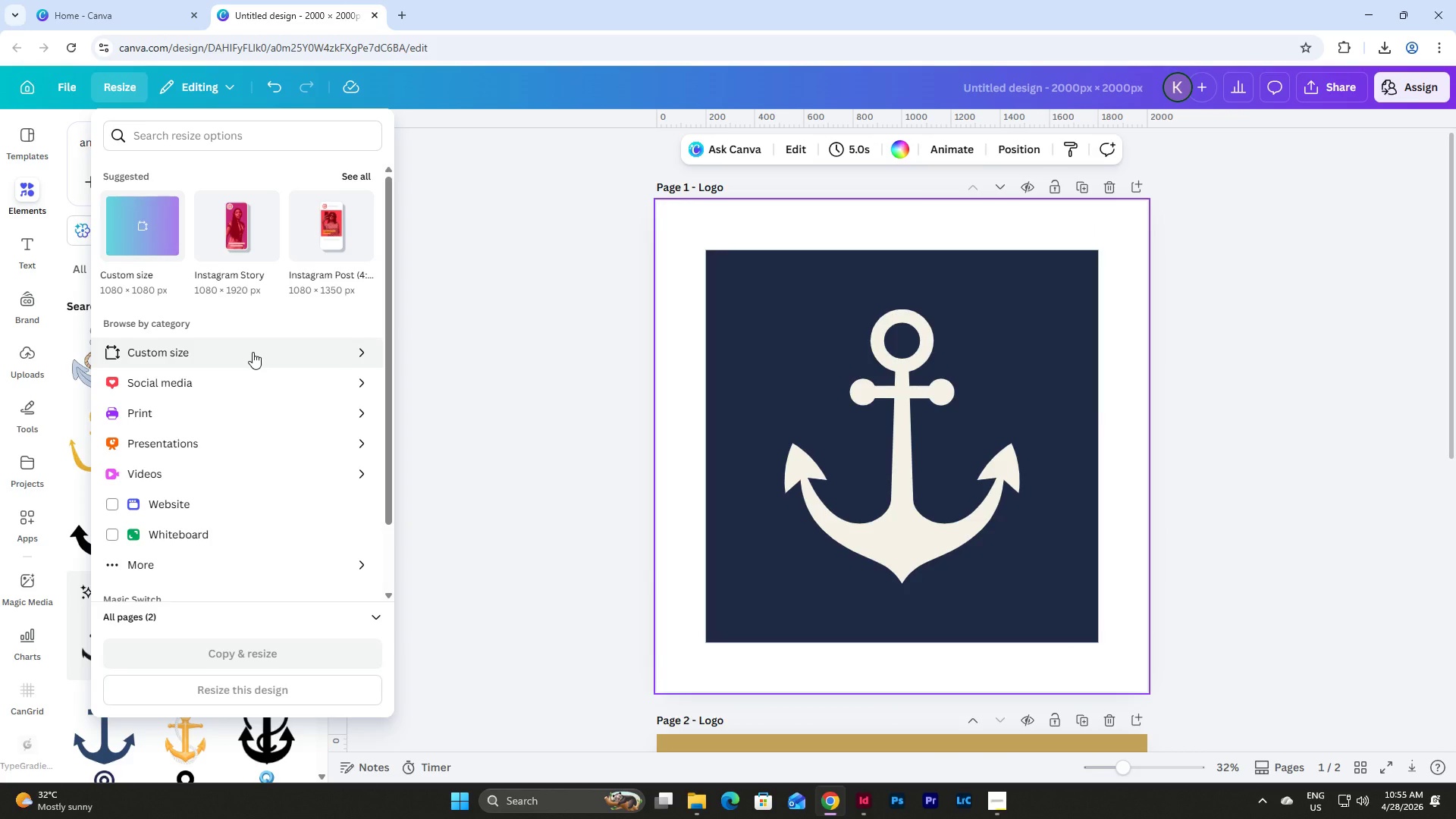 
left_click([348, 349])
 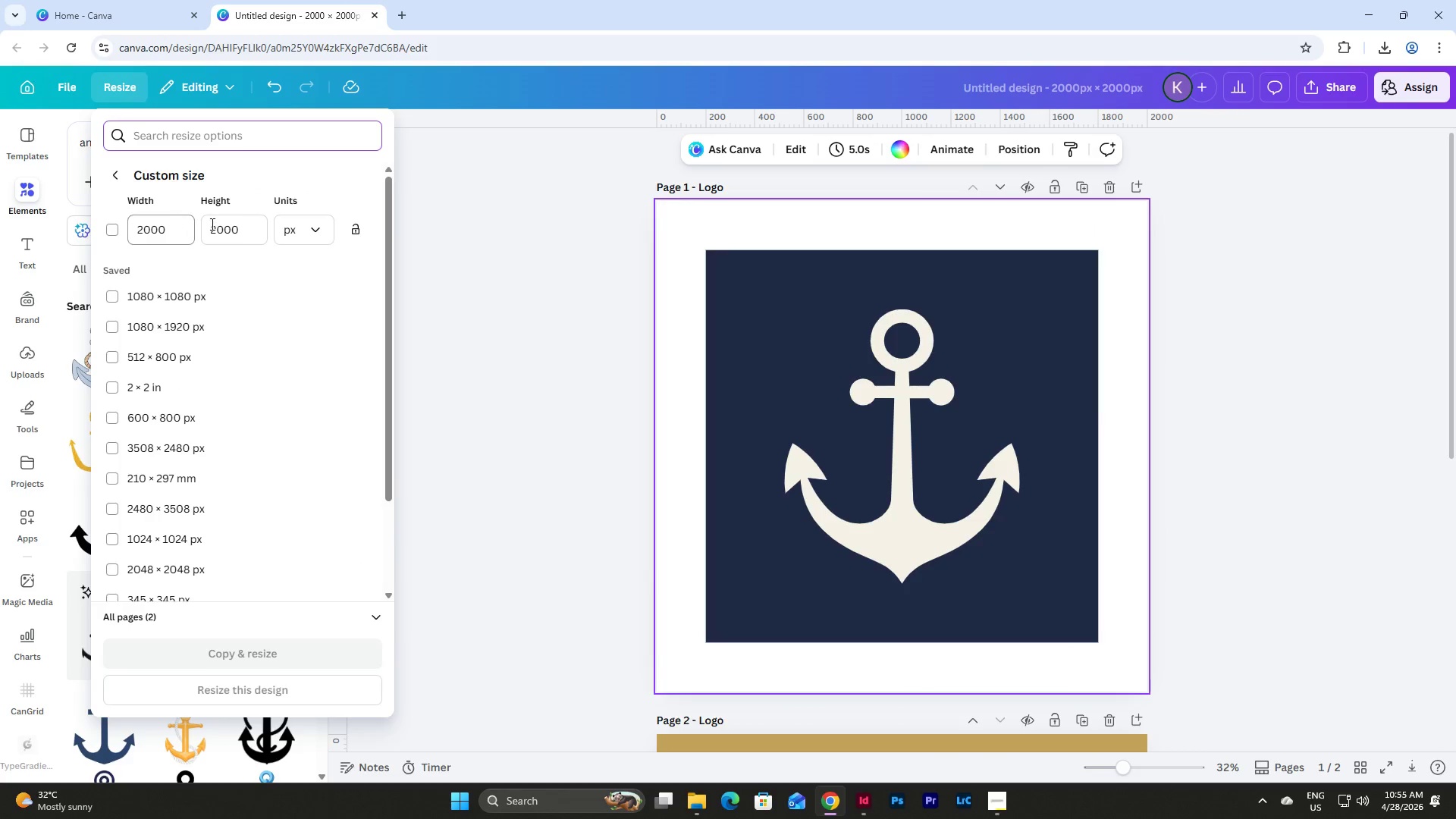 
left_click([352, 239])
 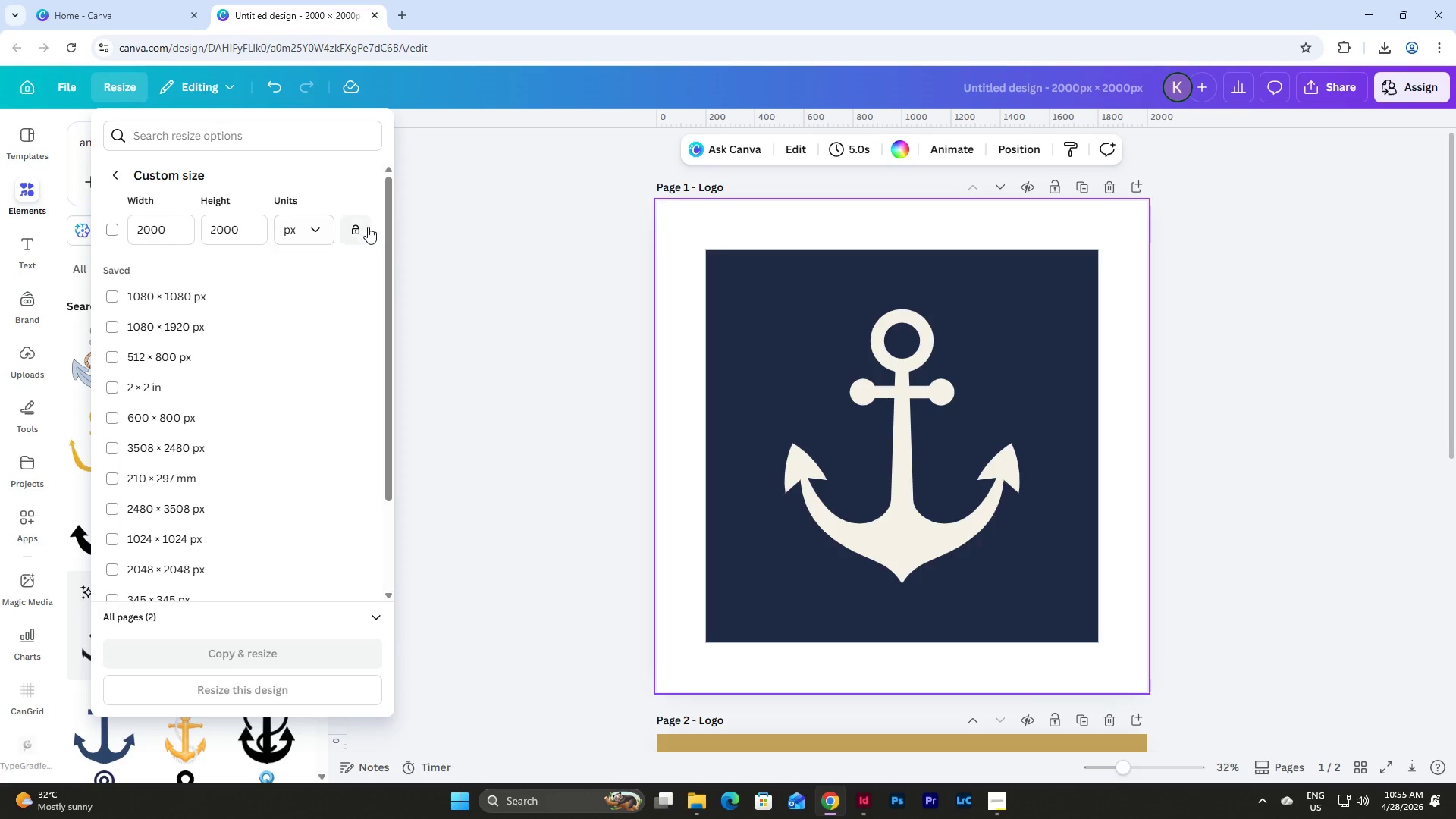 
left_click([329, 221])
 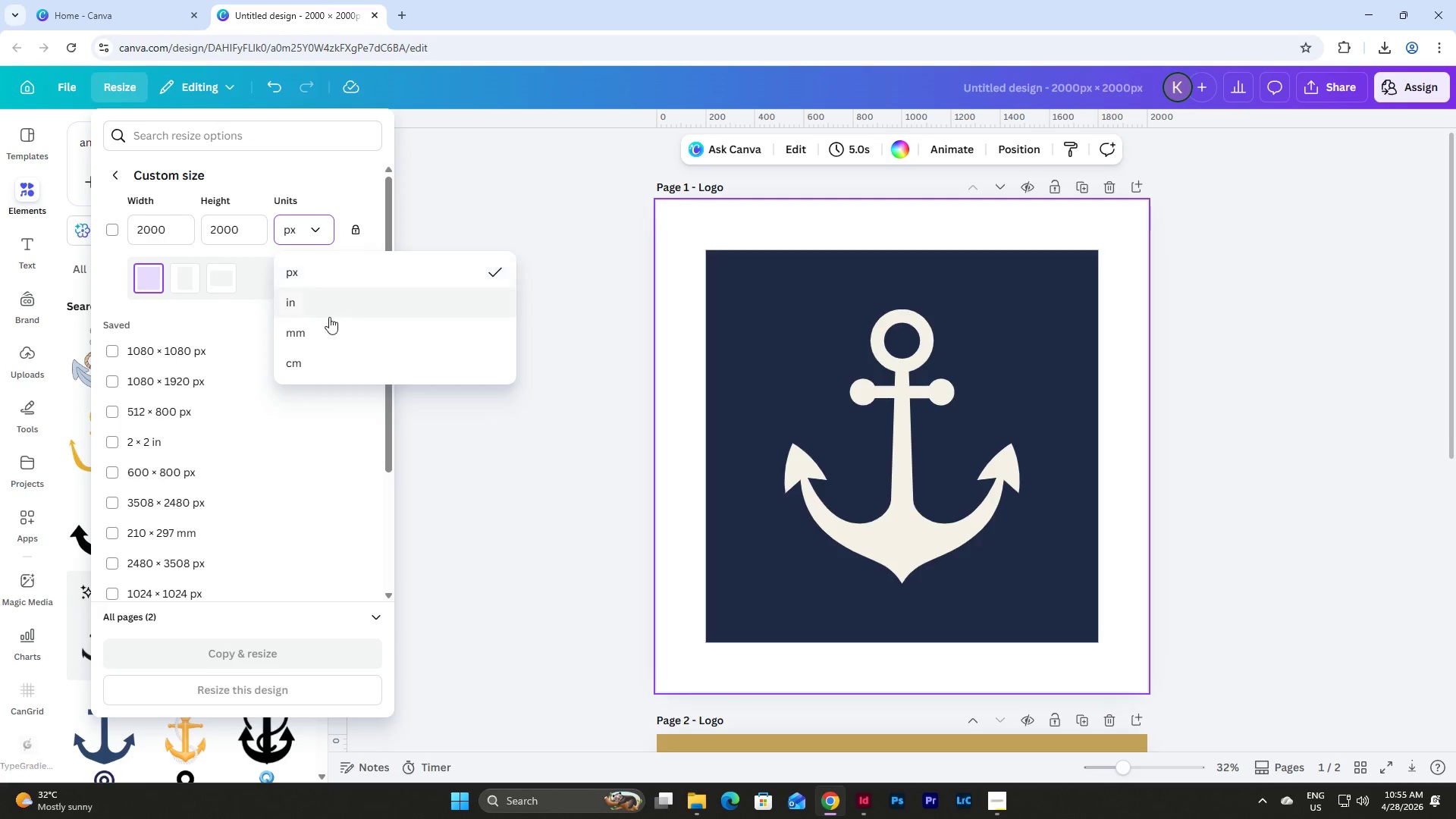 
left_click([329, 308])
 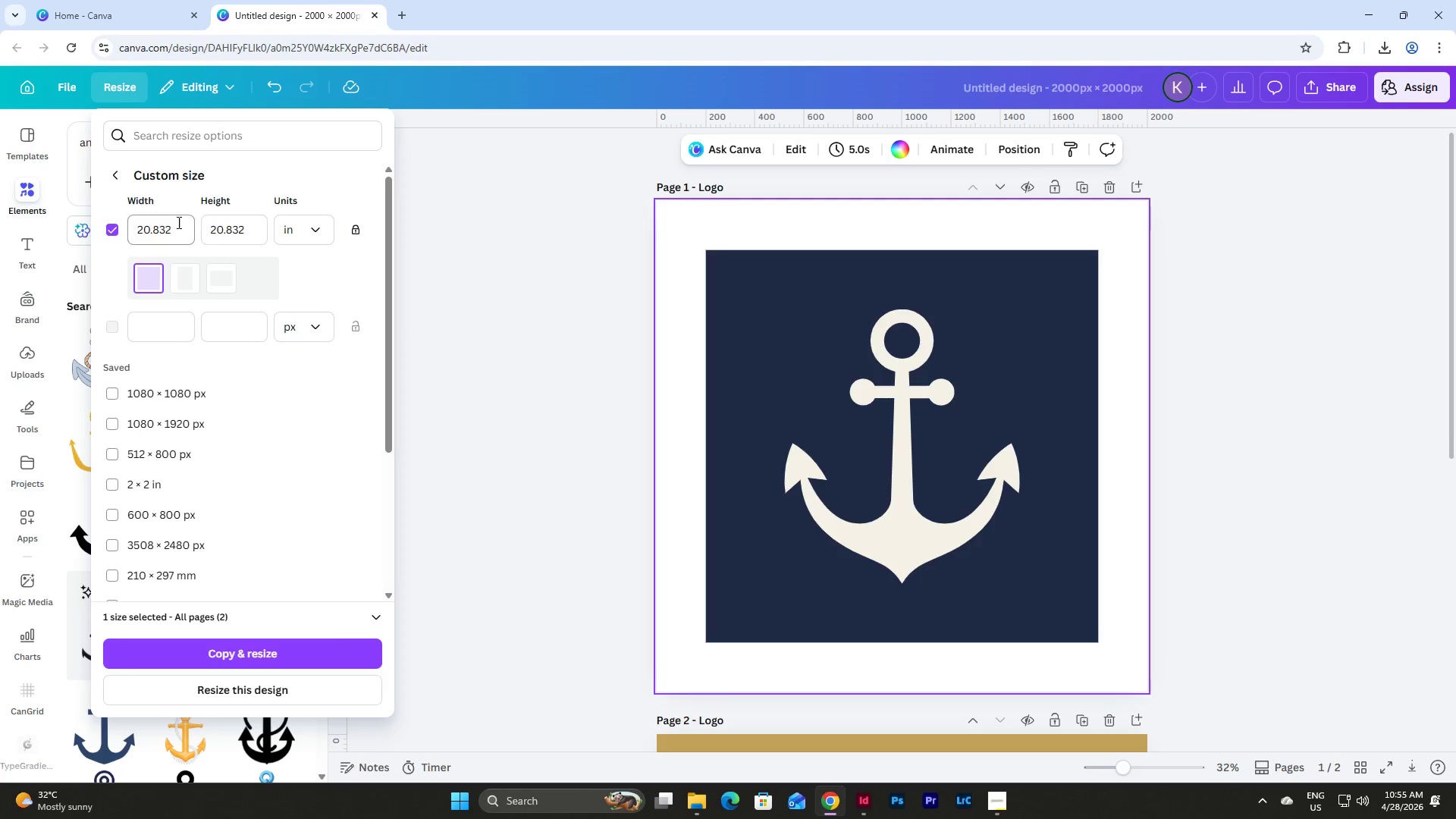 
left_click([162, 233])
 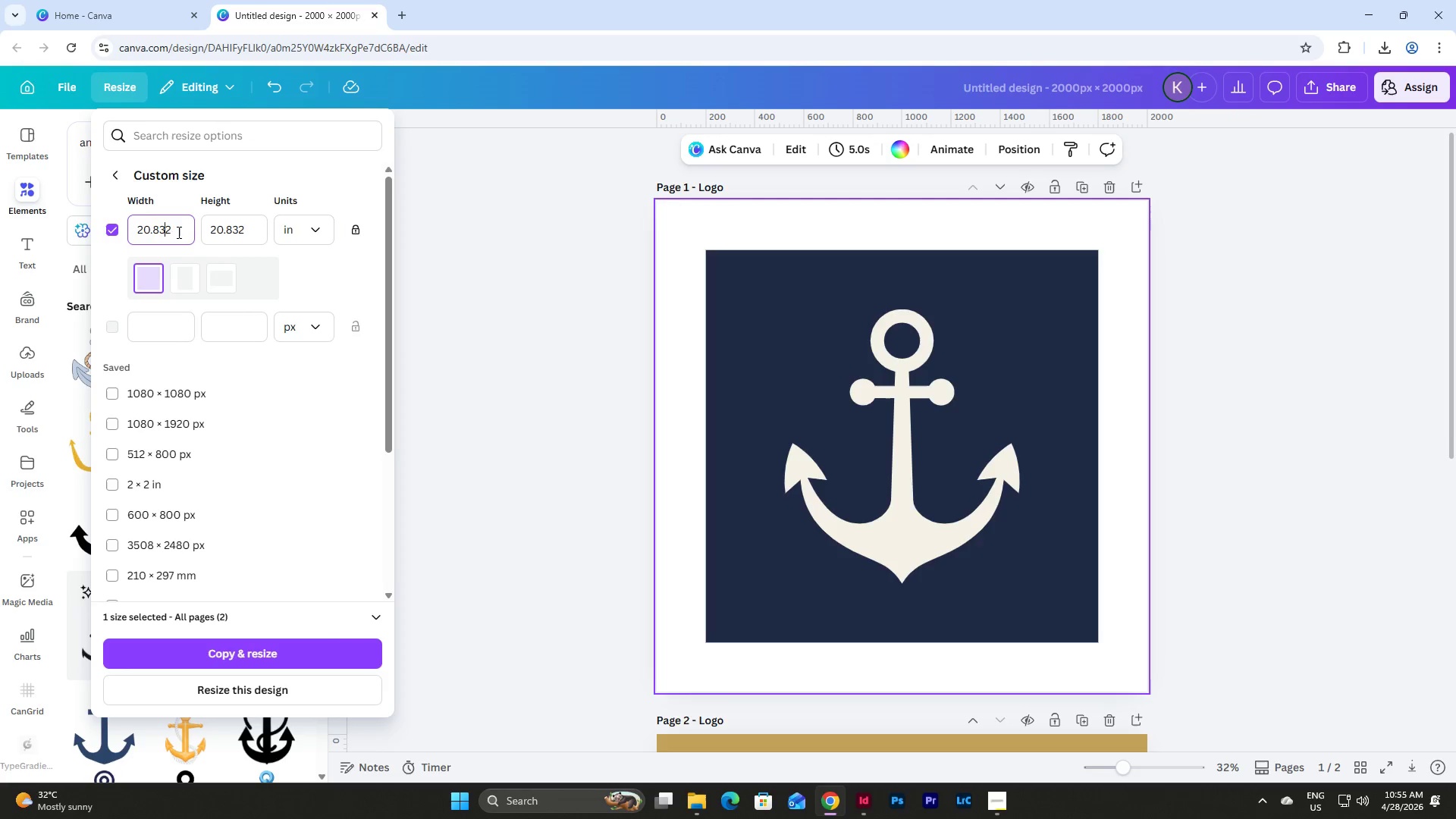 
left_click_drag(start_coordinate=[180, 231], to_coordinate=[108, 231])
 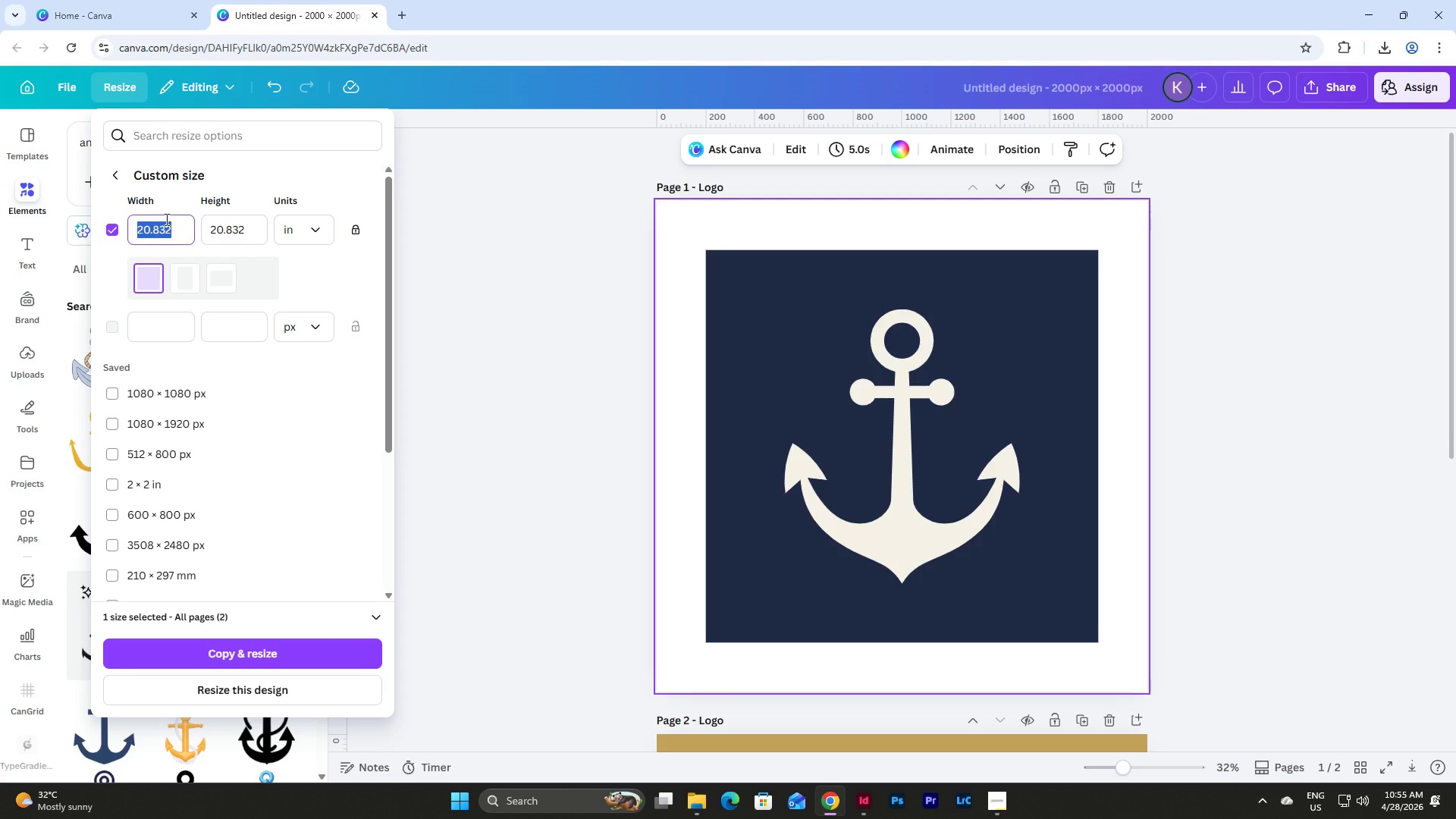 
key(Numpad5)
 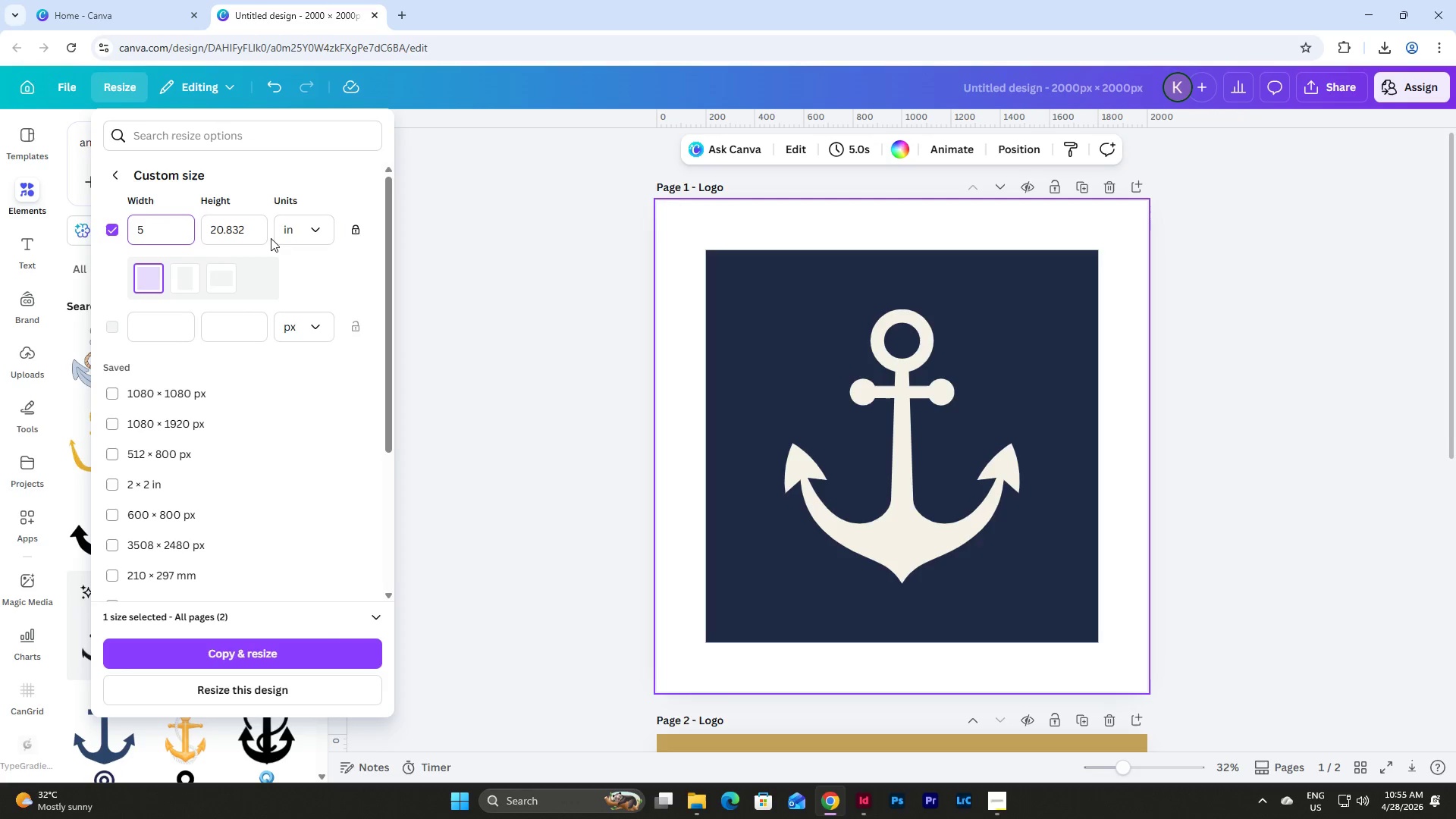 
left_click_drag(start_coordinate=[257, 233], to_coordinate=[206, 237])
 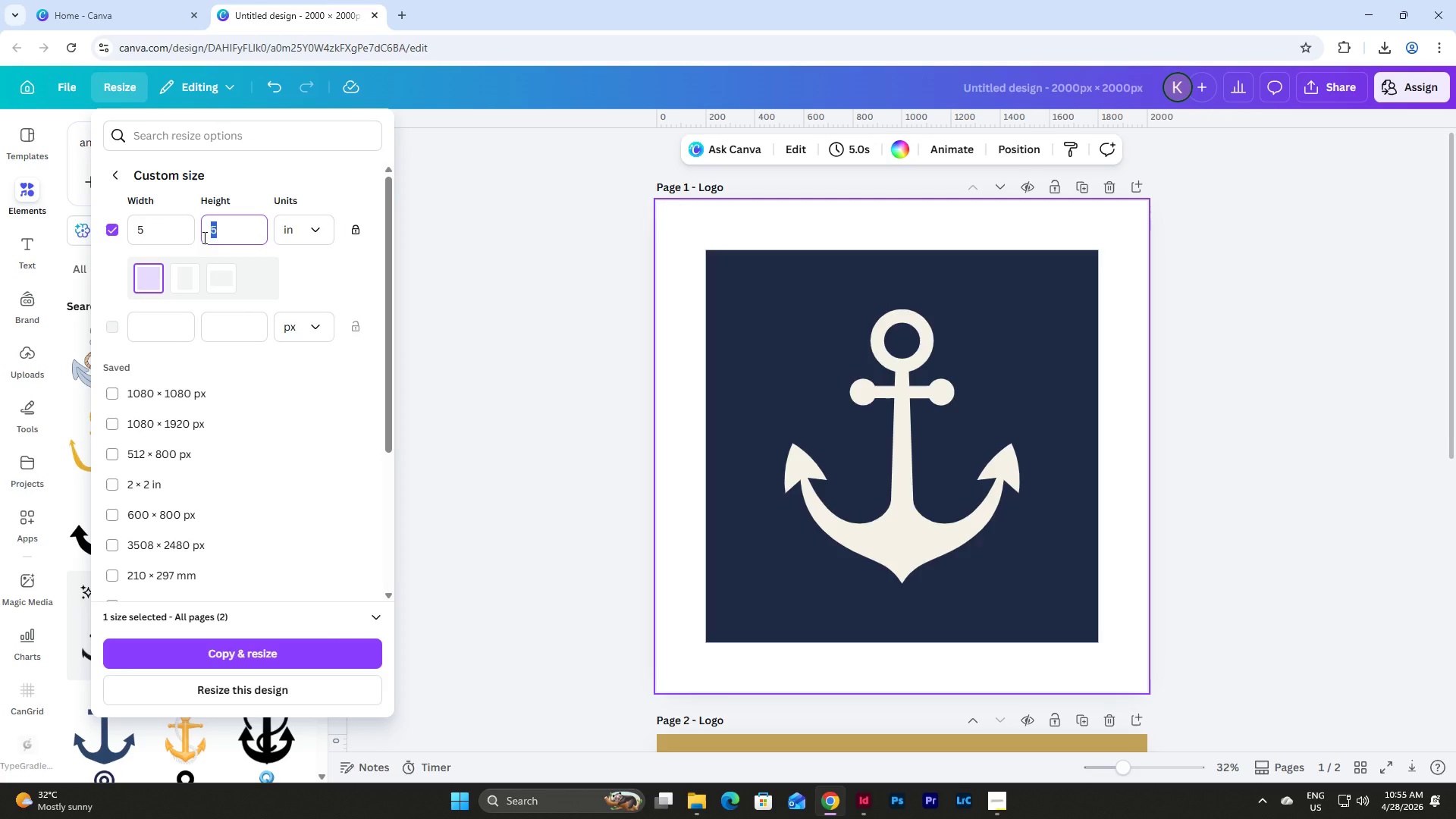 
key(Numpad5)
 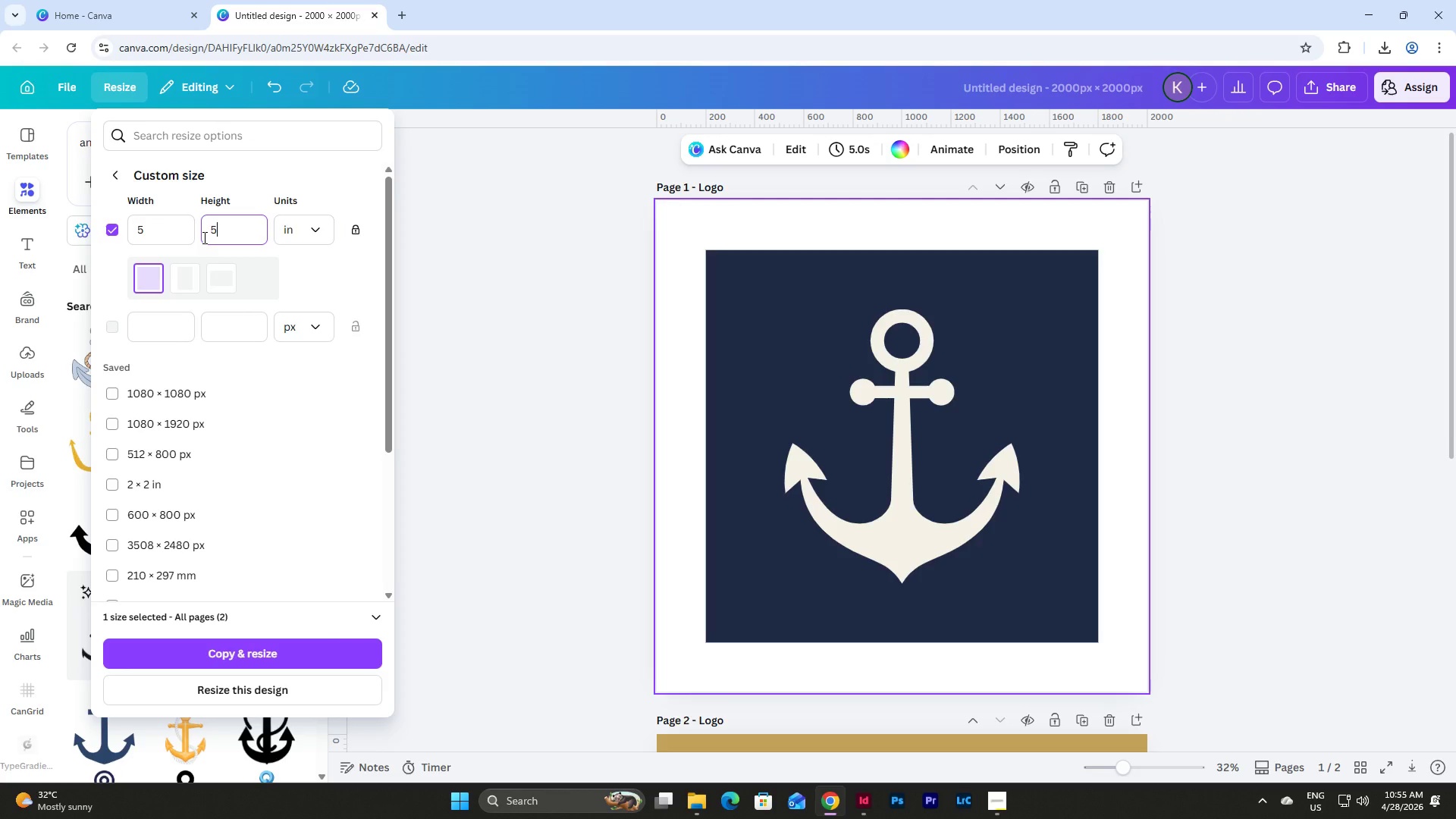 
key(NumpadEnter)
 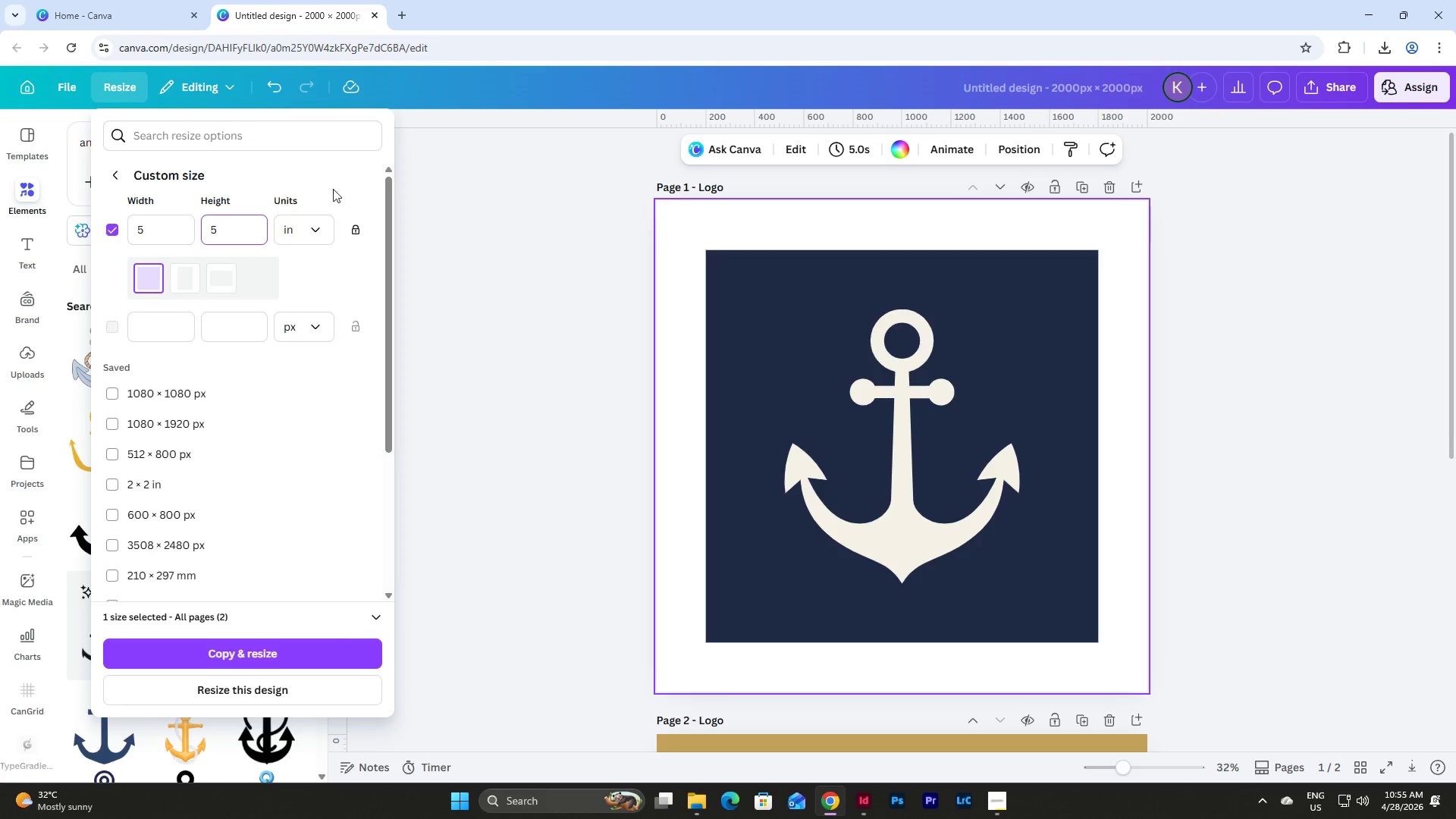 
left_click([341, 185])
 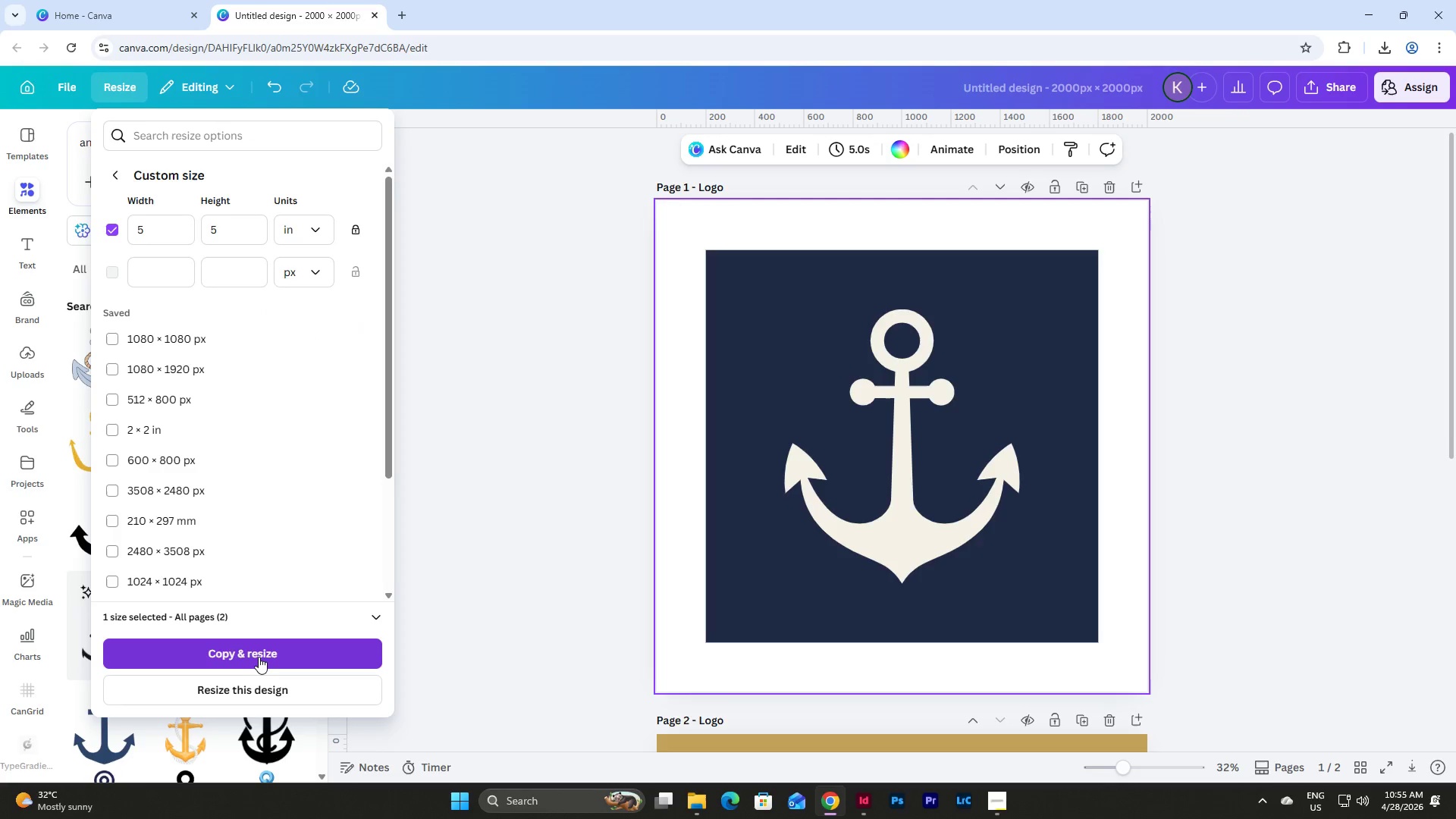 
left_click([259, 657])
 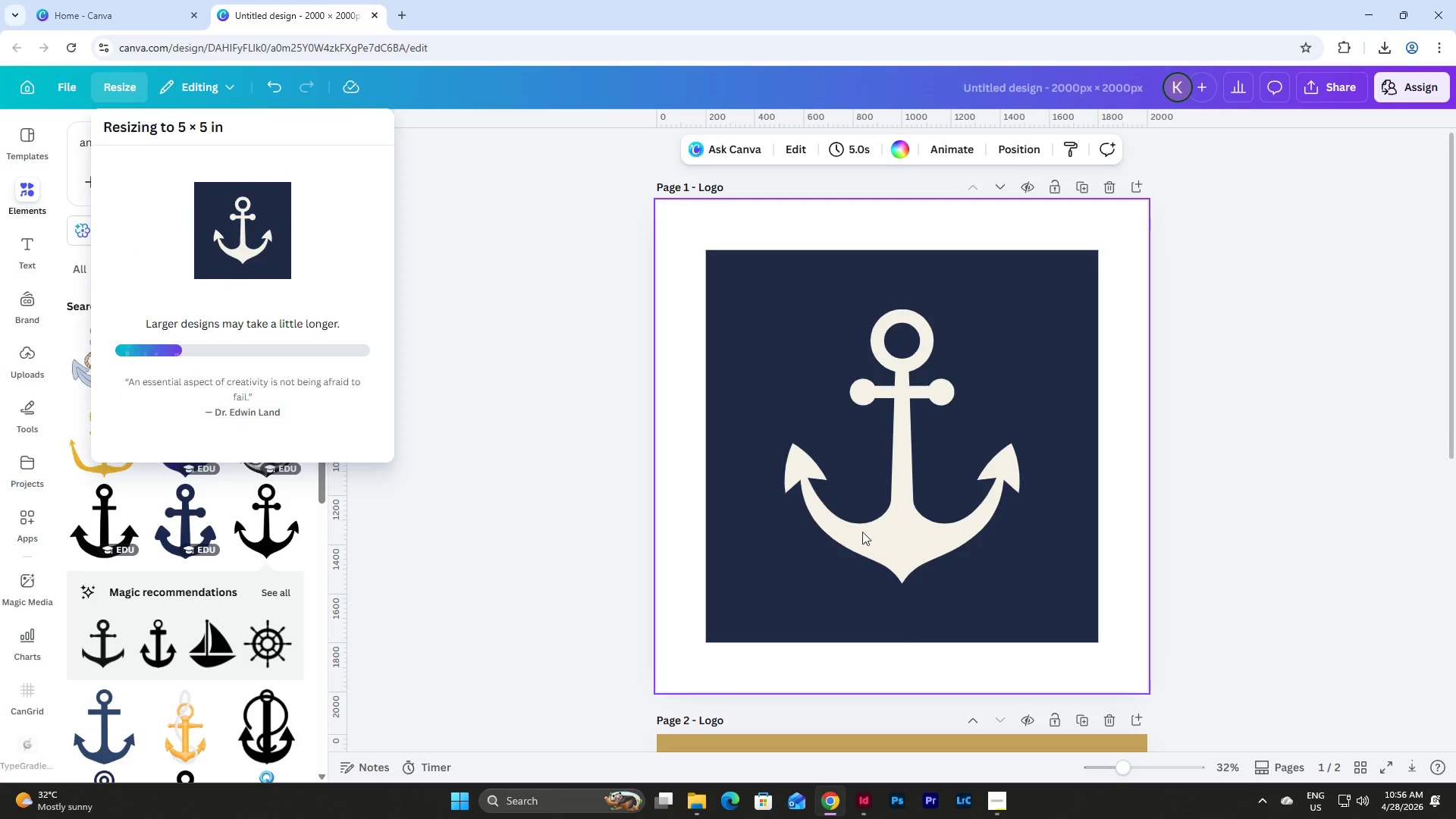 
left_click([865, 801])
 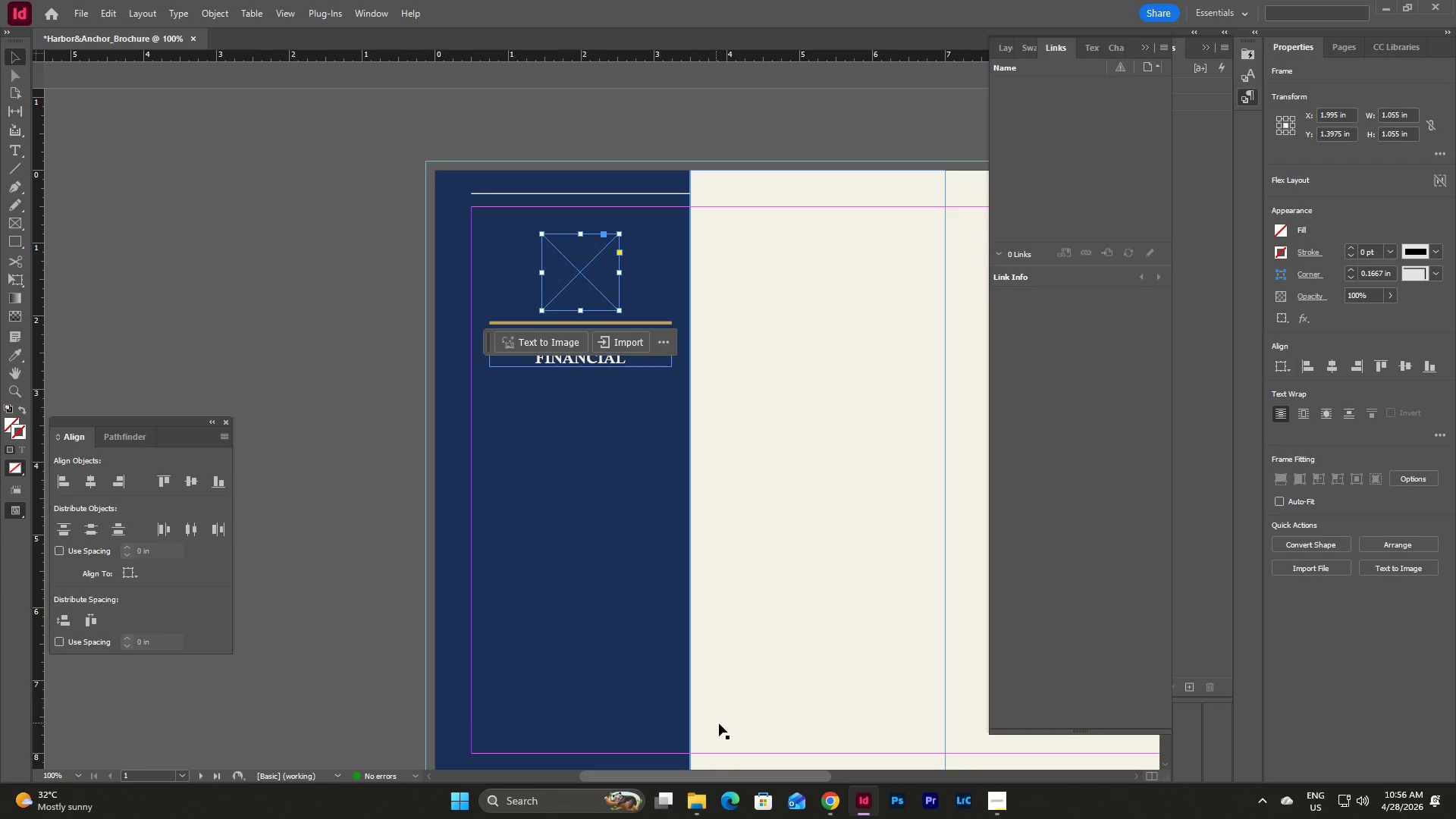 
left_click([695, 806])
 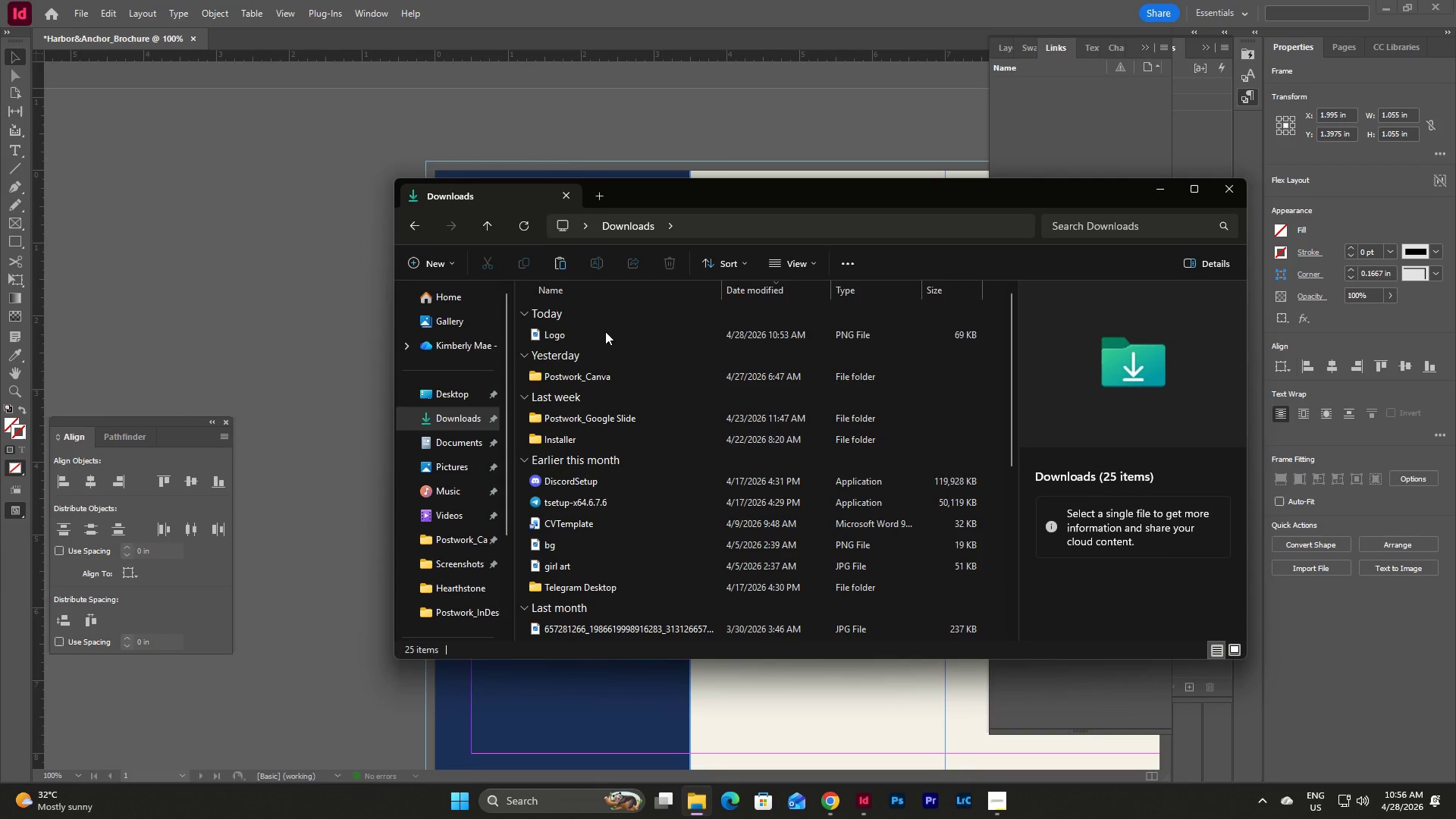 
left_click([598, 338])
 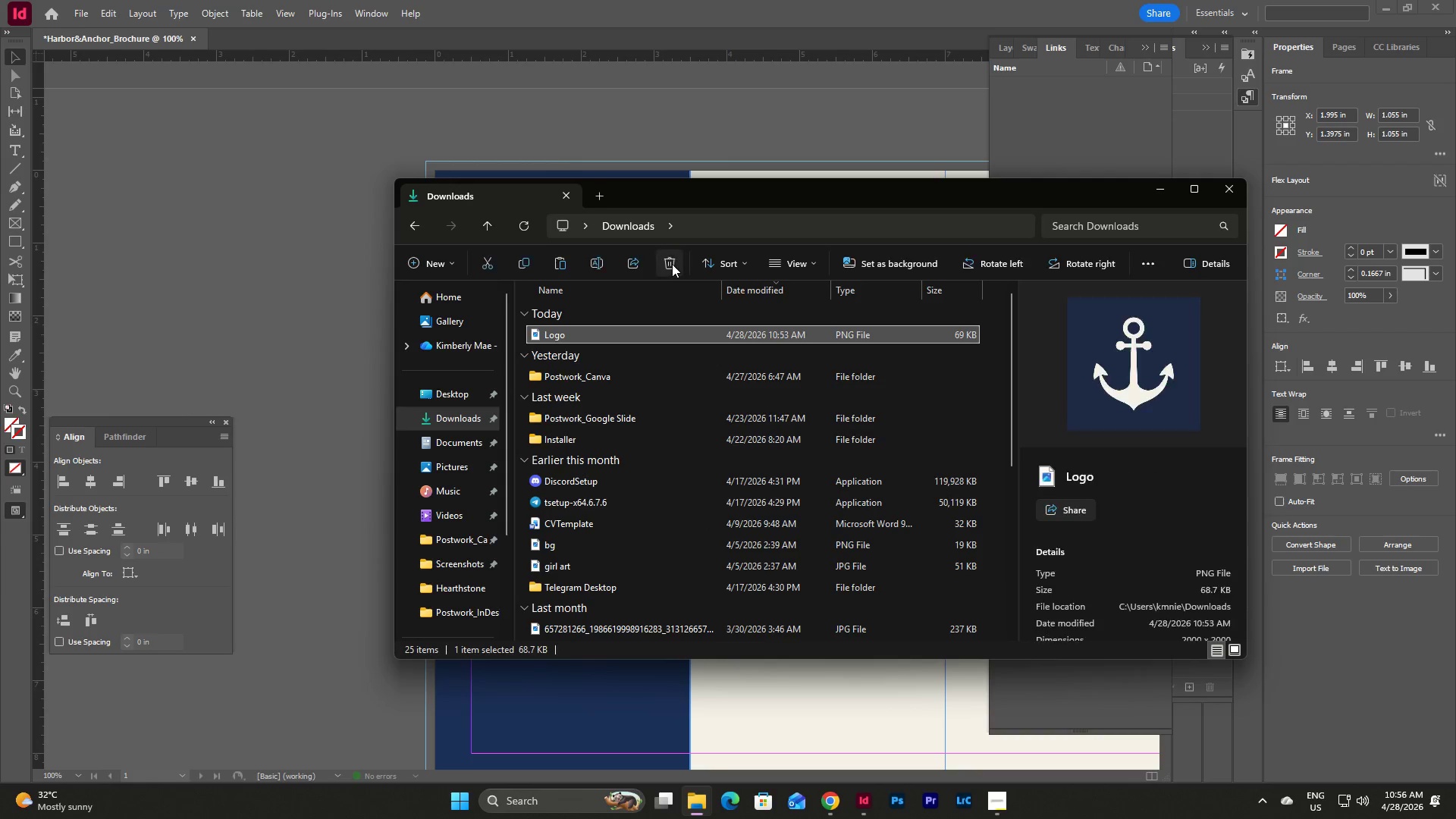 
left_click([672, 264])
 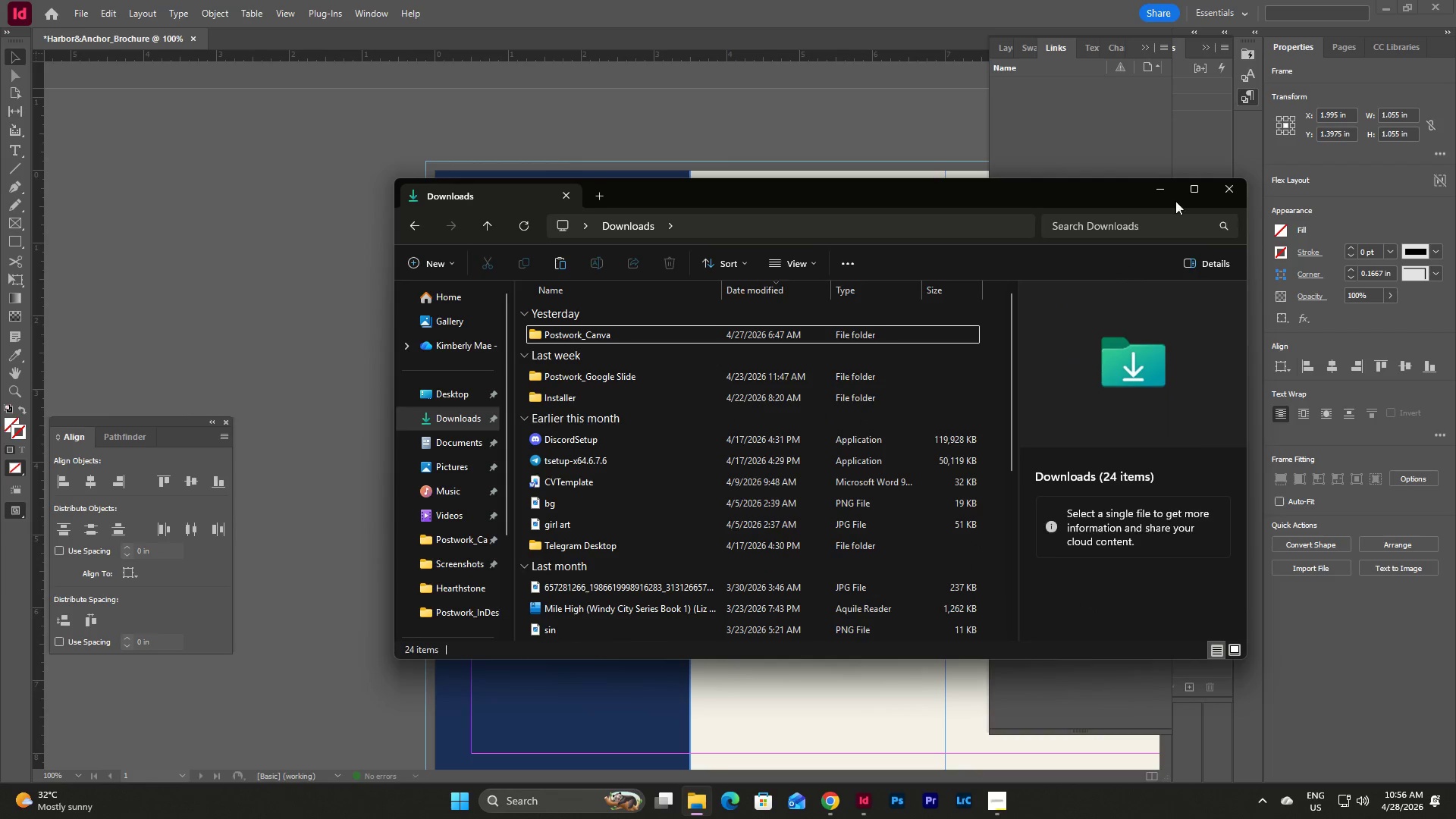 
left_click([1161, 187])
 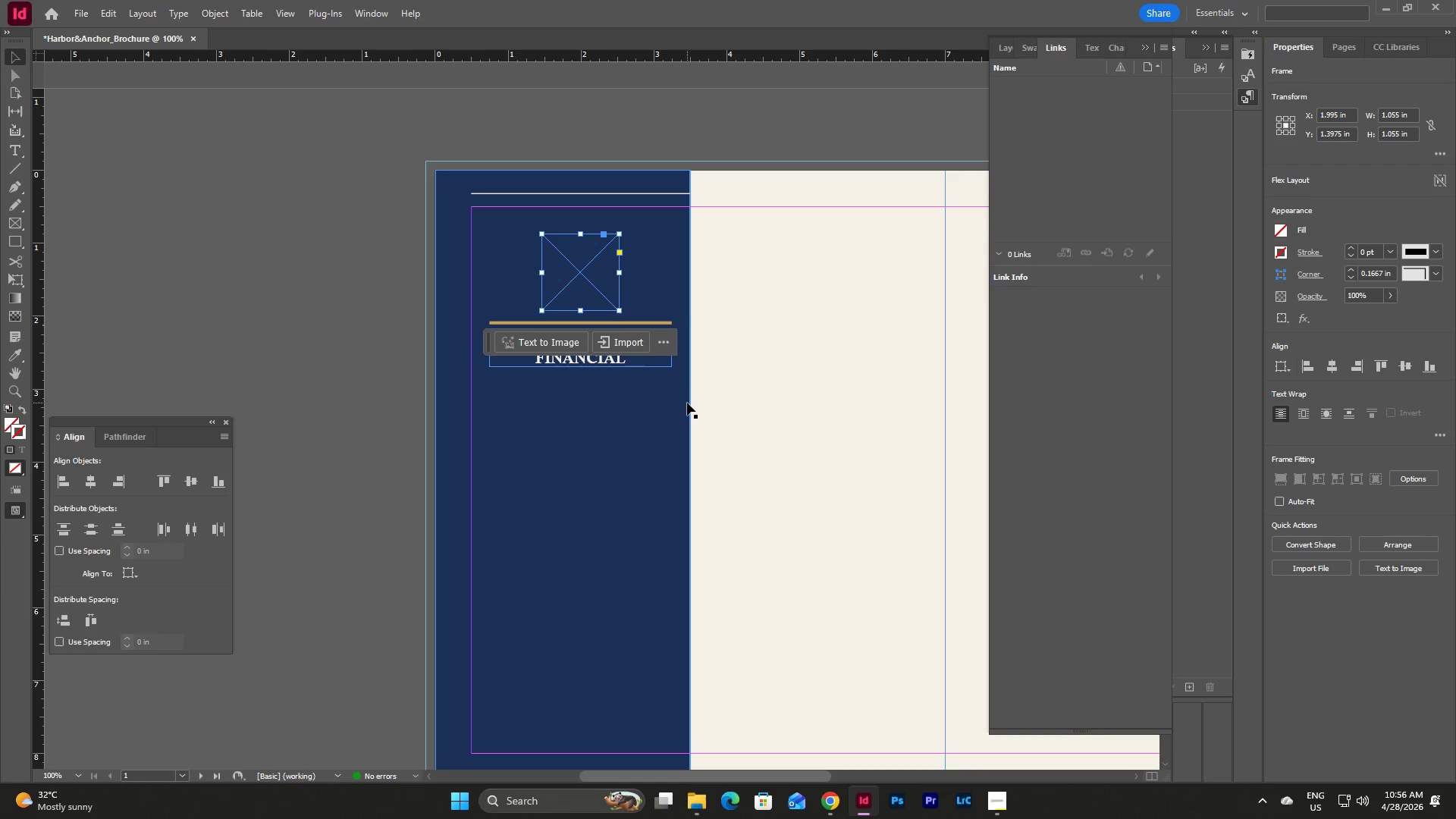 
wait(20.0)
 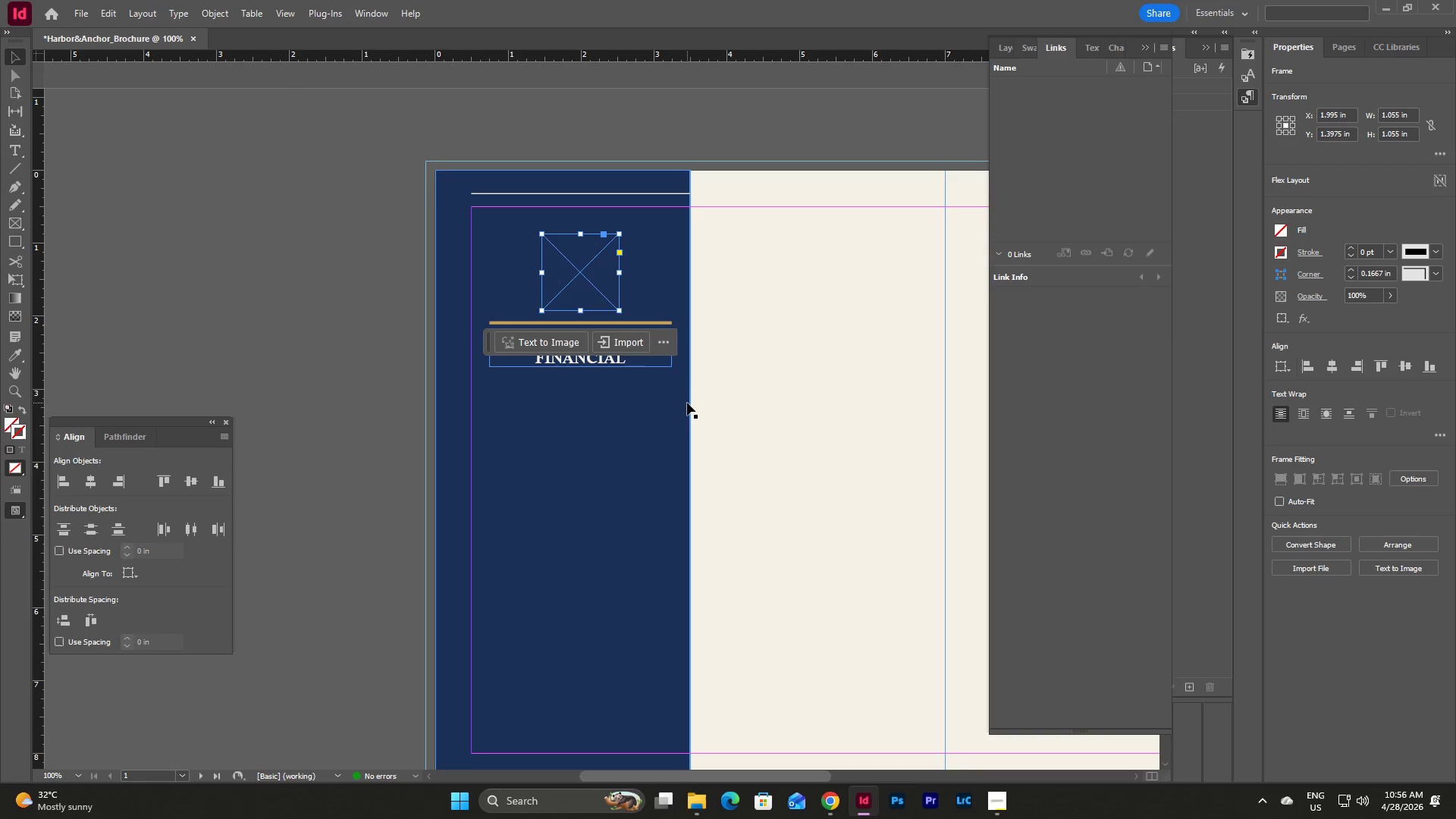 
left_click([824, 808])
 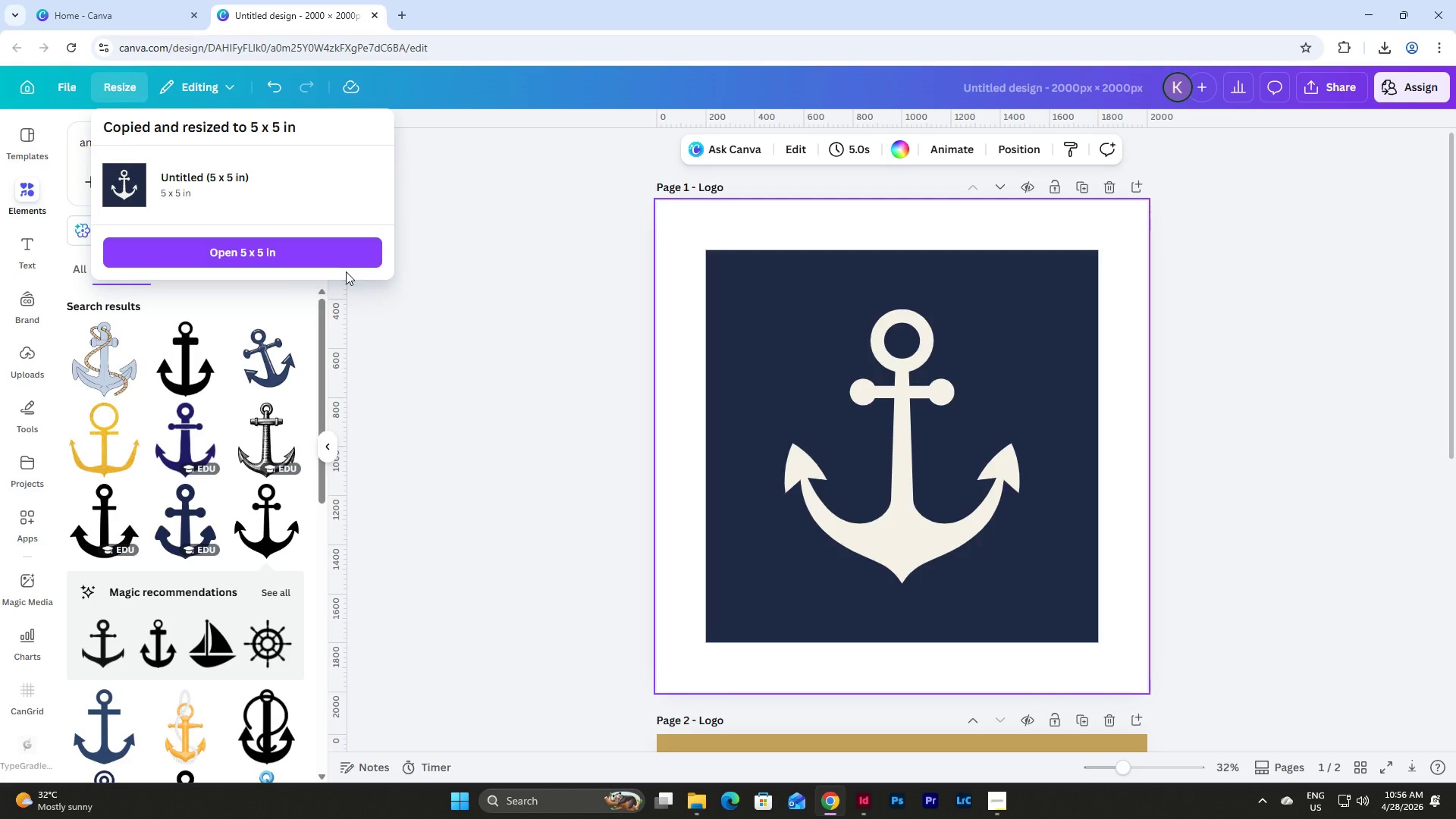 
left_click([317, 254])
 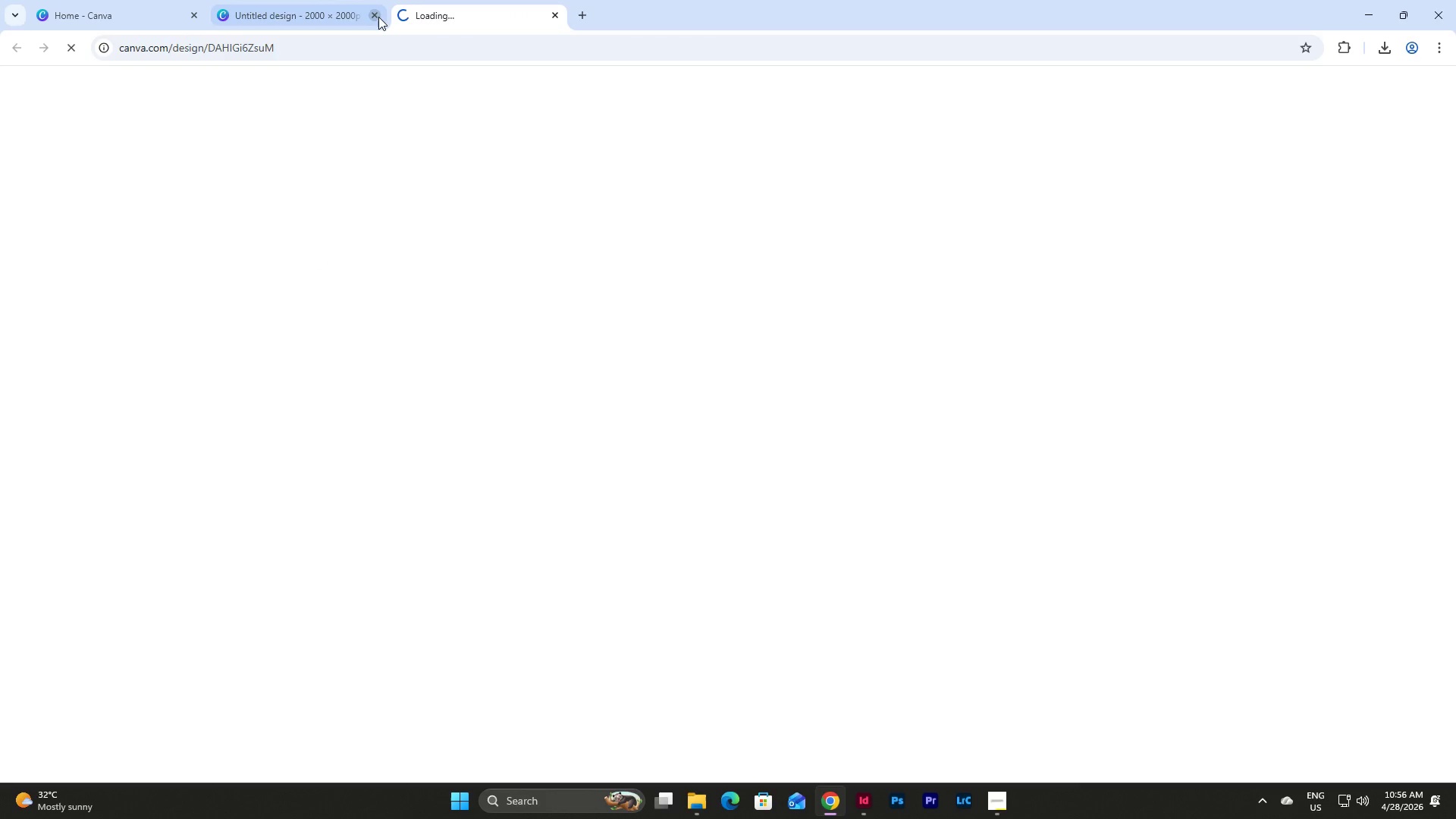 
left_click([374, 14])
 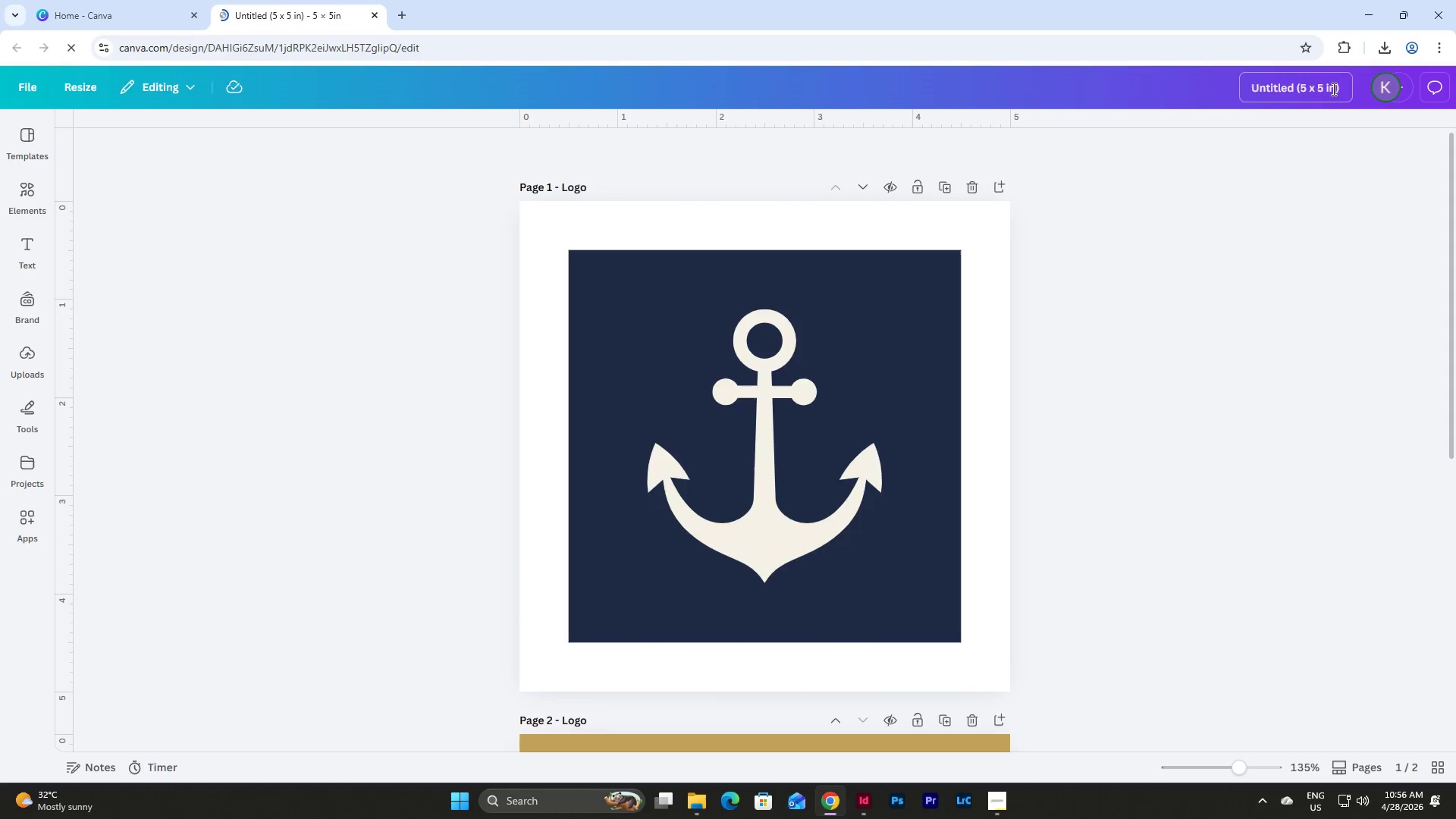 
left_click([1336, 86])
 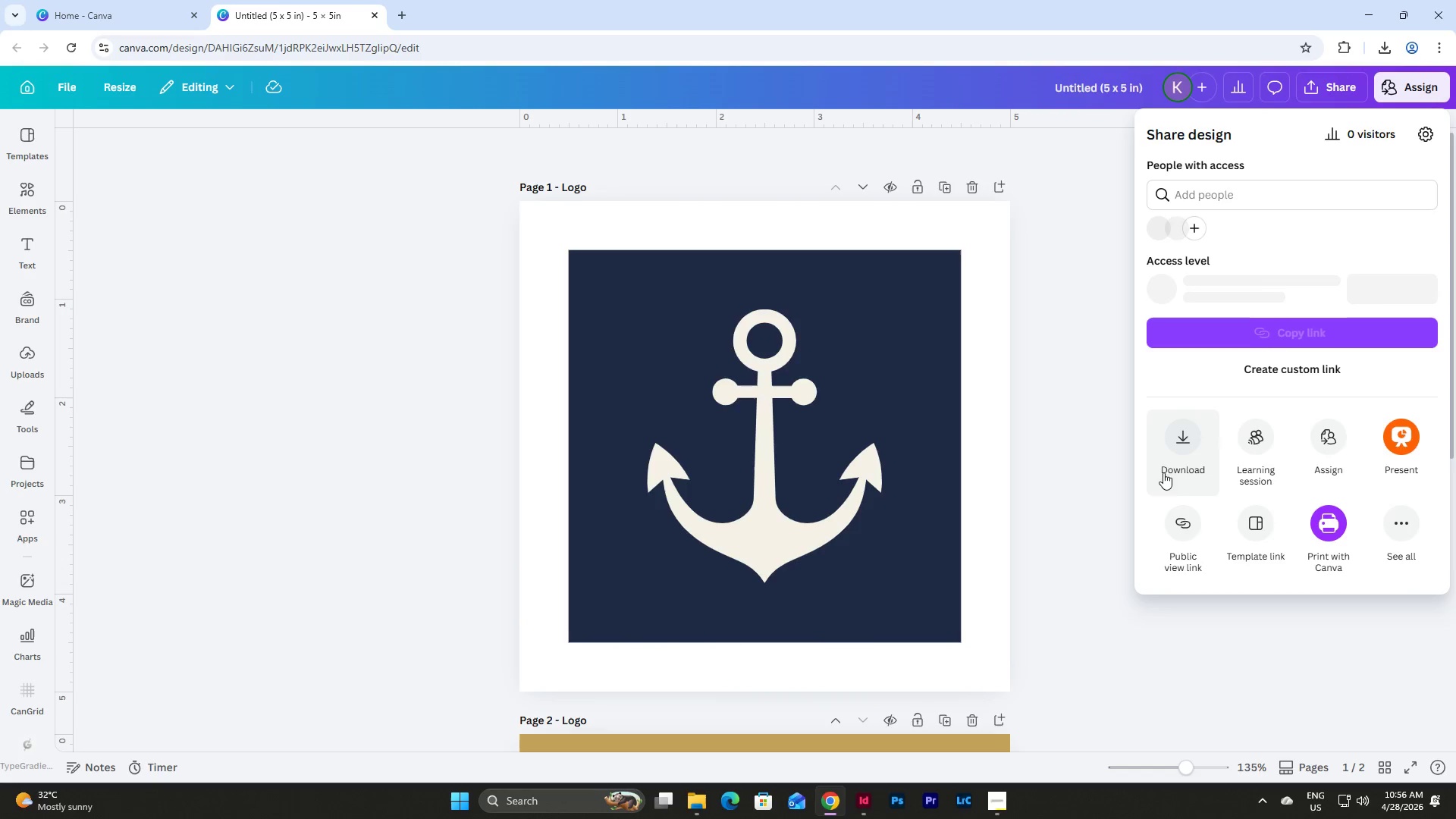 
left_click([1175, 449])
 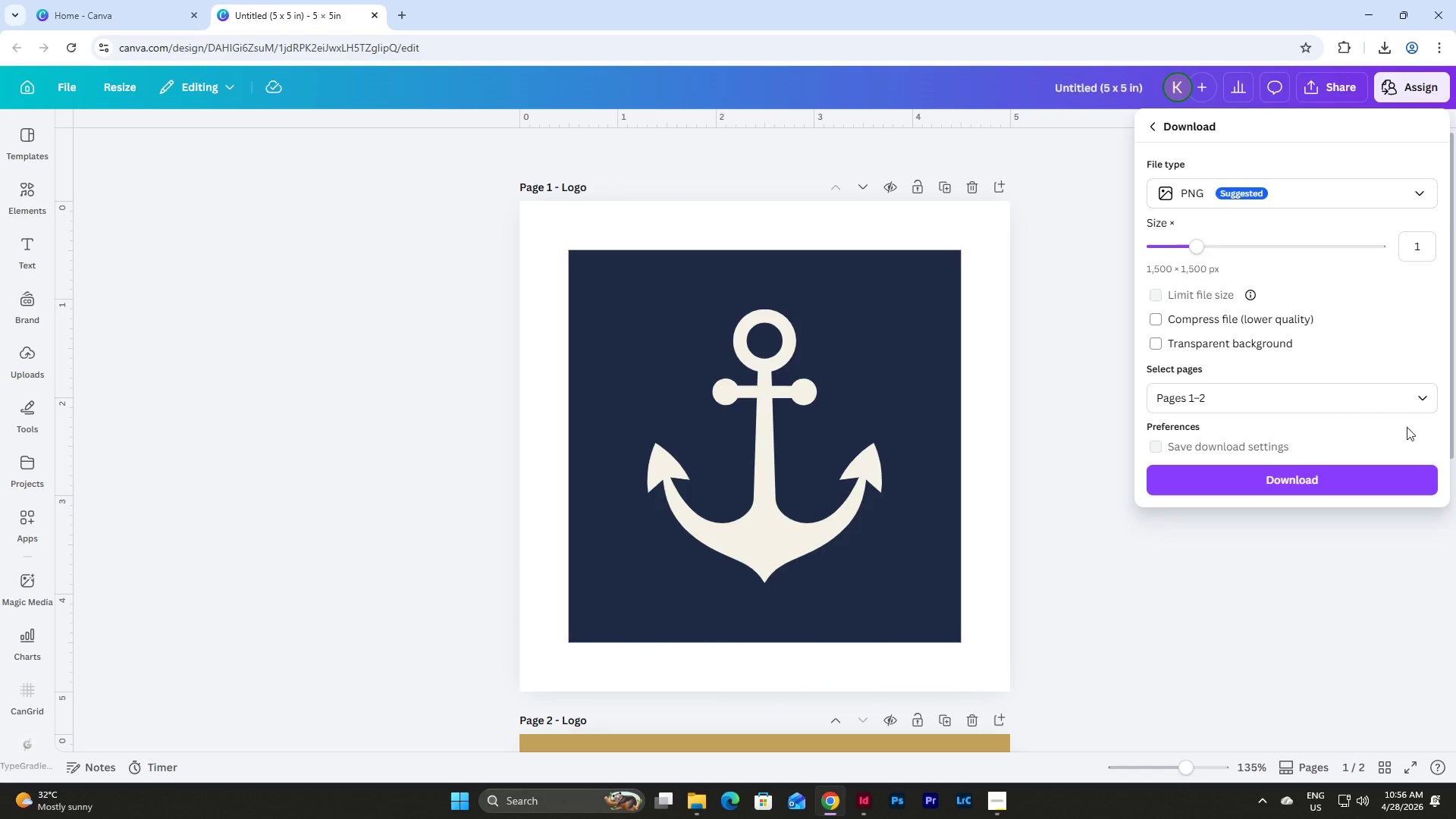 
left_click([1421, 404])
 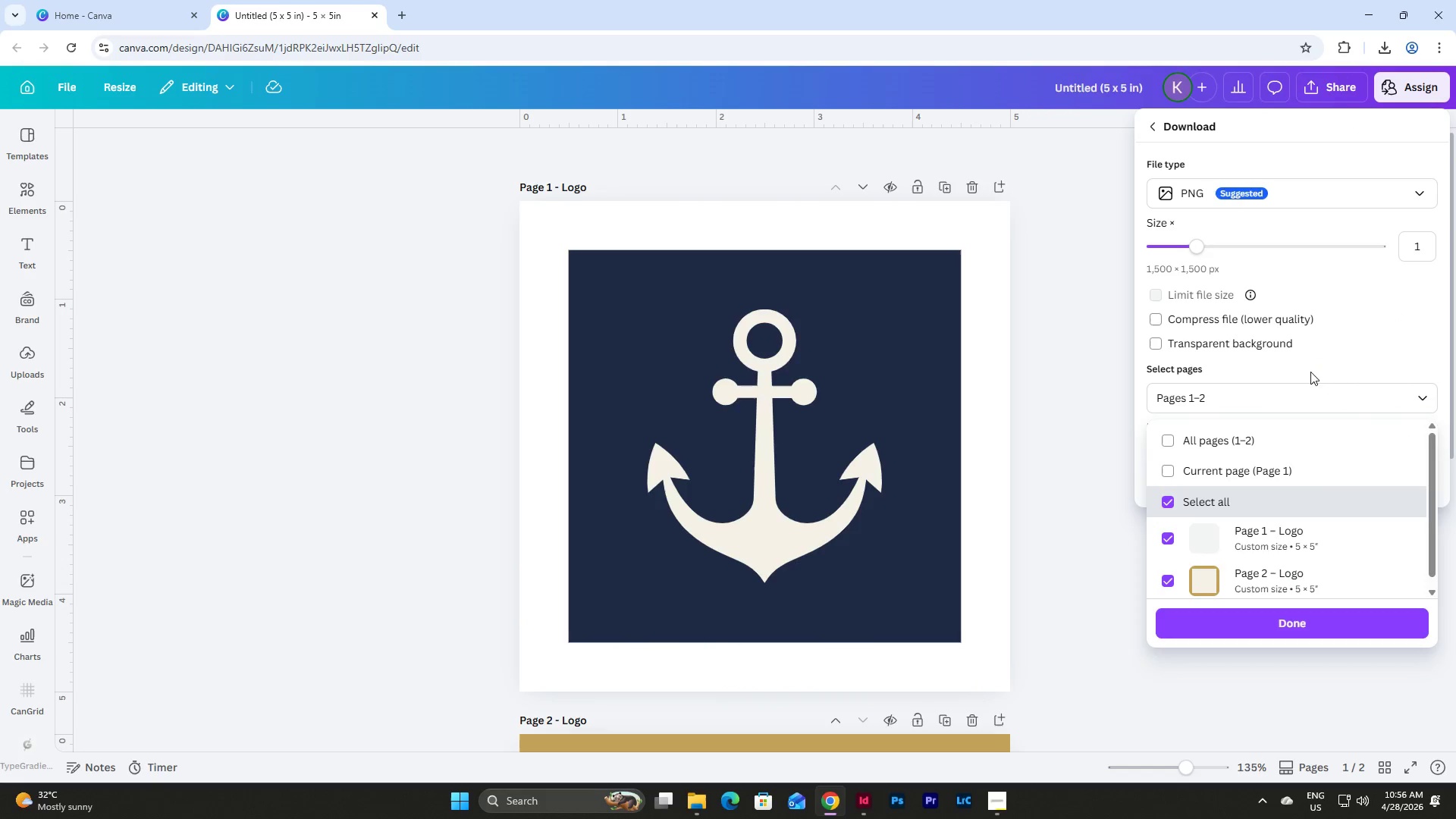 
left_click([1286, 350])
 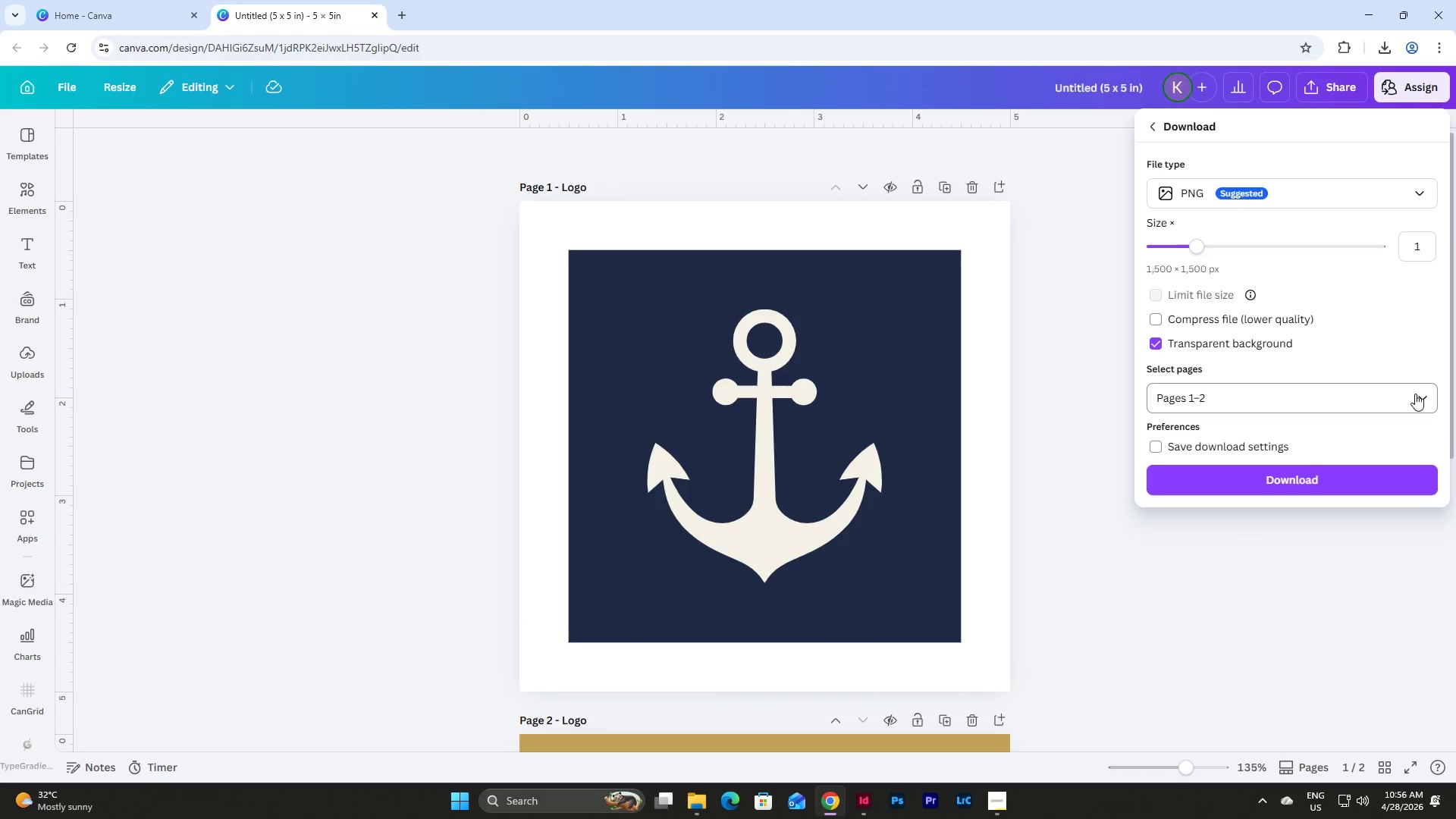 
left_click([1419, 394])
 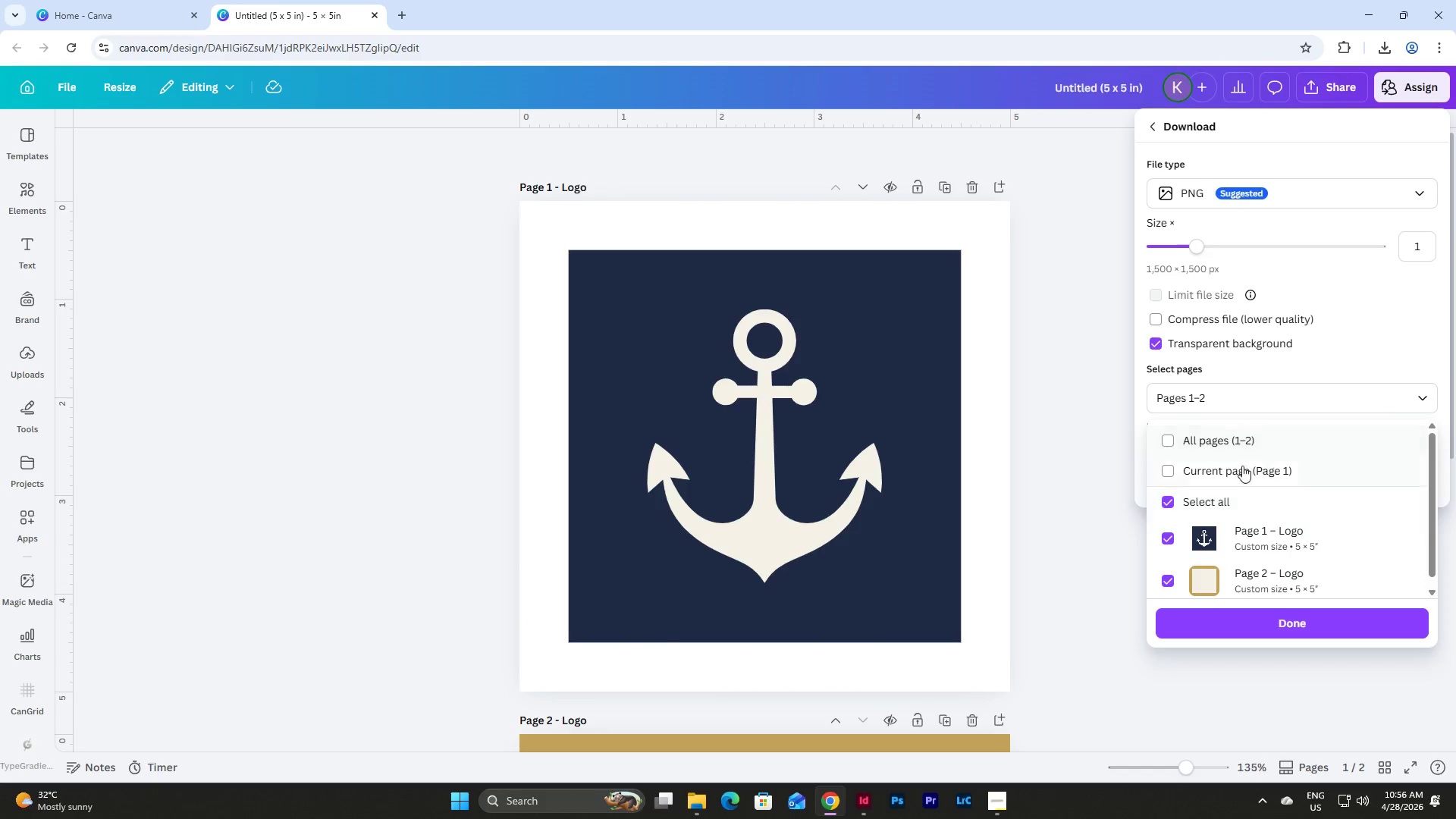 
left_click([1223, 474])
 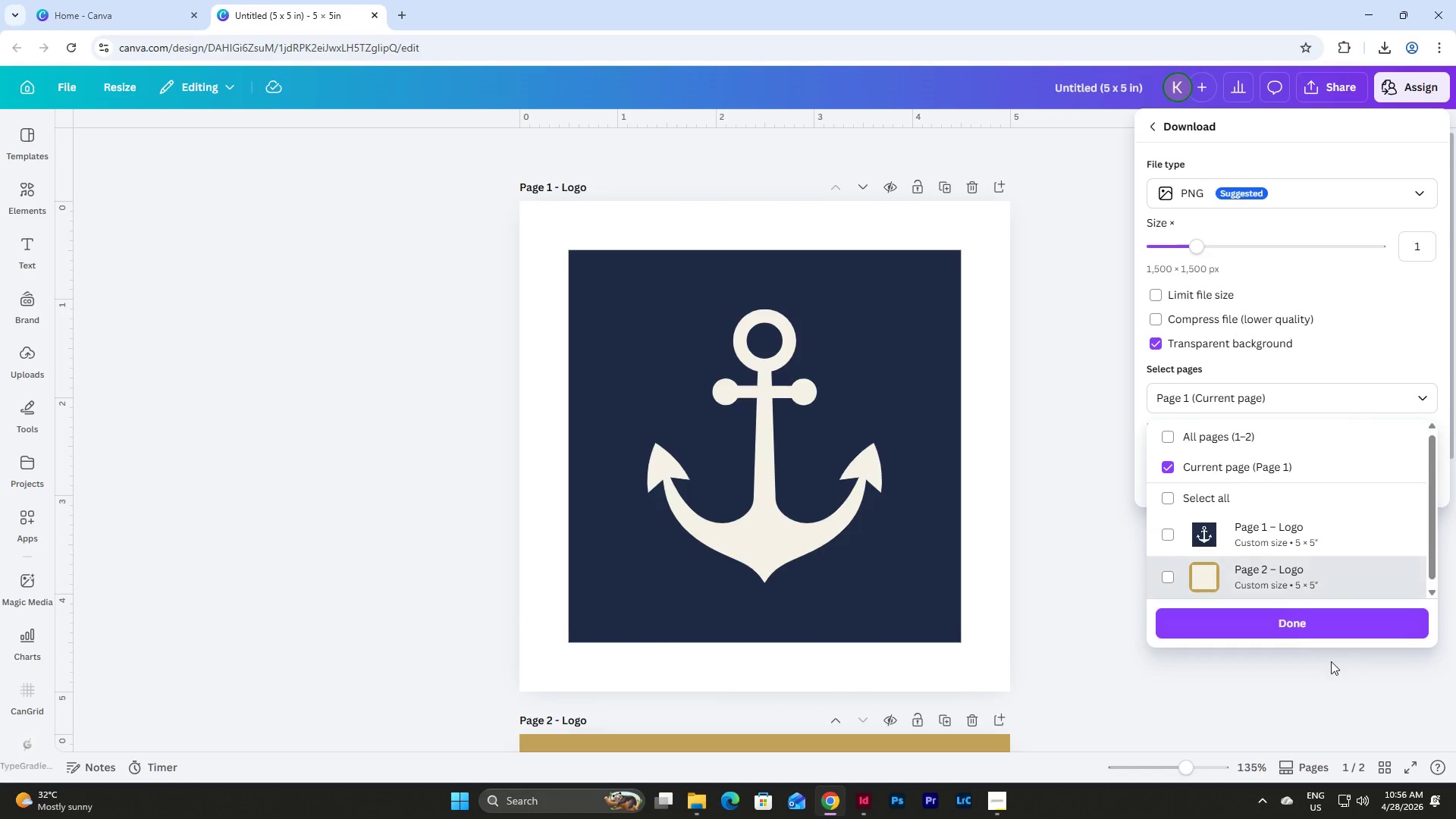 
left_click([1290, 633])
 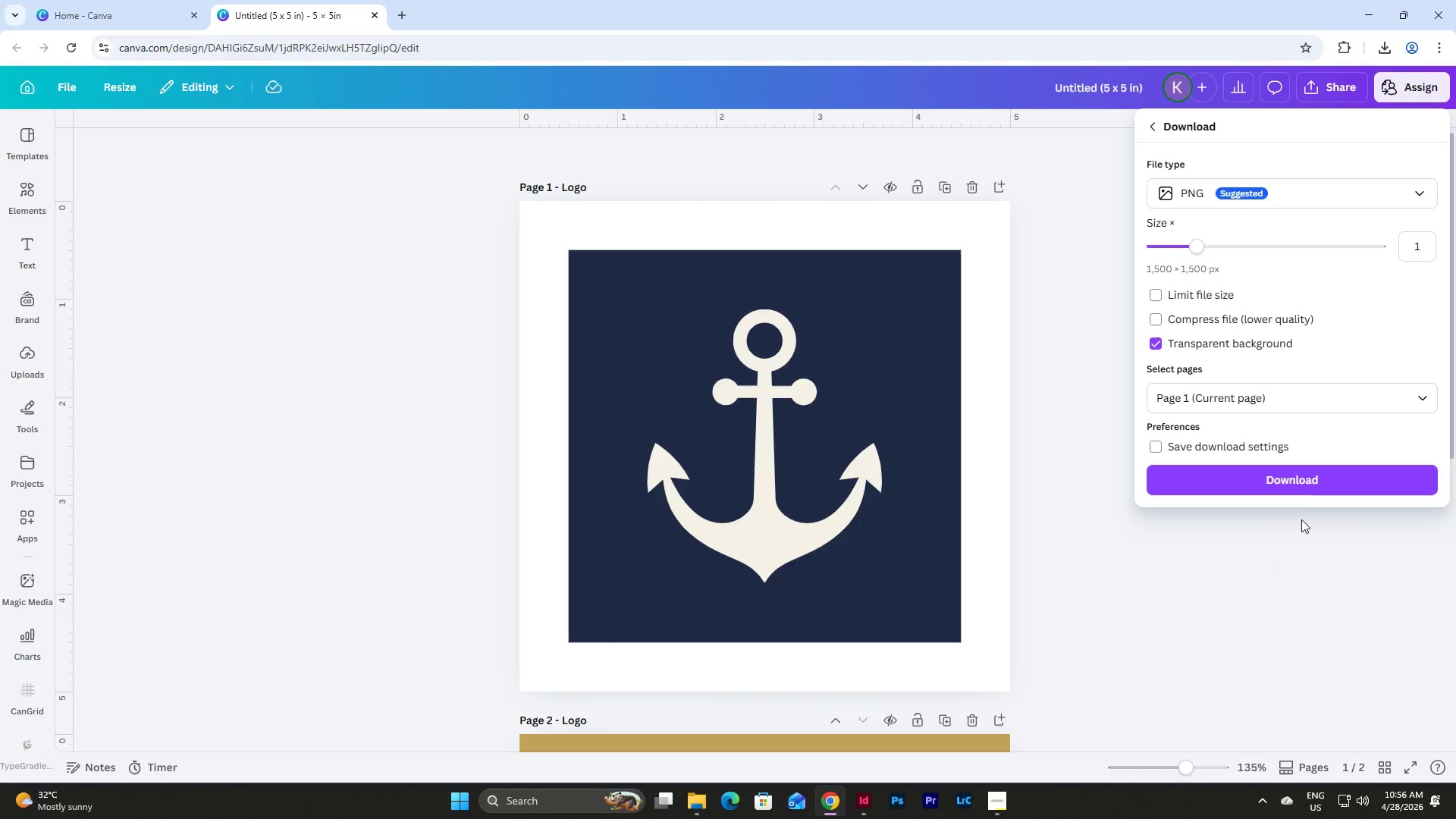 
left_click([1302, 488])
 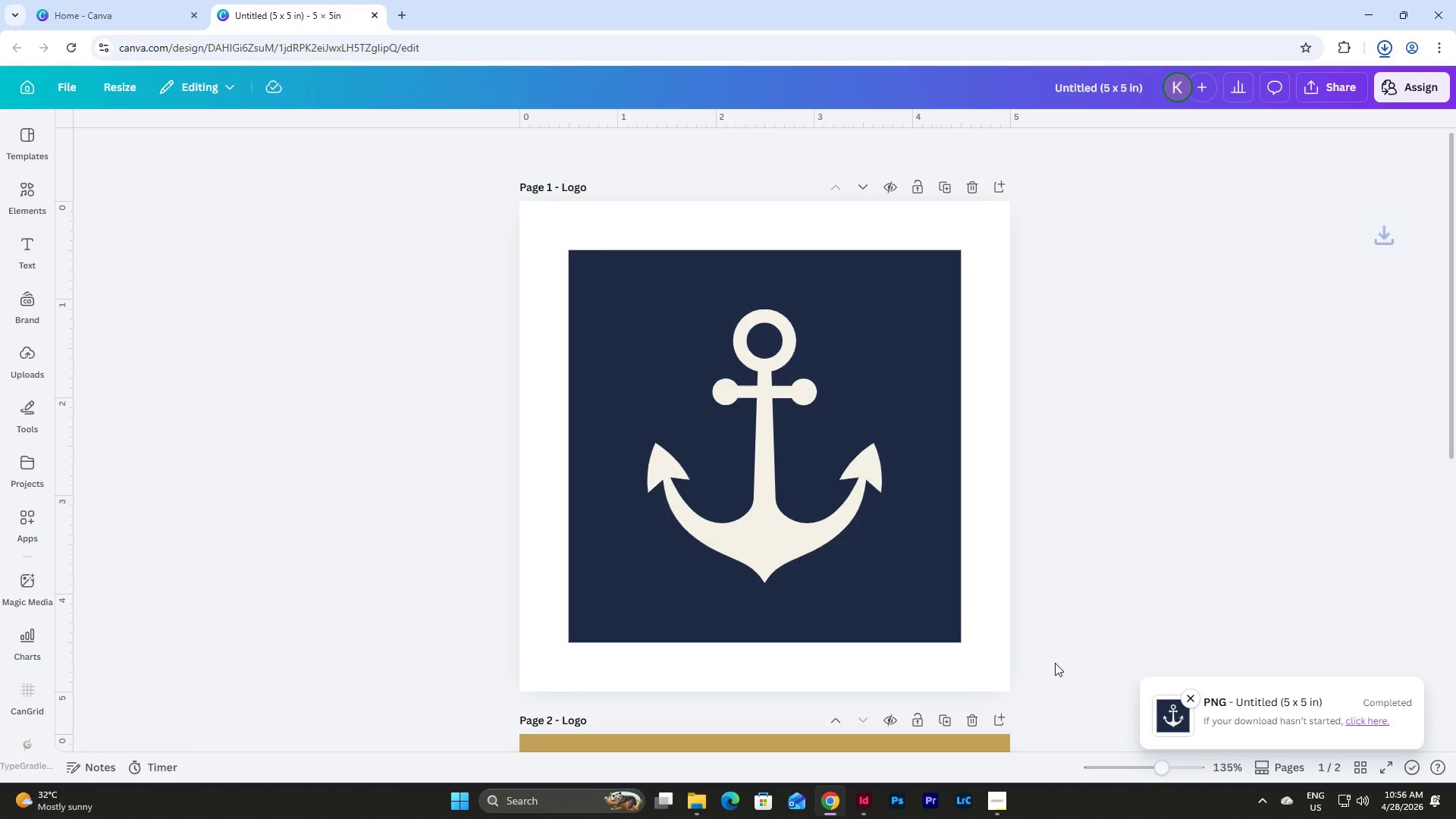 
left_click([863, 809])
 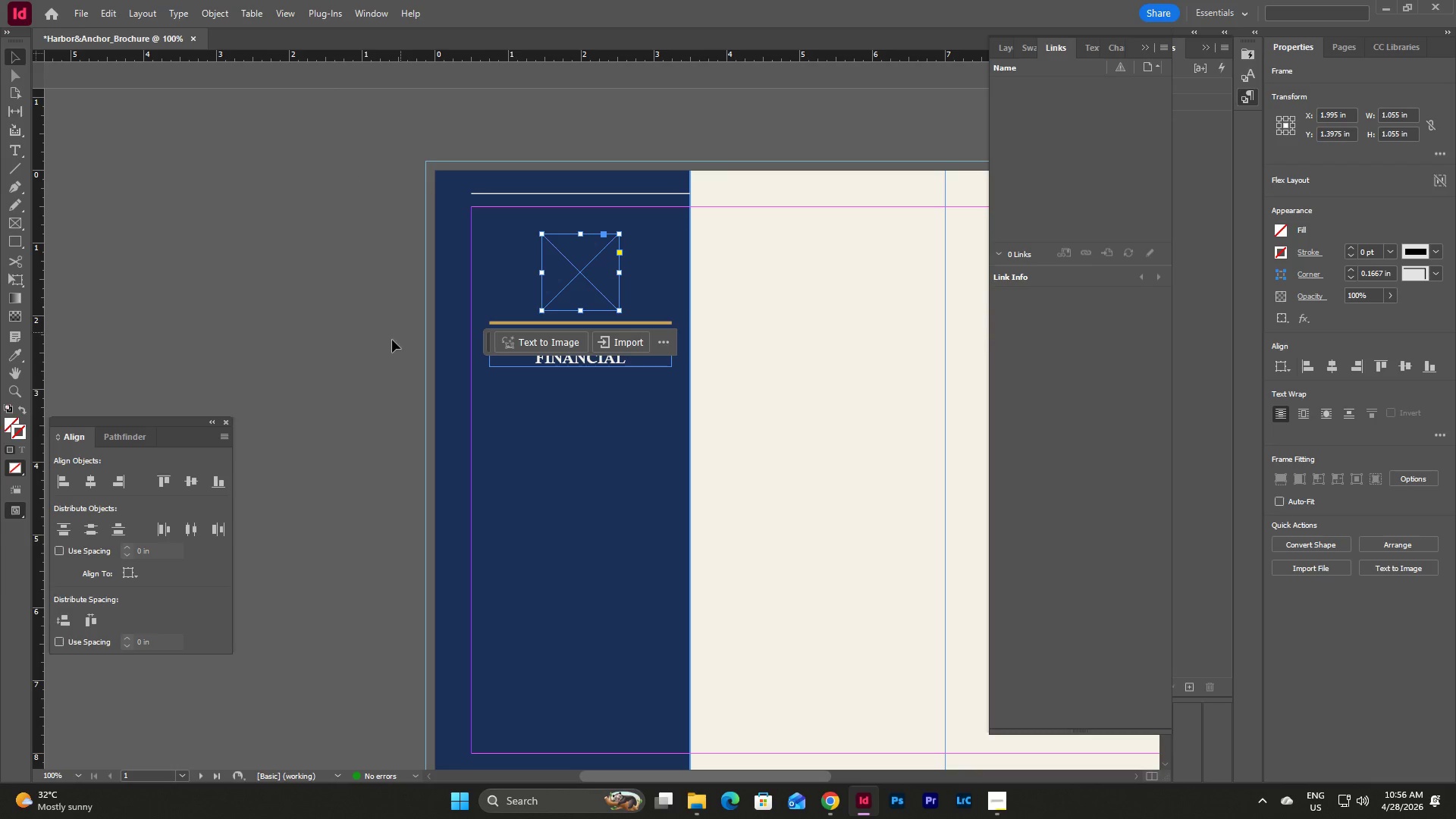 
left_click([375, 426])
 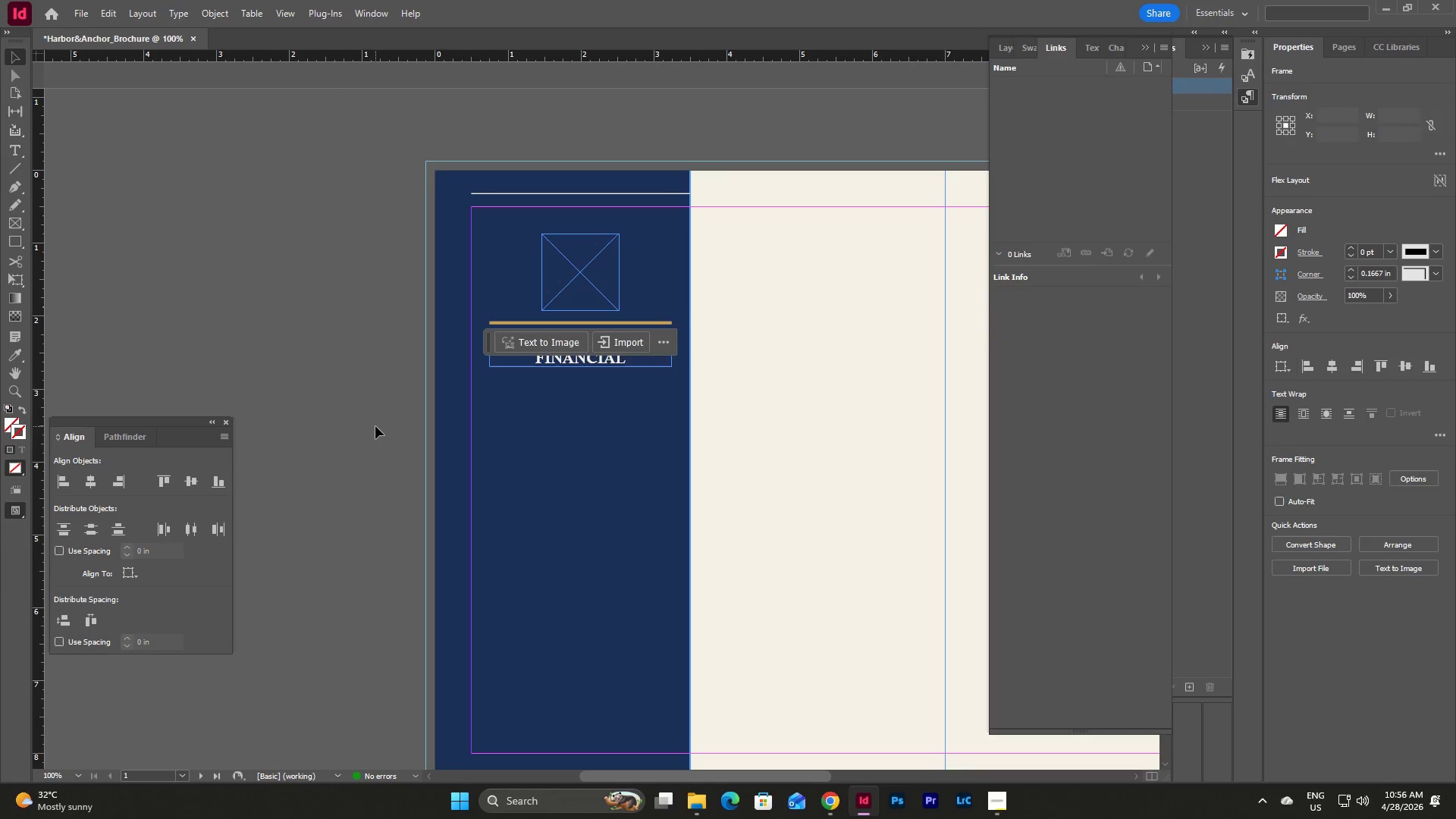 
key(Escape)
 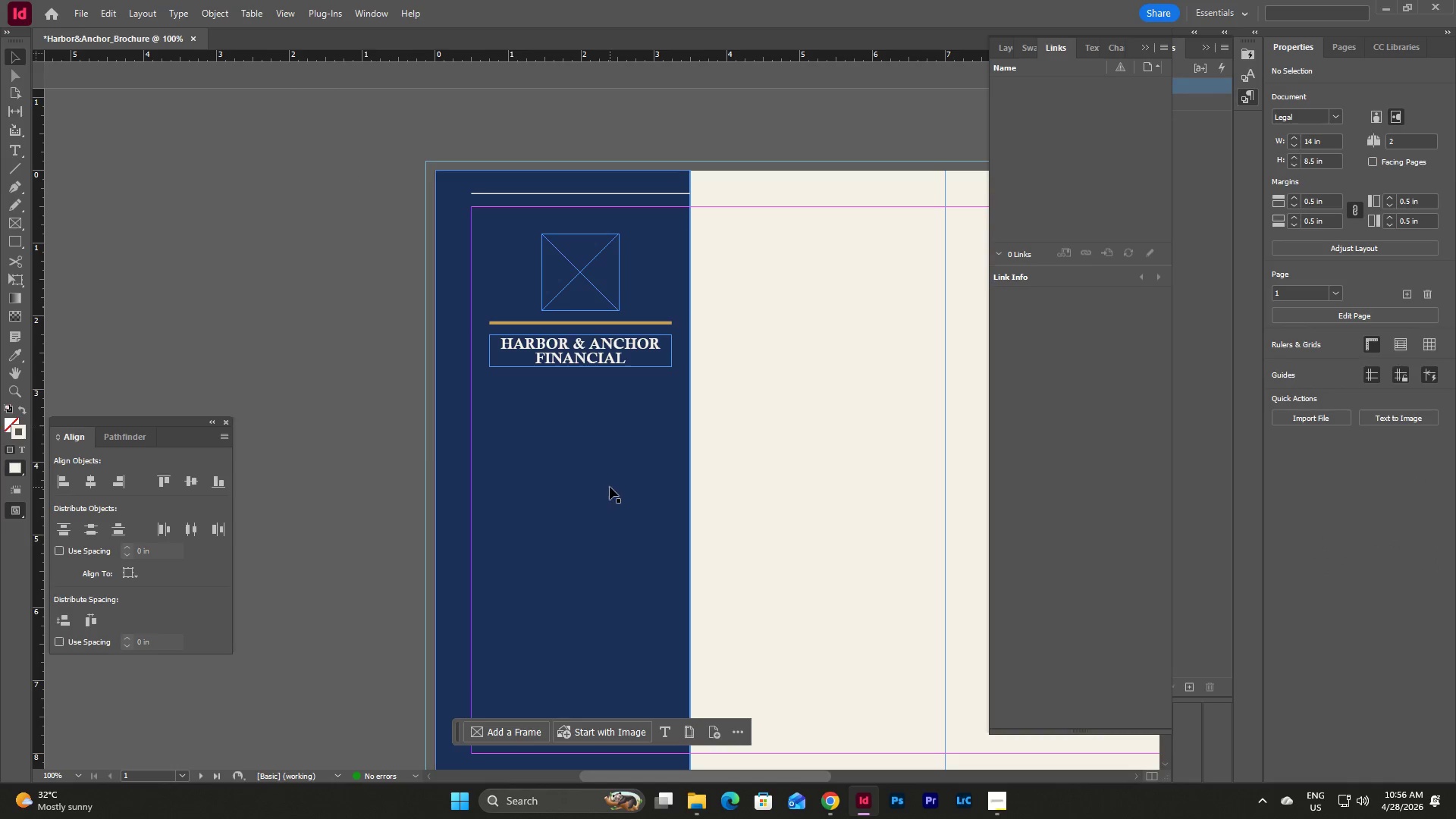 
left_click([610, 487])
 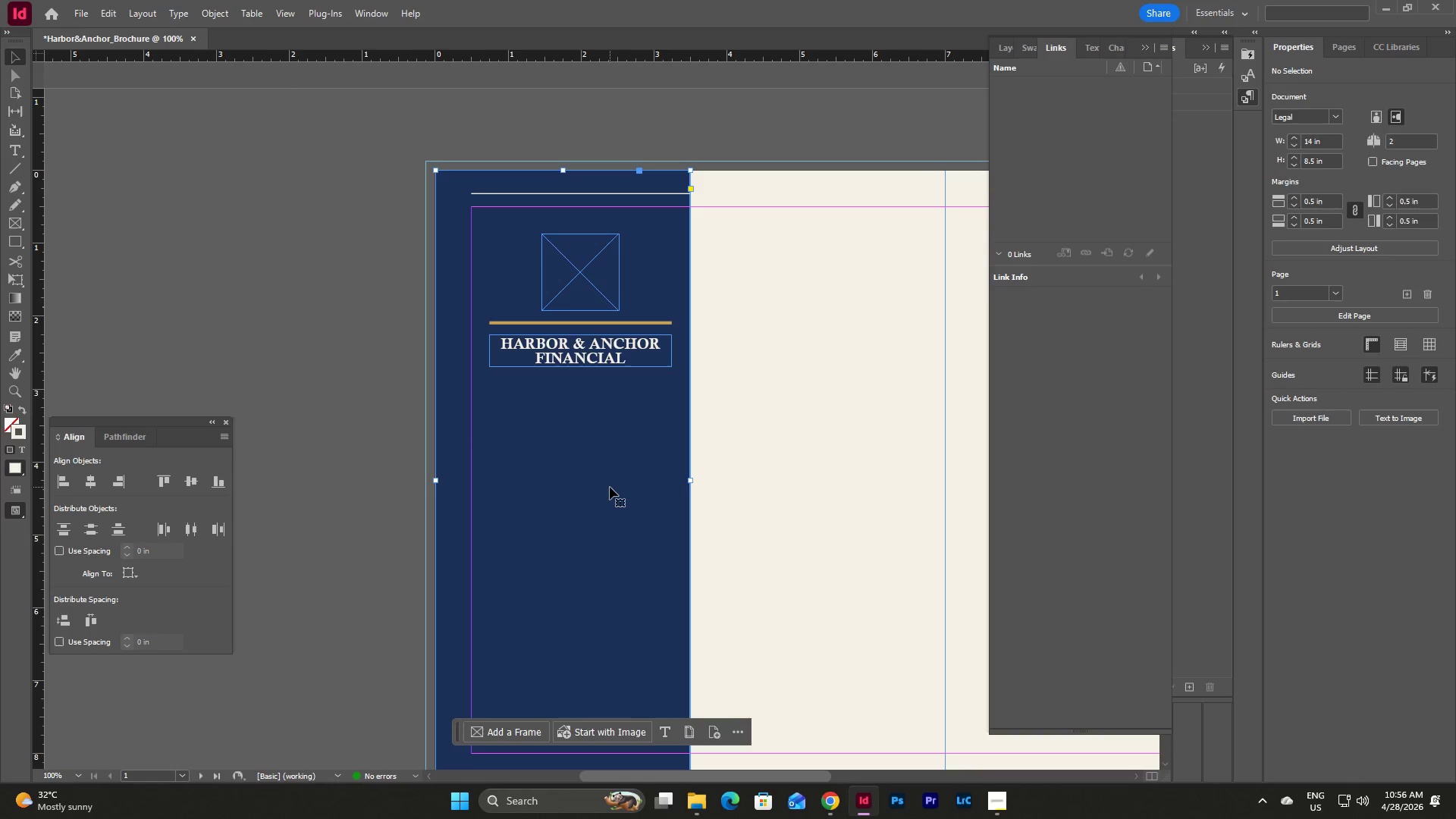 
key(Escape)
 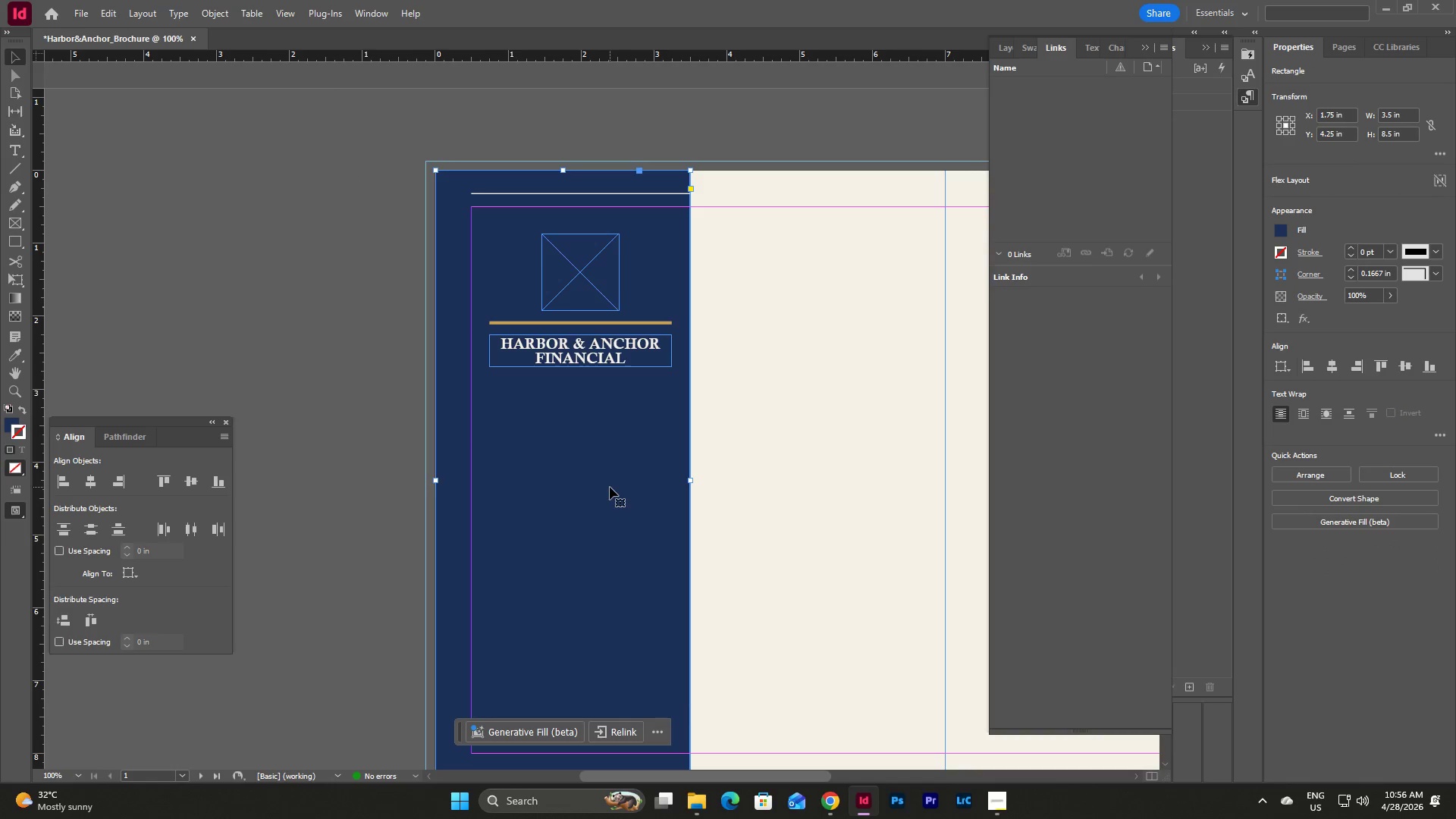 
key(Escape)
 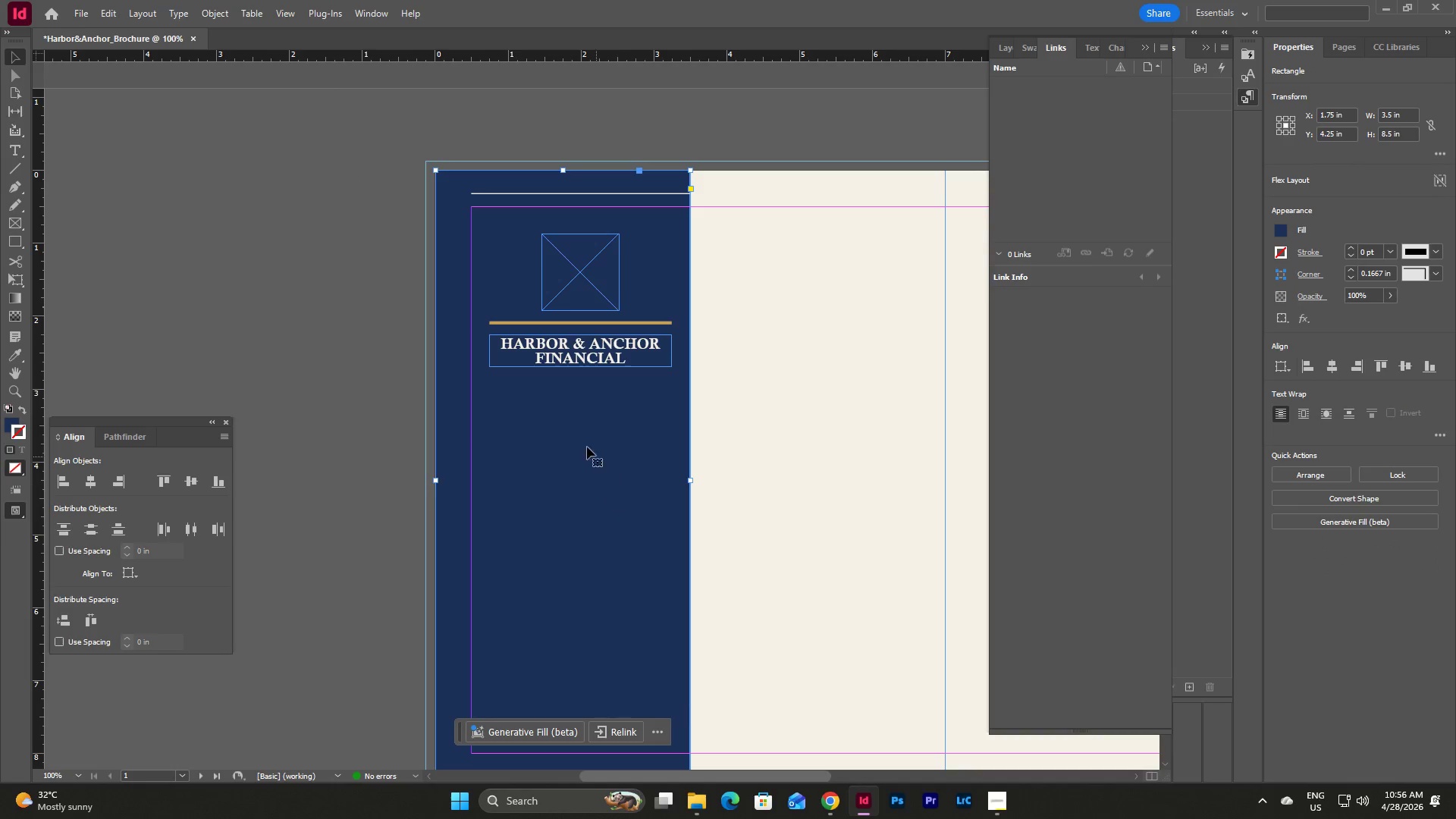 
key(Escape)
 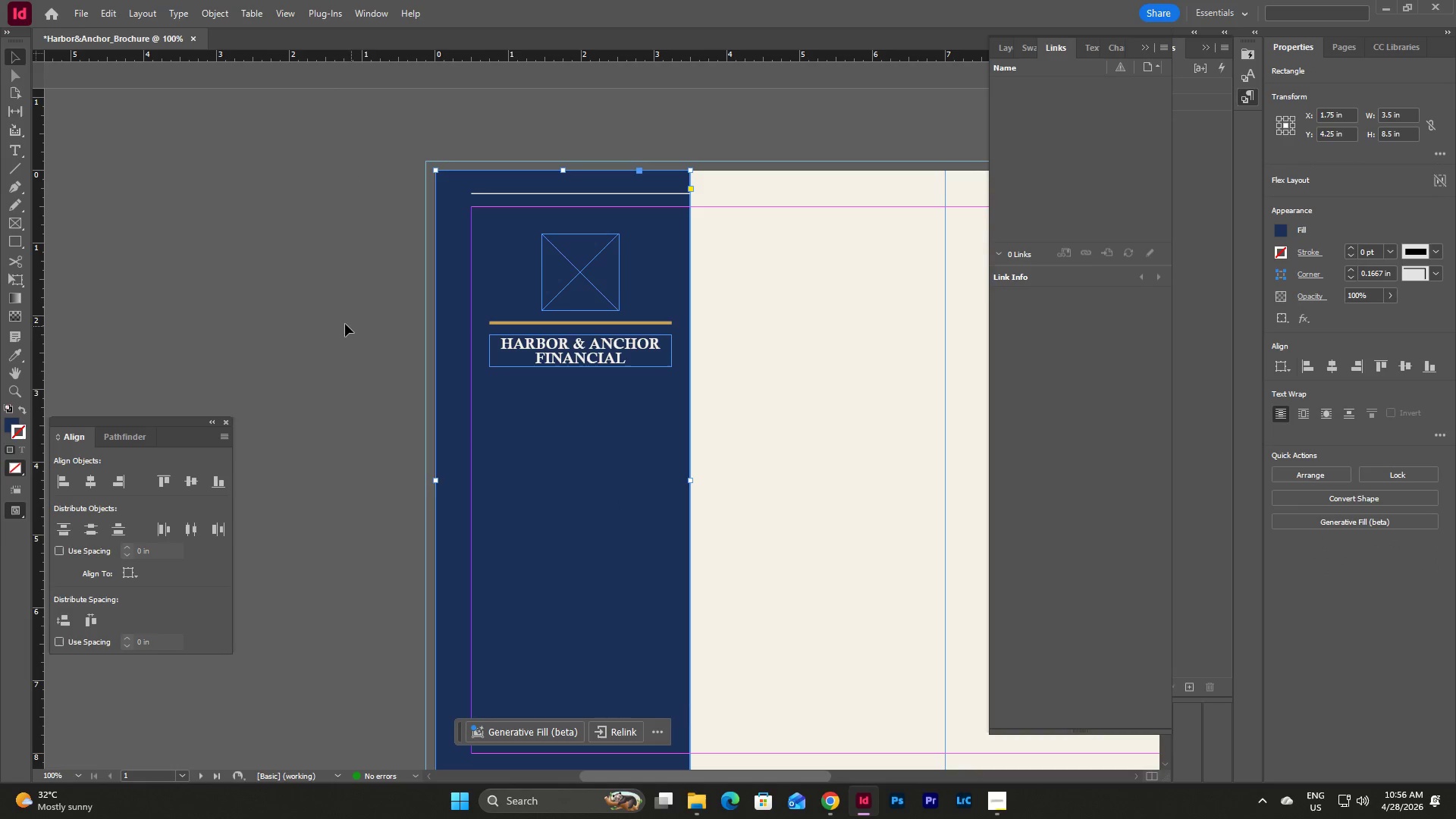 
left_click([345, 324])
 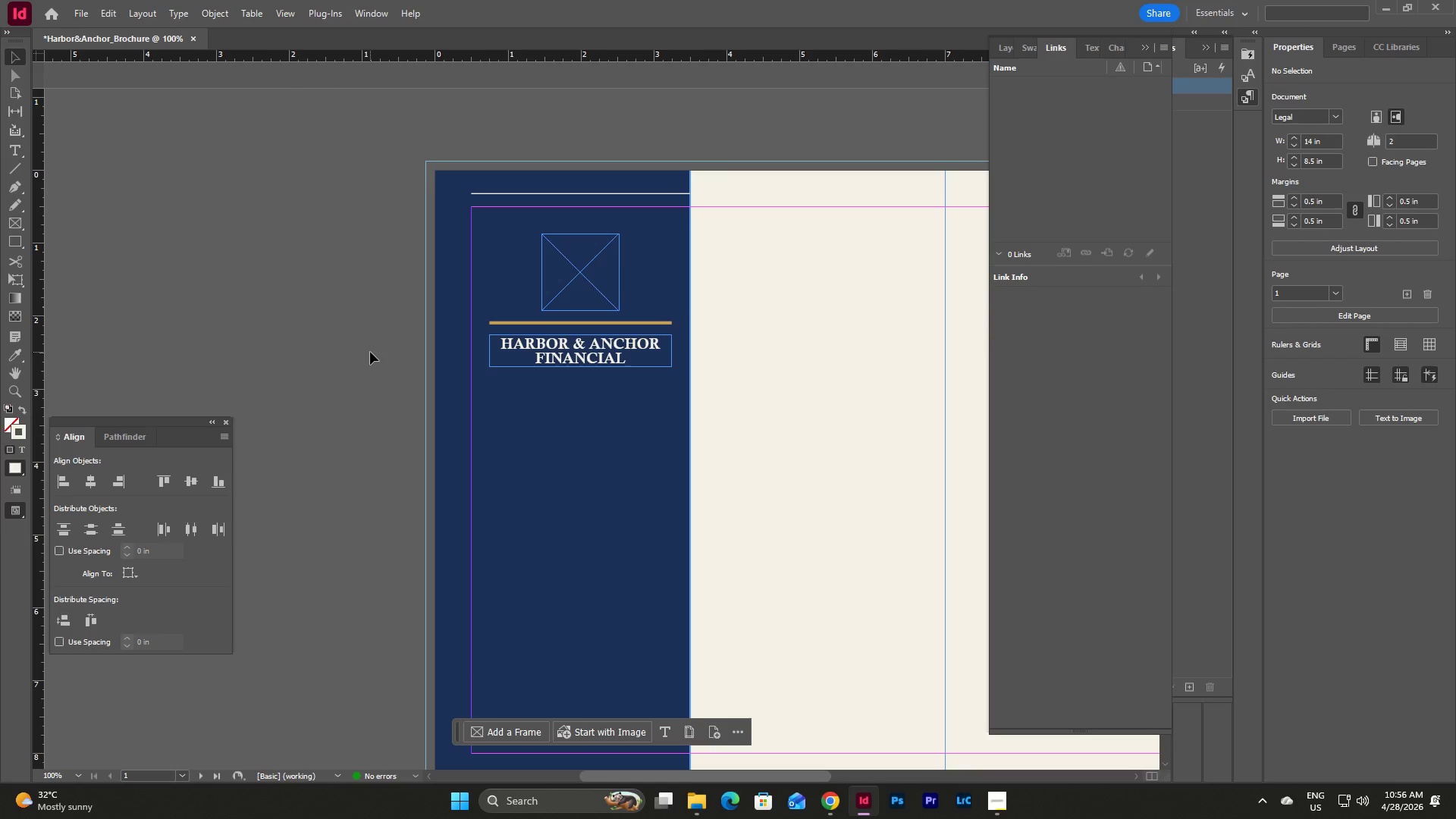 
key(V)
 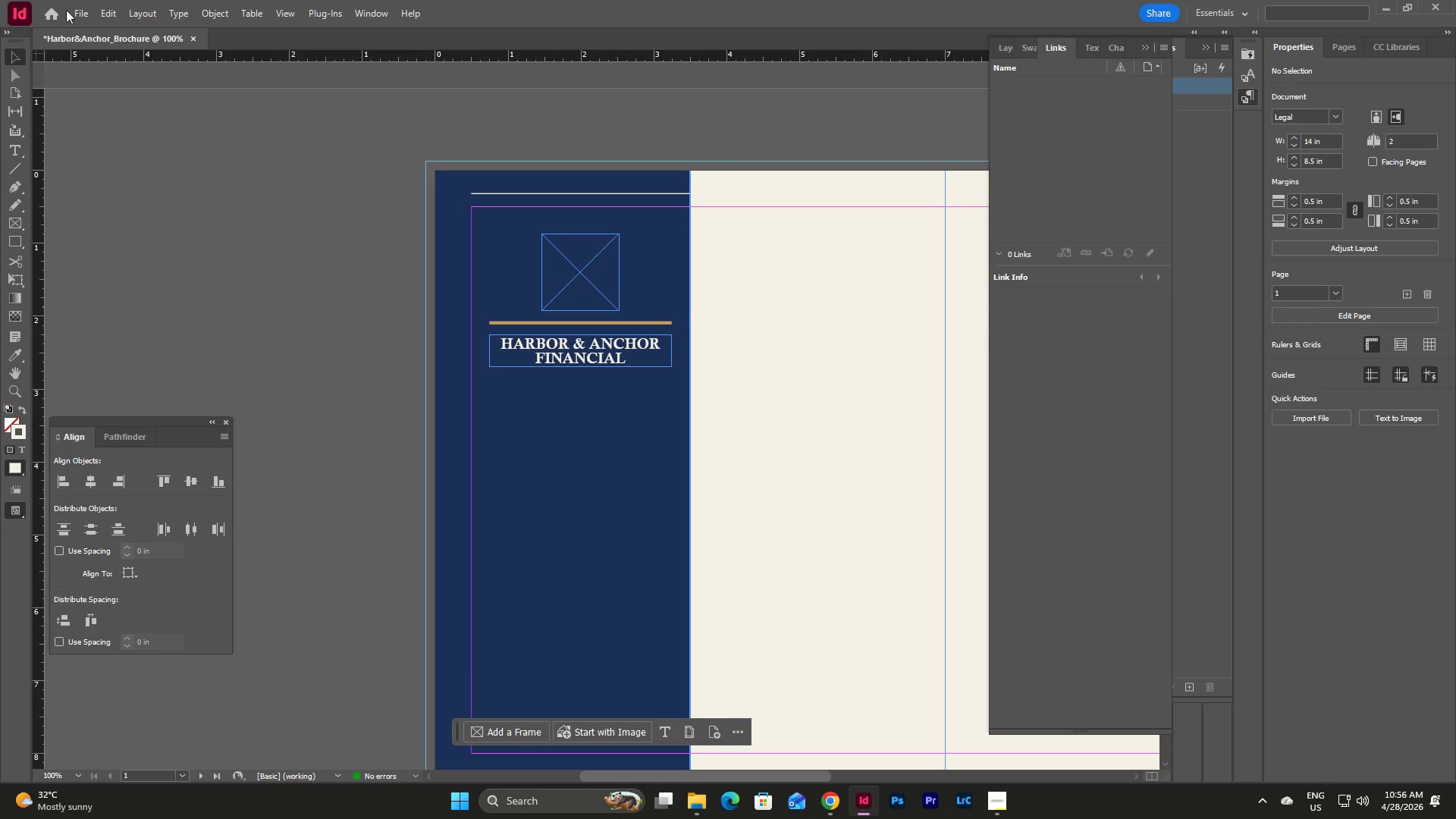 
left_click([80, 8])
 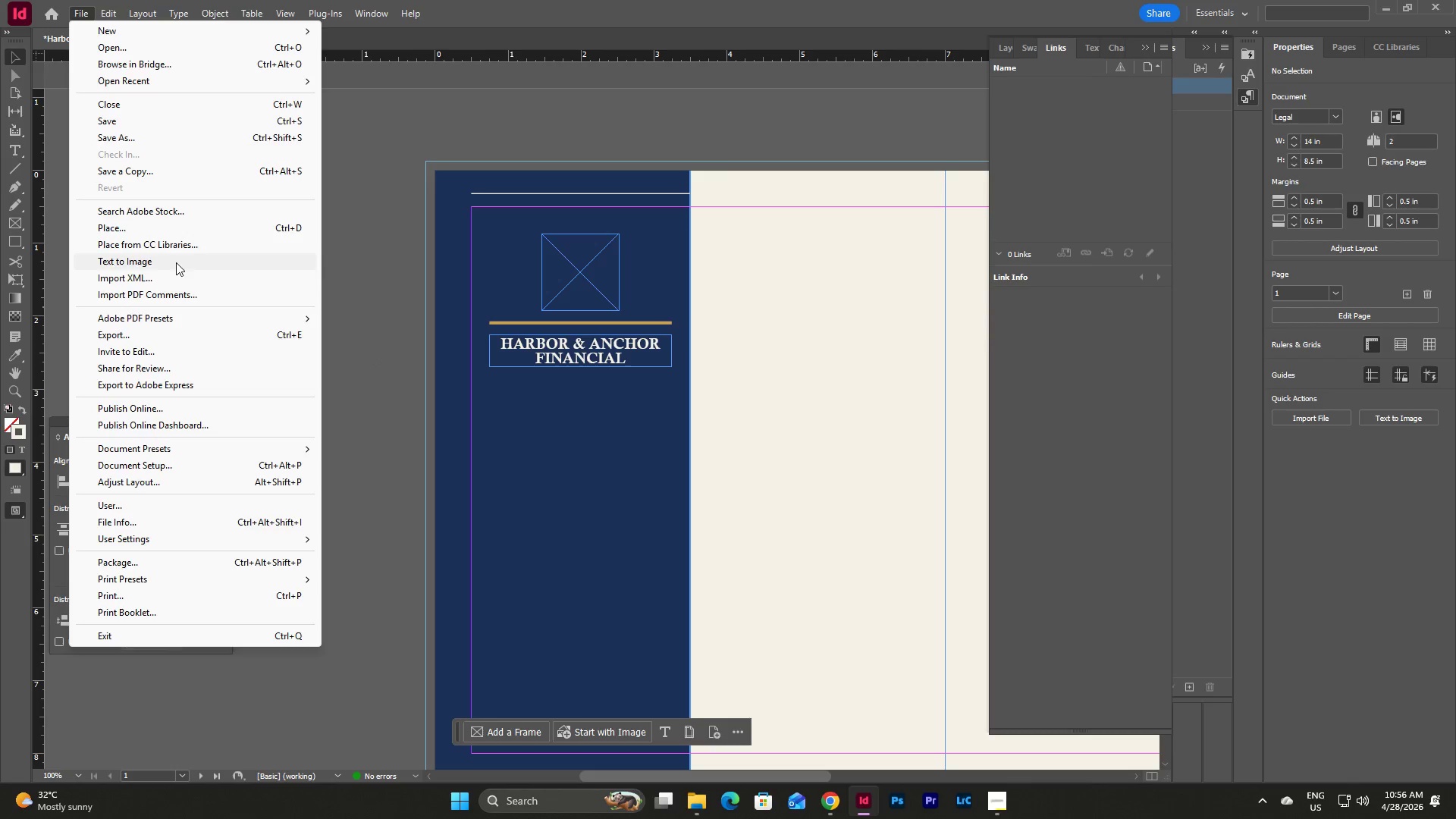 
left_click([188, 234])
 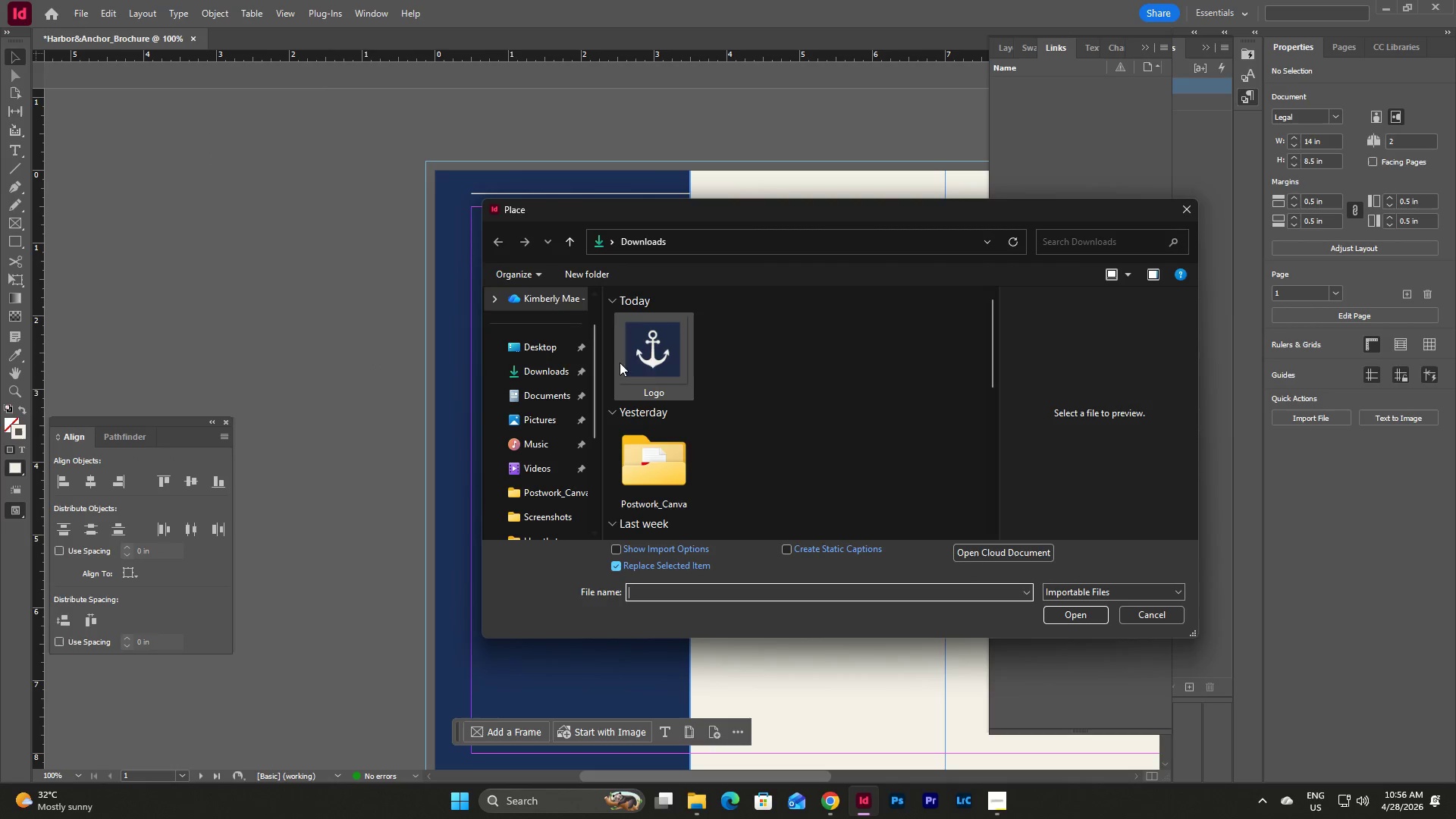 
left_click([649, 362])
 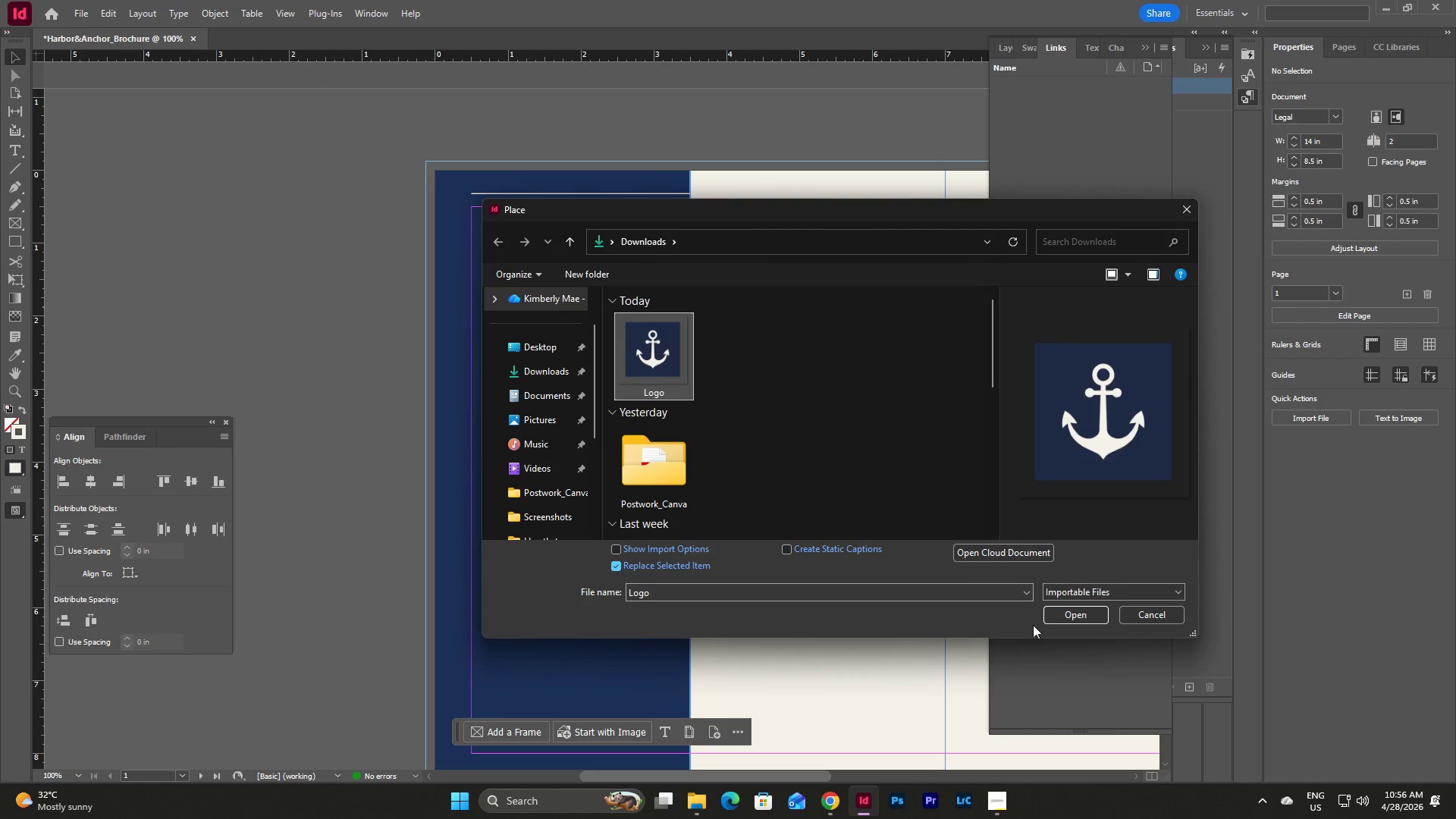 
left_click([1068, 615])
 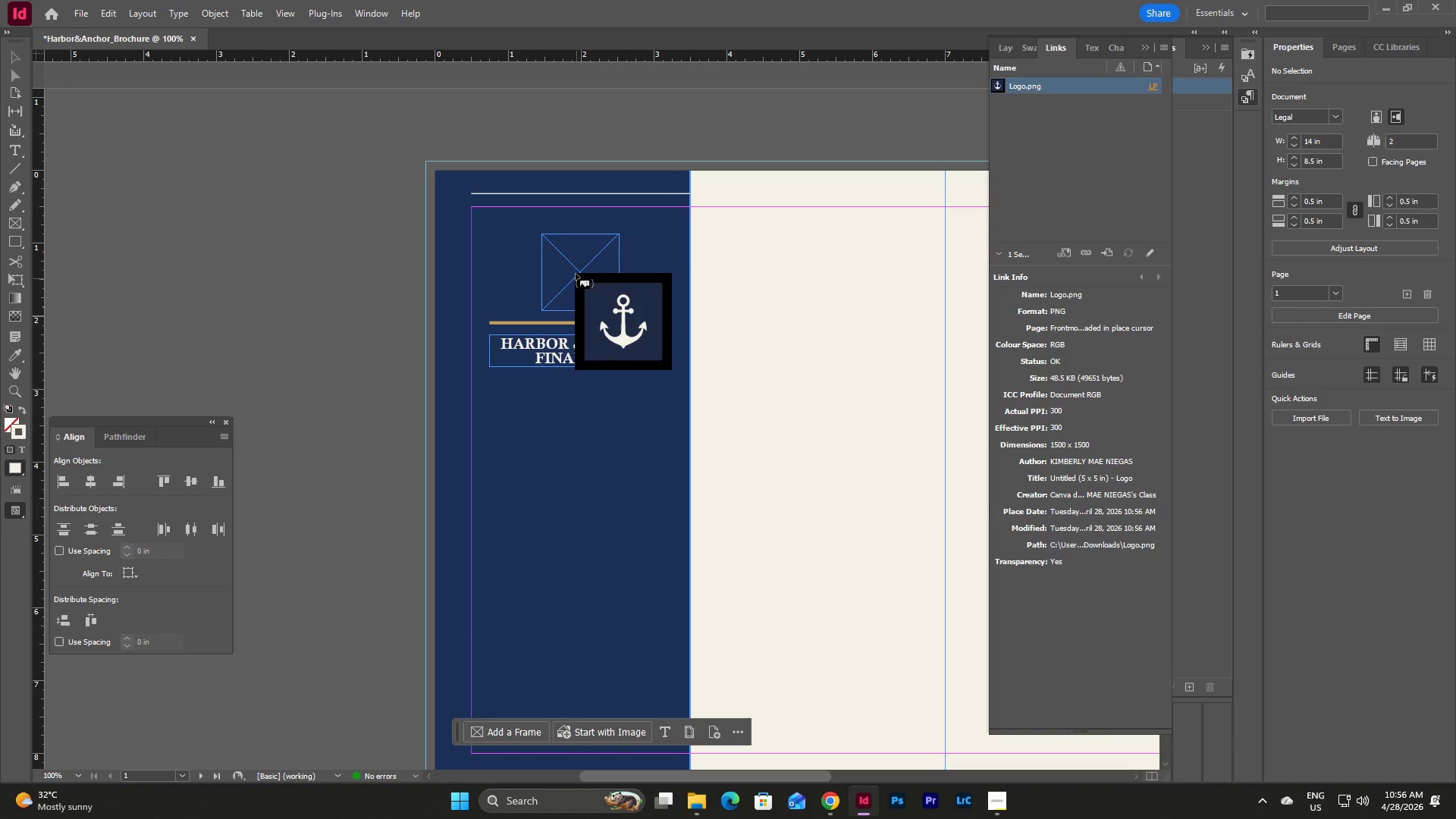 
left_click([570, 260])
 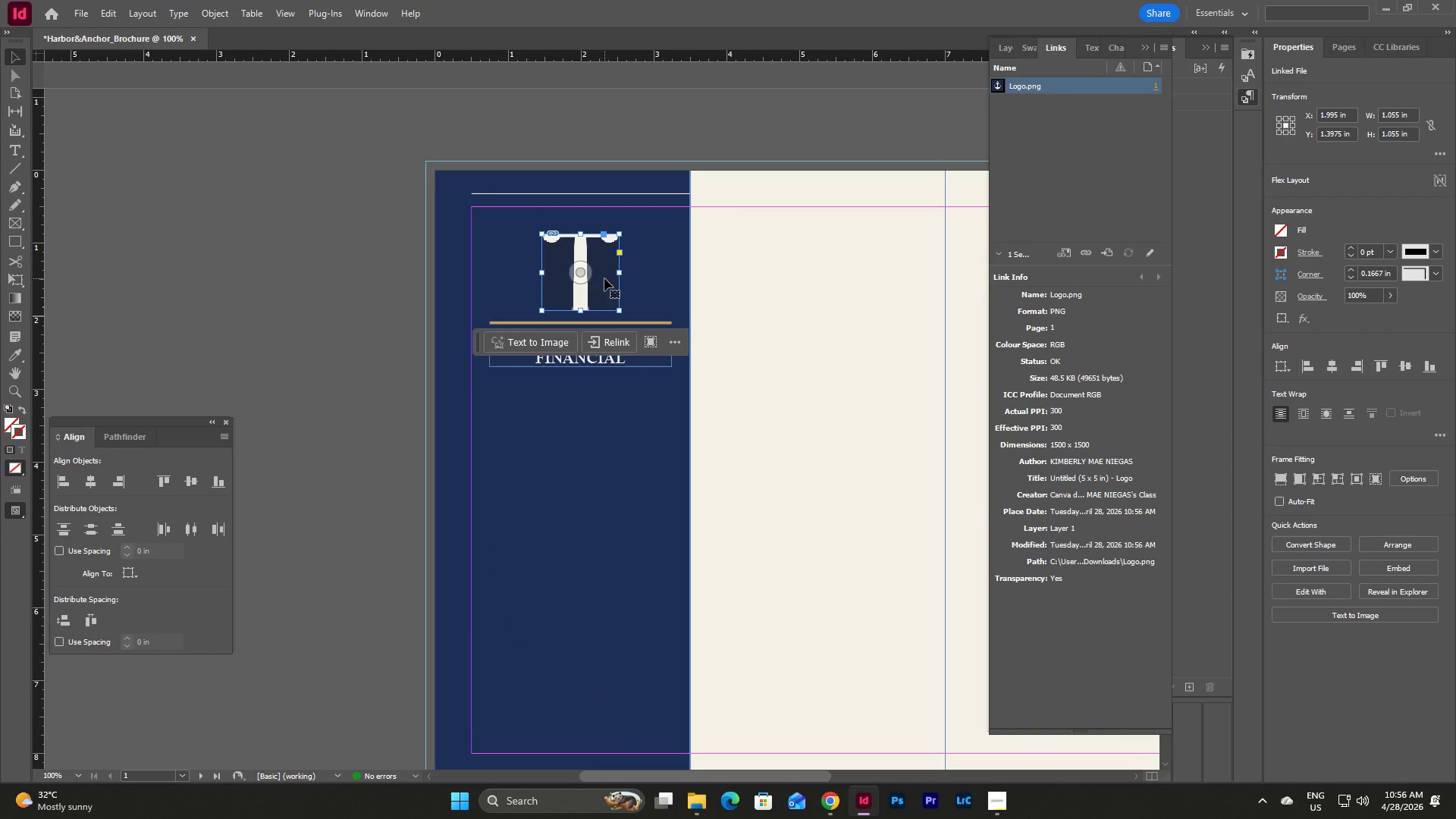 
double_click([604, 278])
 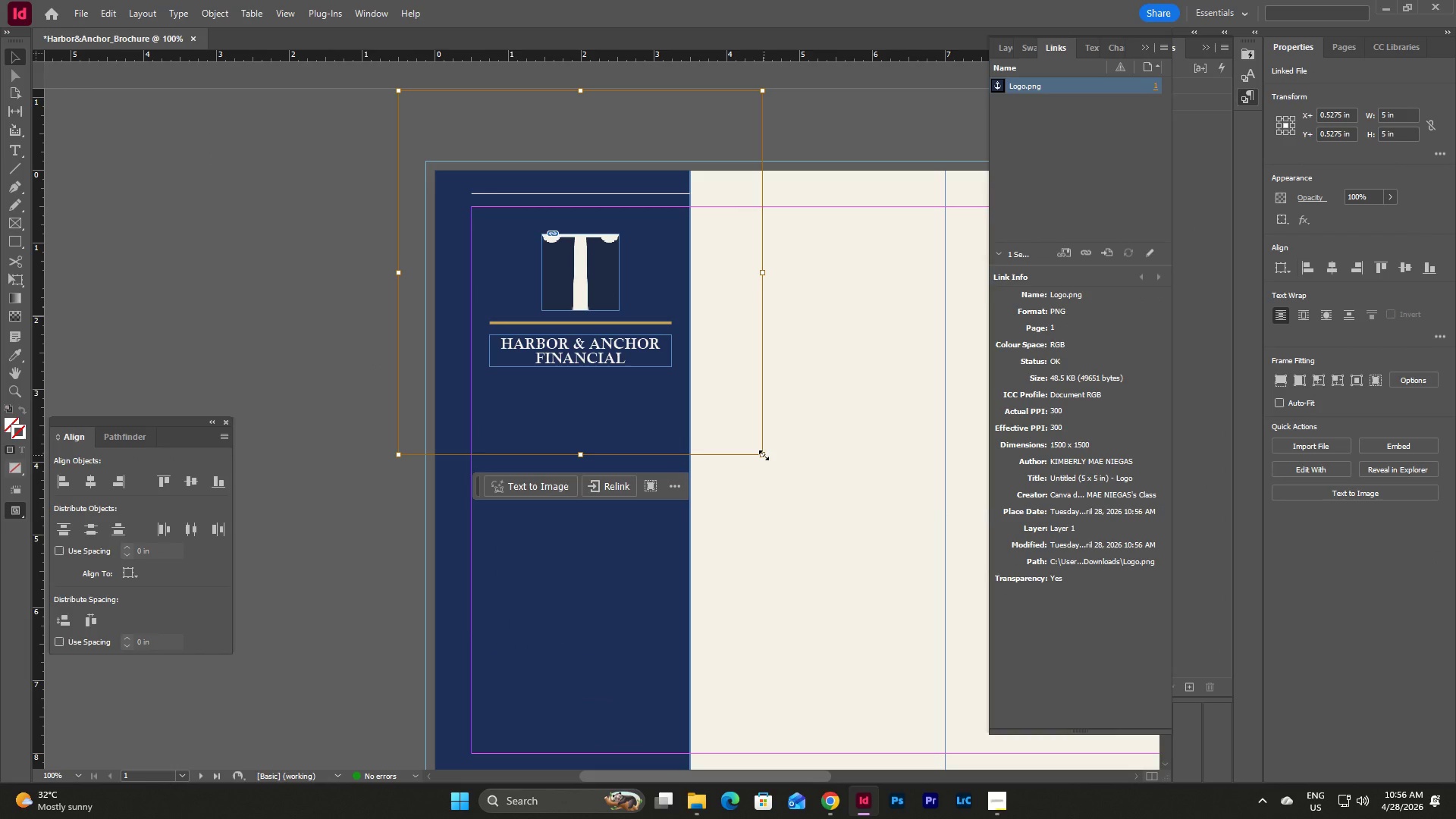 
hold_key(key=ControlLeft, duration=3.03)
left_click_drag(start_coordinate=[764, 455], to_coordinate=[619, 310])
 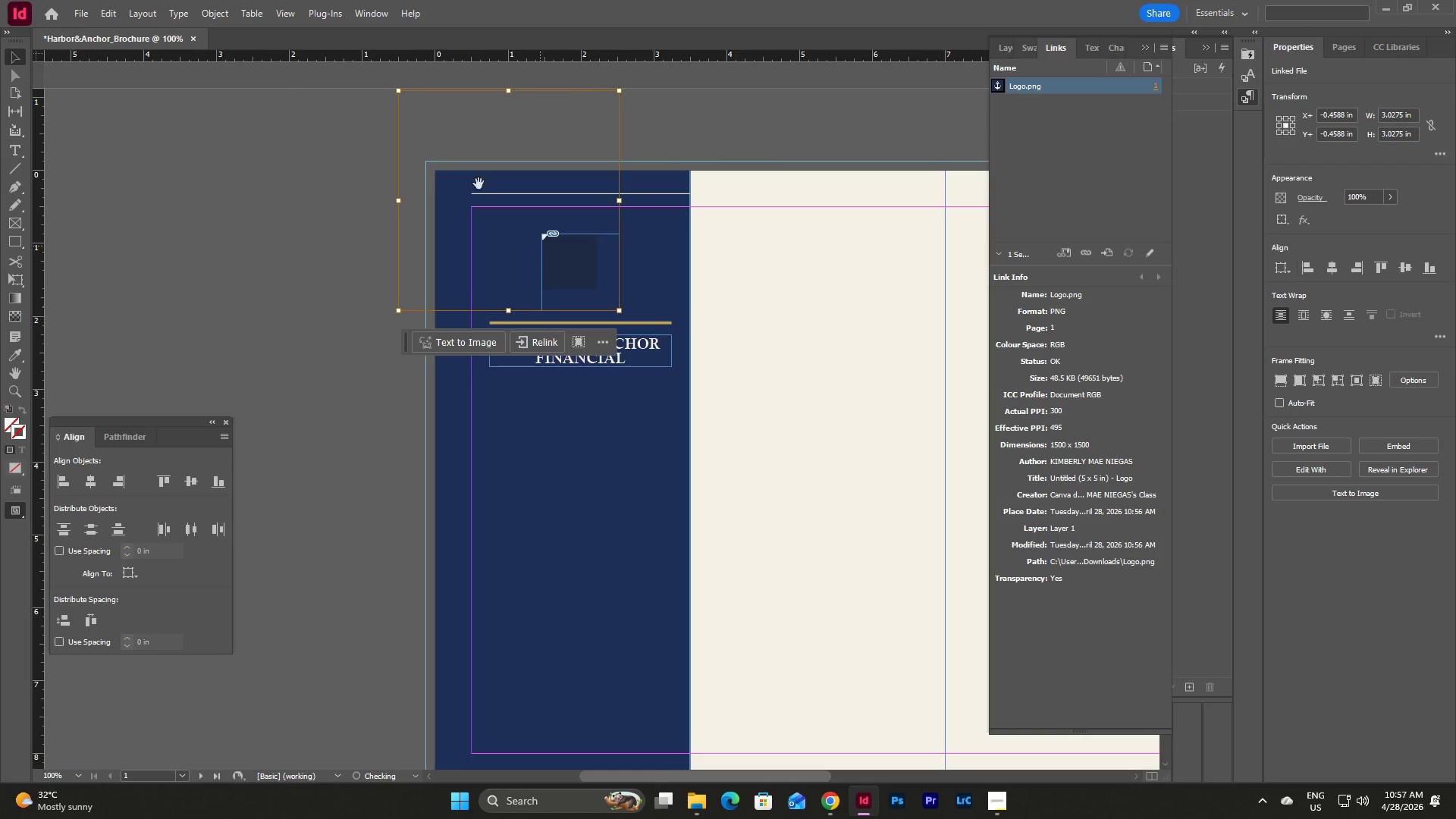 
hold_key(key=ControlLeft, duration=2.52)
left_click_drag(start_coordinate=[397, 91], to_coordinate=[542, 241])
 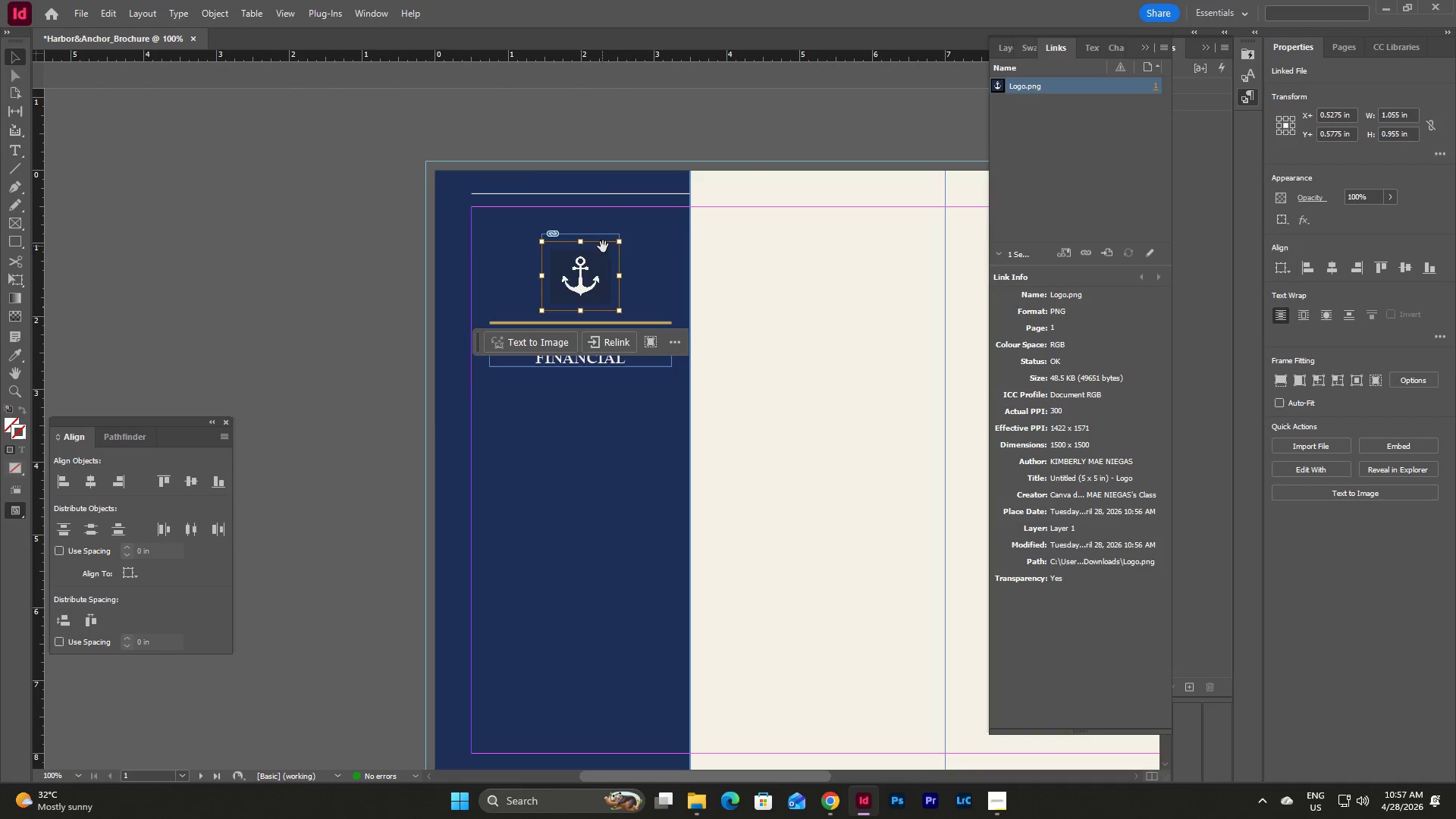 
hold_key(key=ShiftLeft, duration=1.75)
 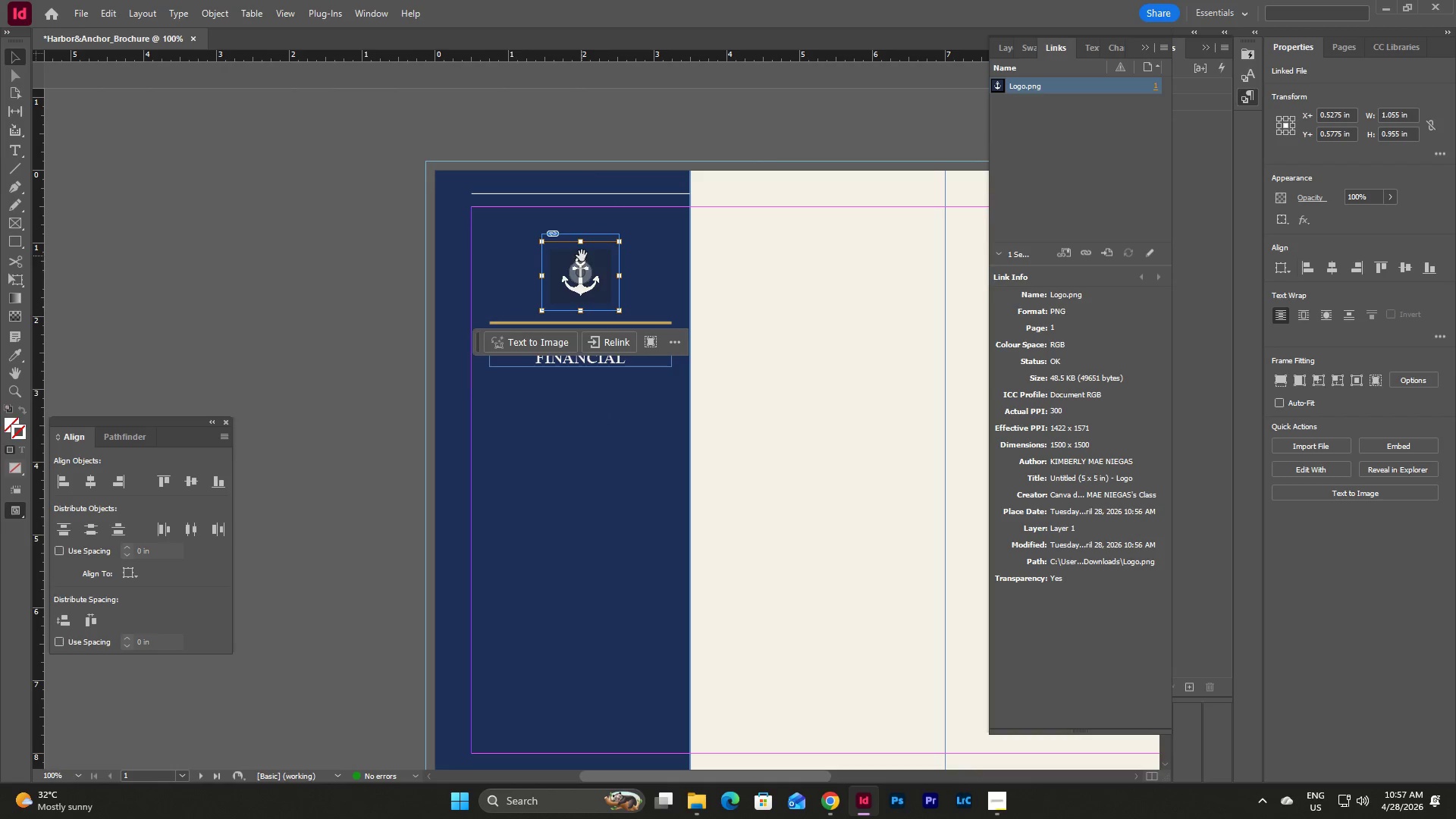 
left_click_drag(start_coordinate=[580, 243], to_coordinate=[580, 234])
 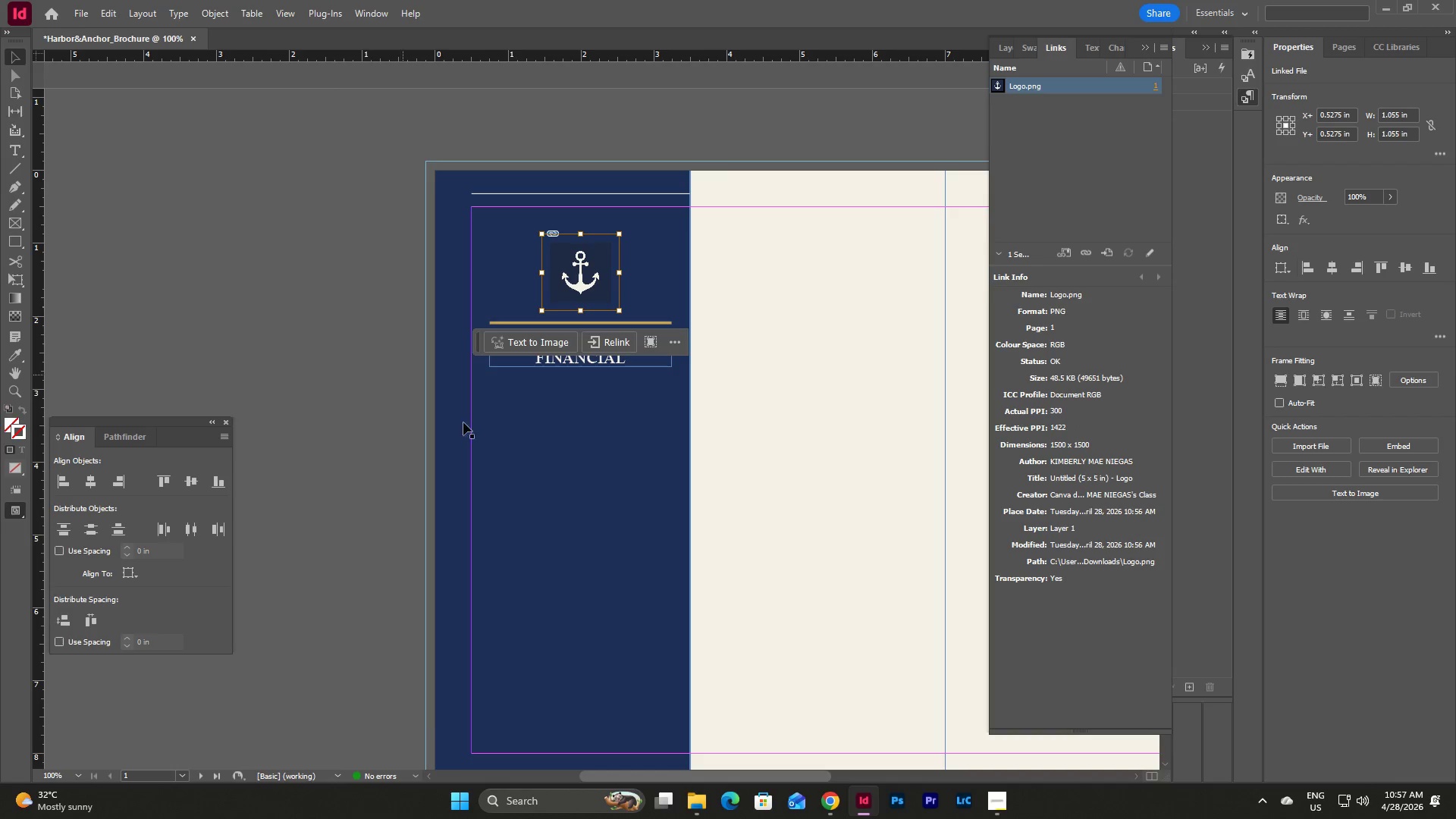 
left_click([343, 419])
 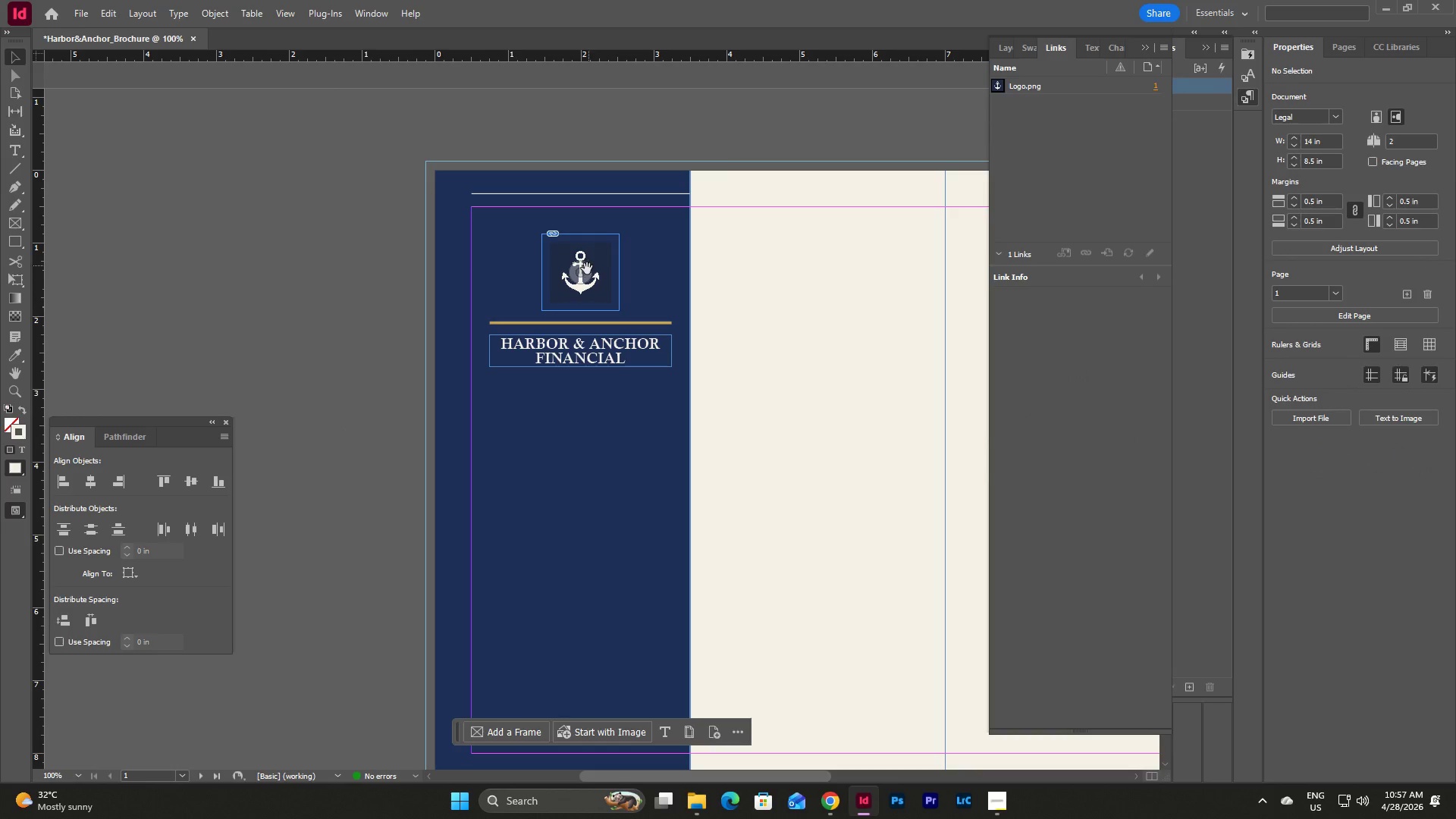 
left_click([595, 245])
 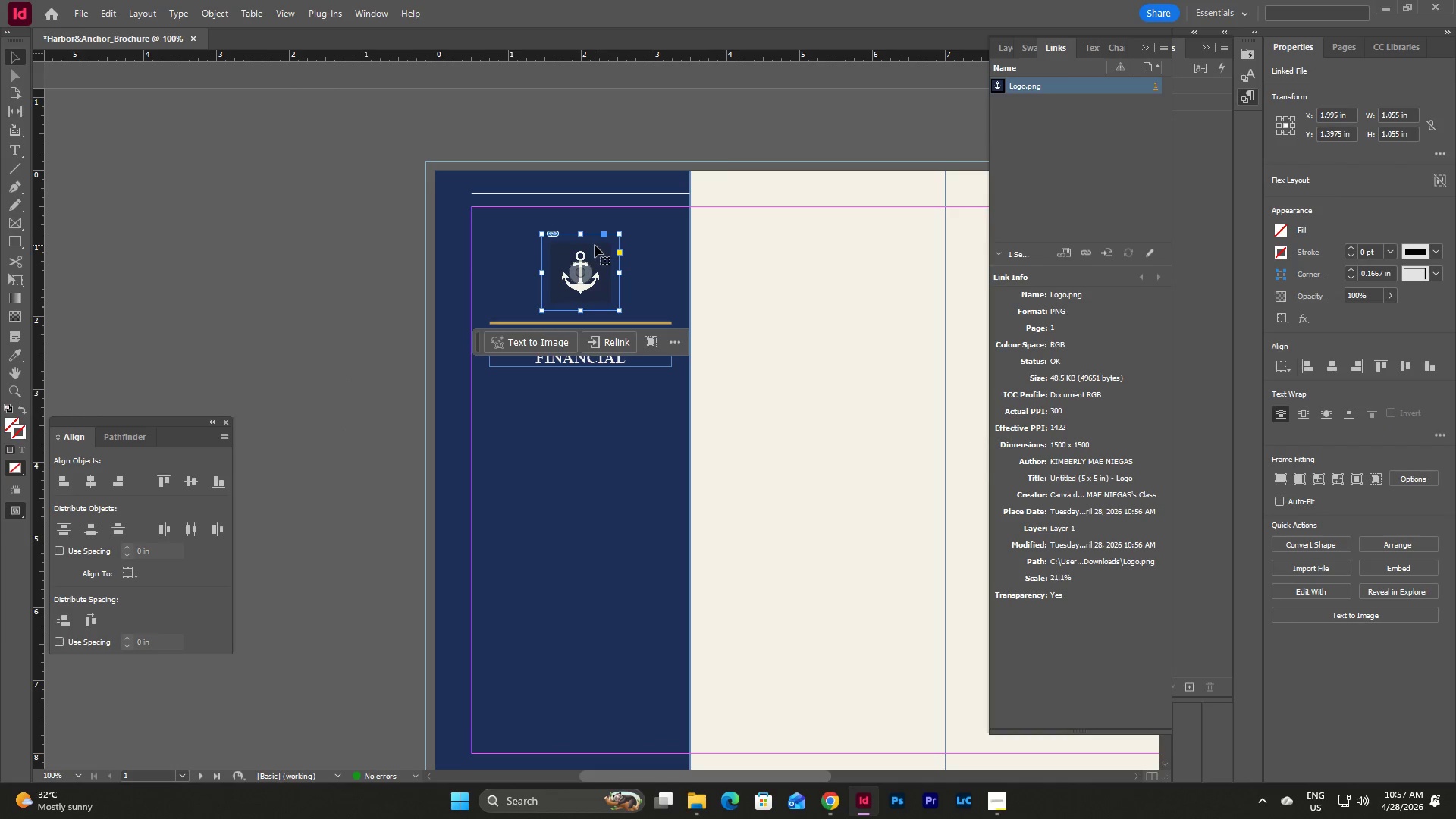 
double_click([595, 245])
 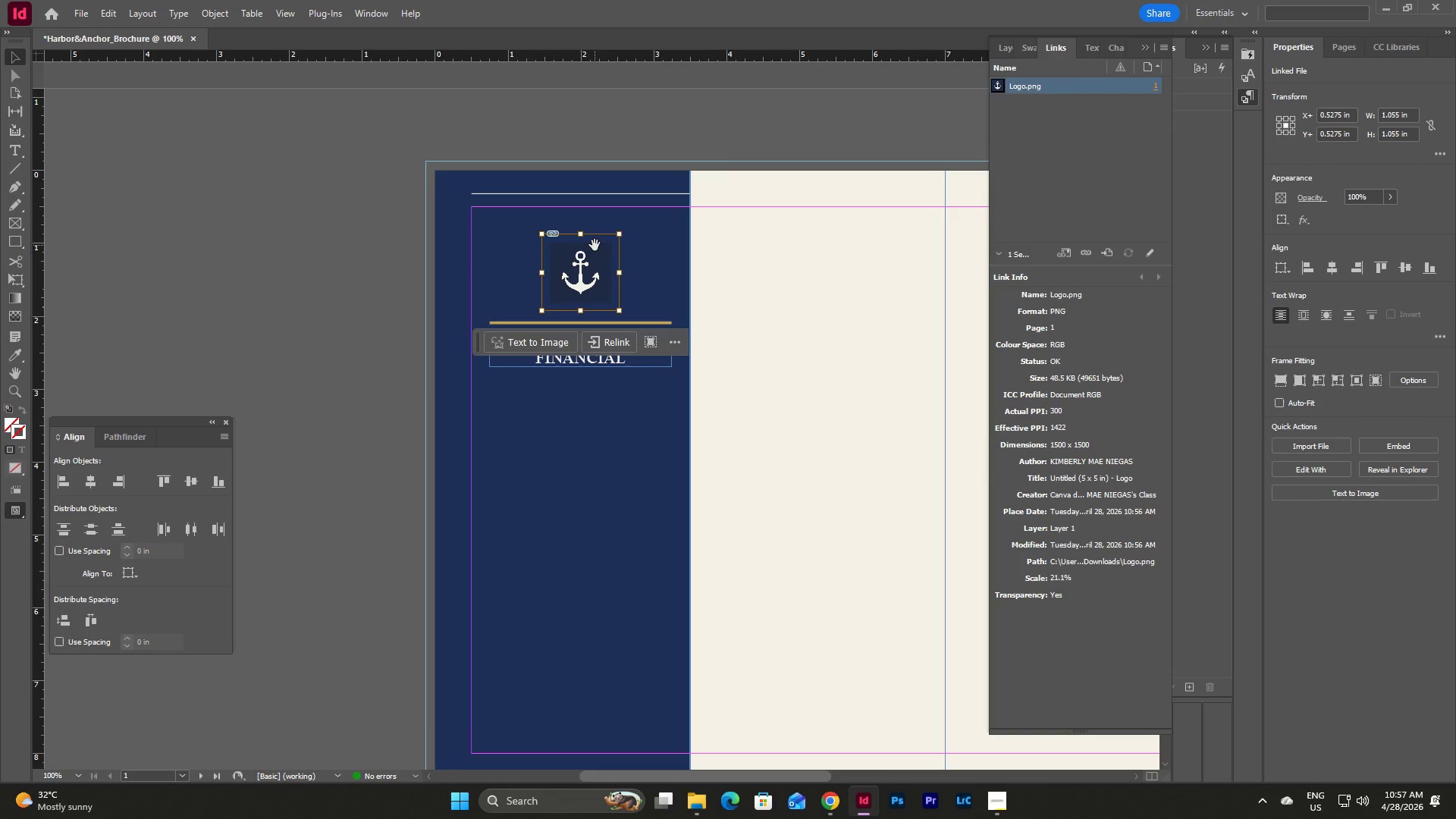 
key(Backspace)
 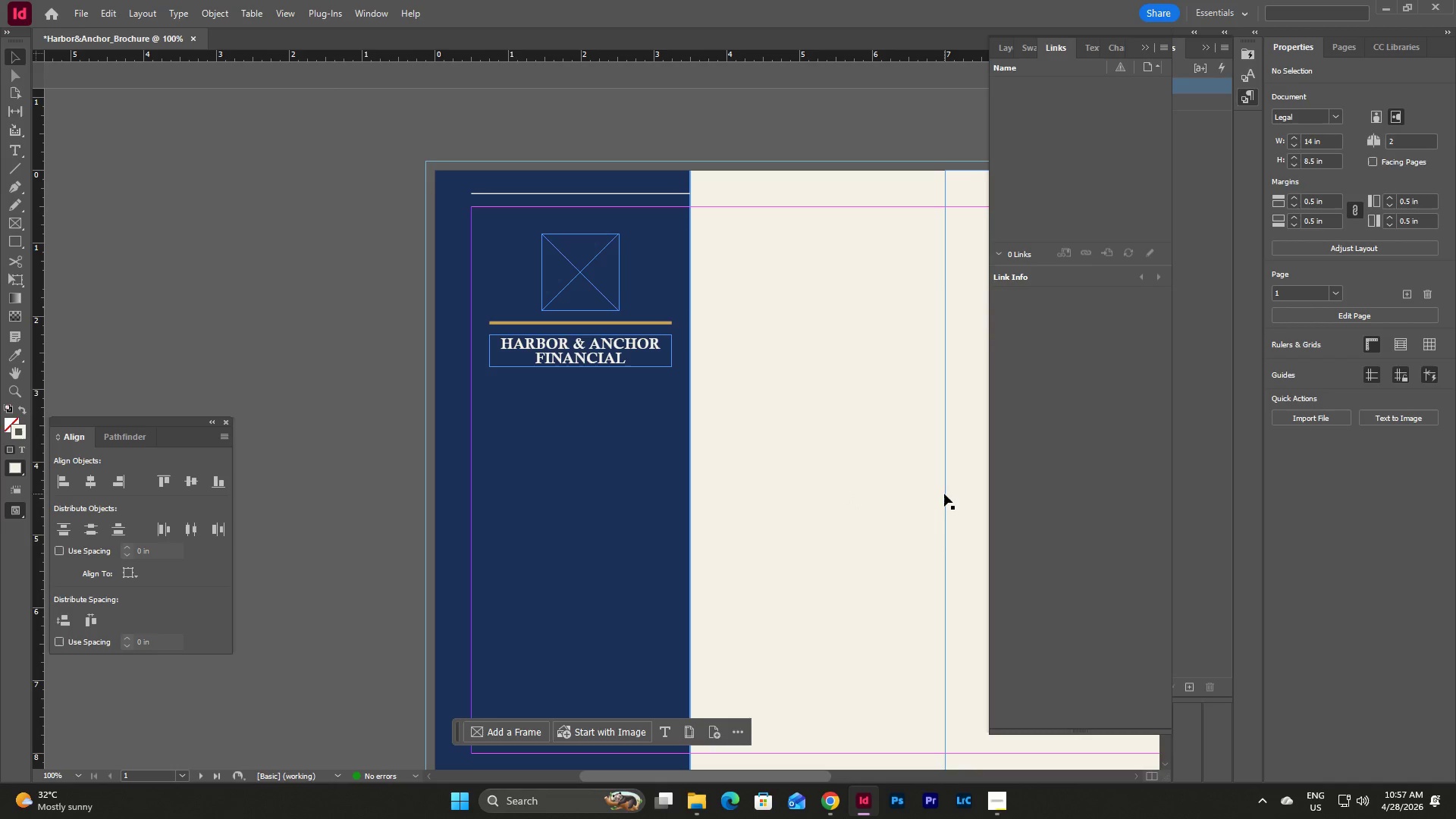 
left_click([829, 804])
 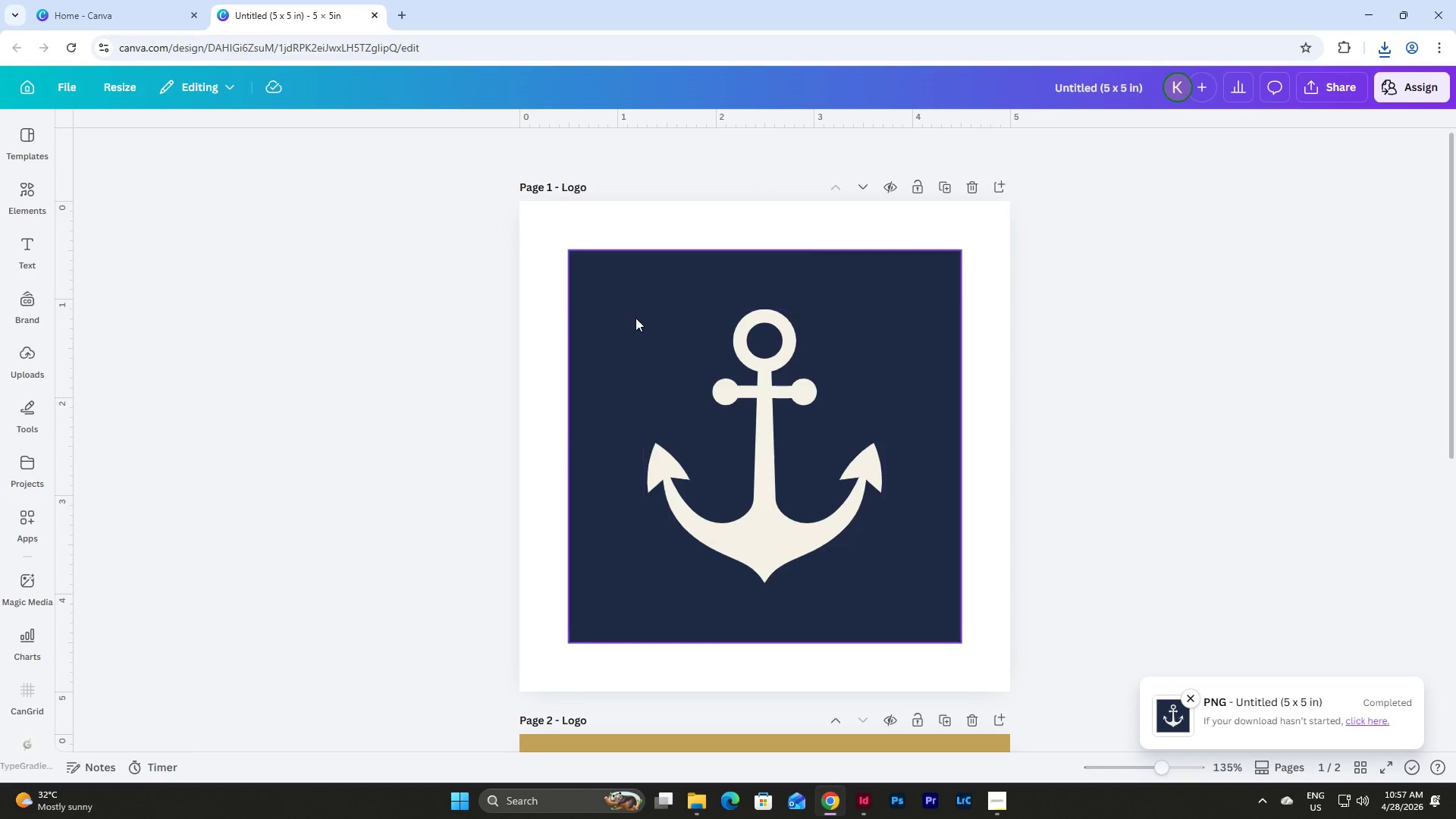 
left_click([806, 396])
 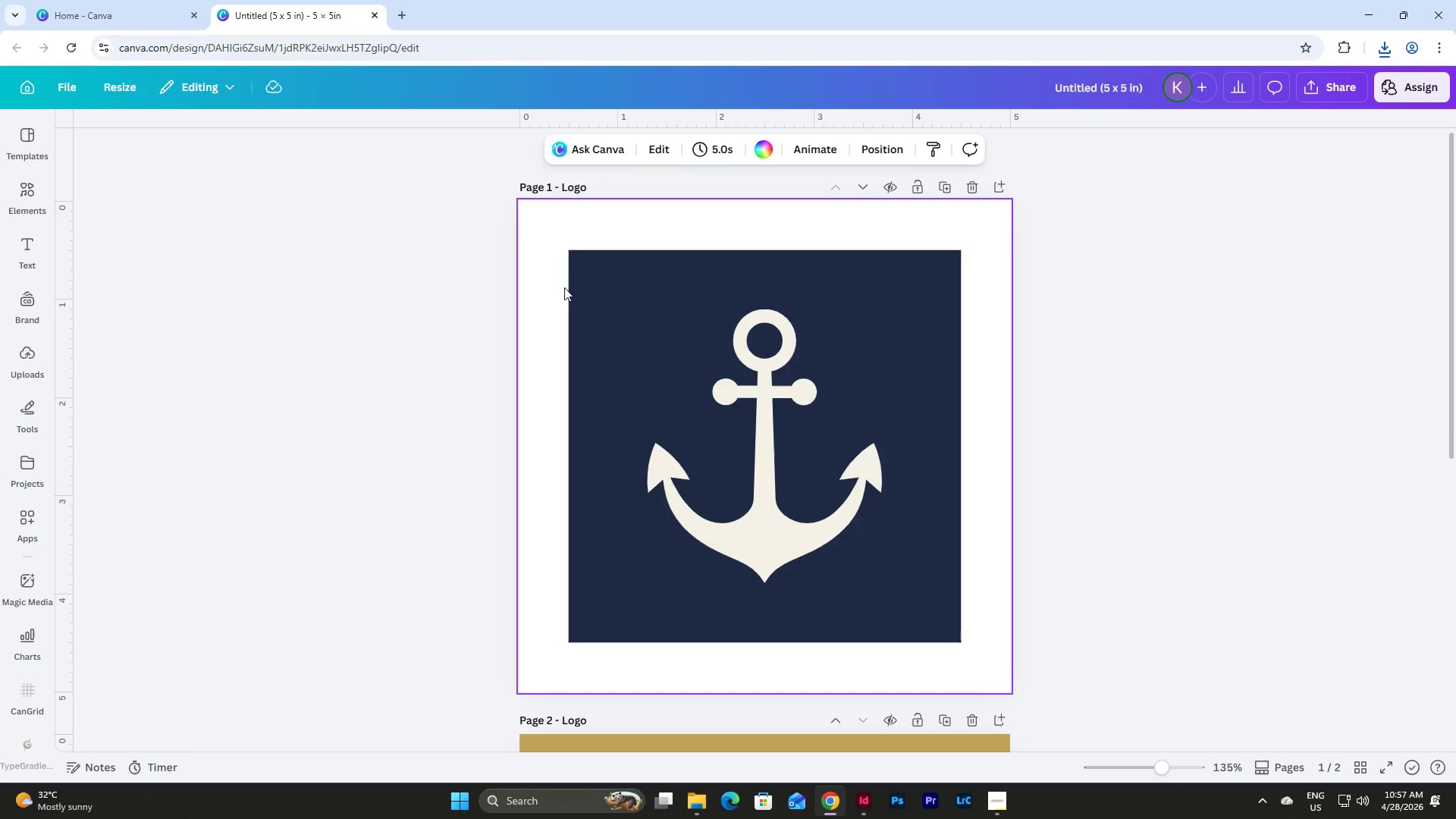 
double_click([610, 285])
 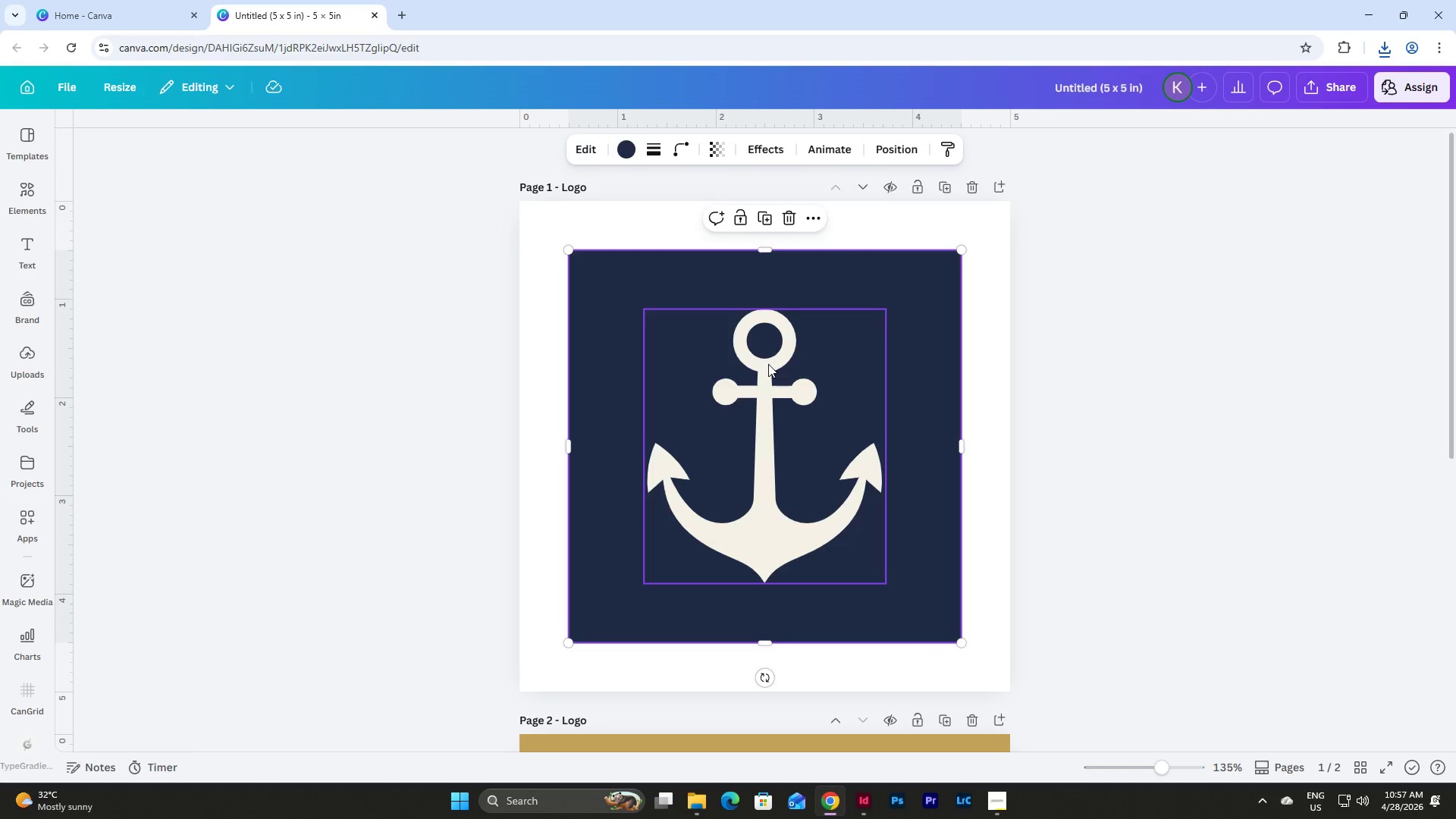 
left_click([626, 253])
 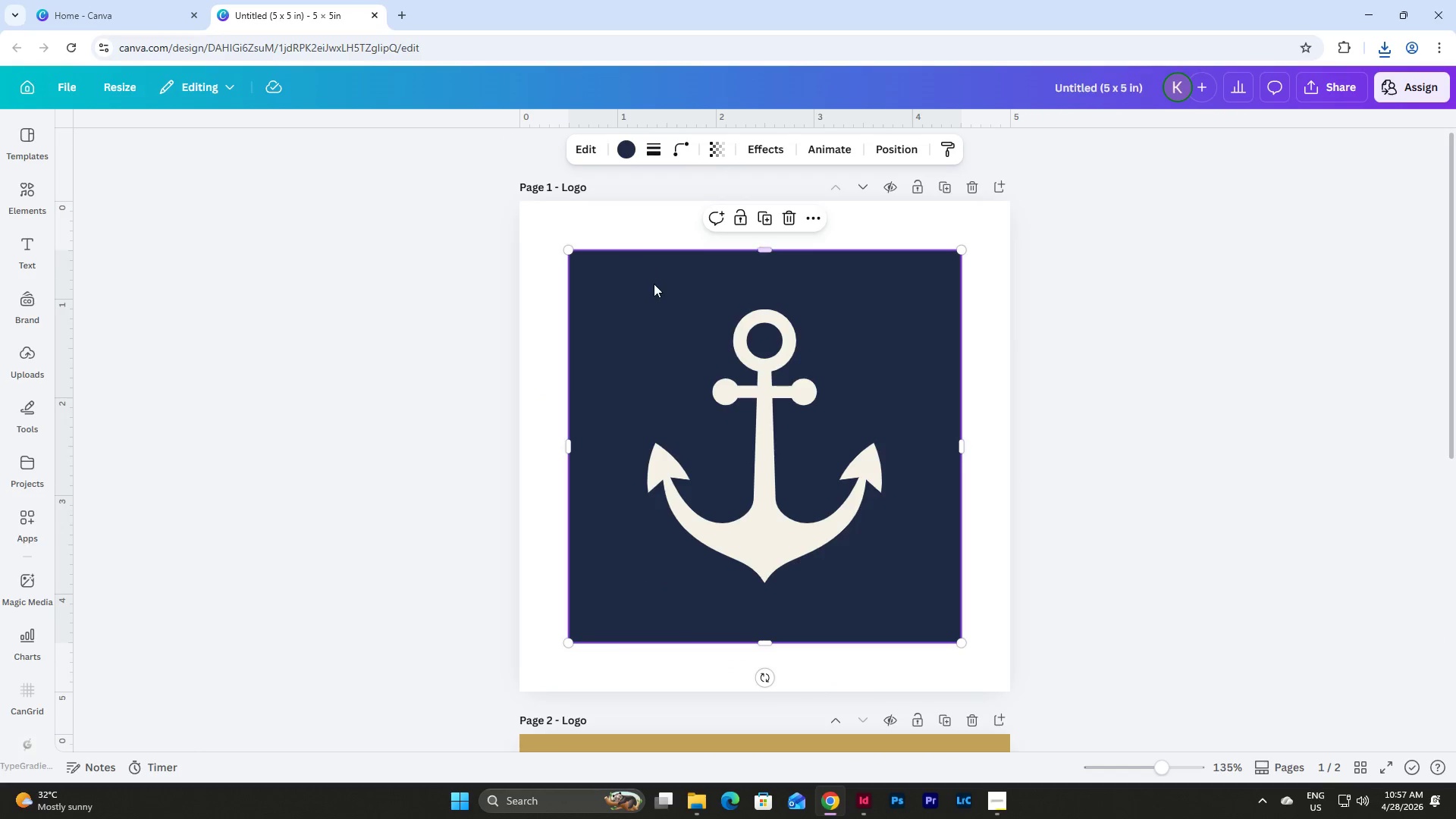 
scroll: coordinate [777, 337], scroll_direction: up, amount: 1.0
 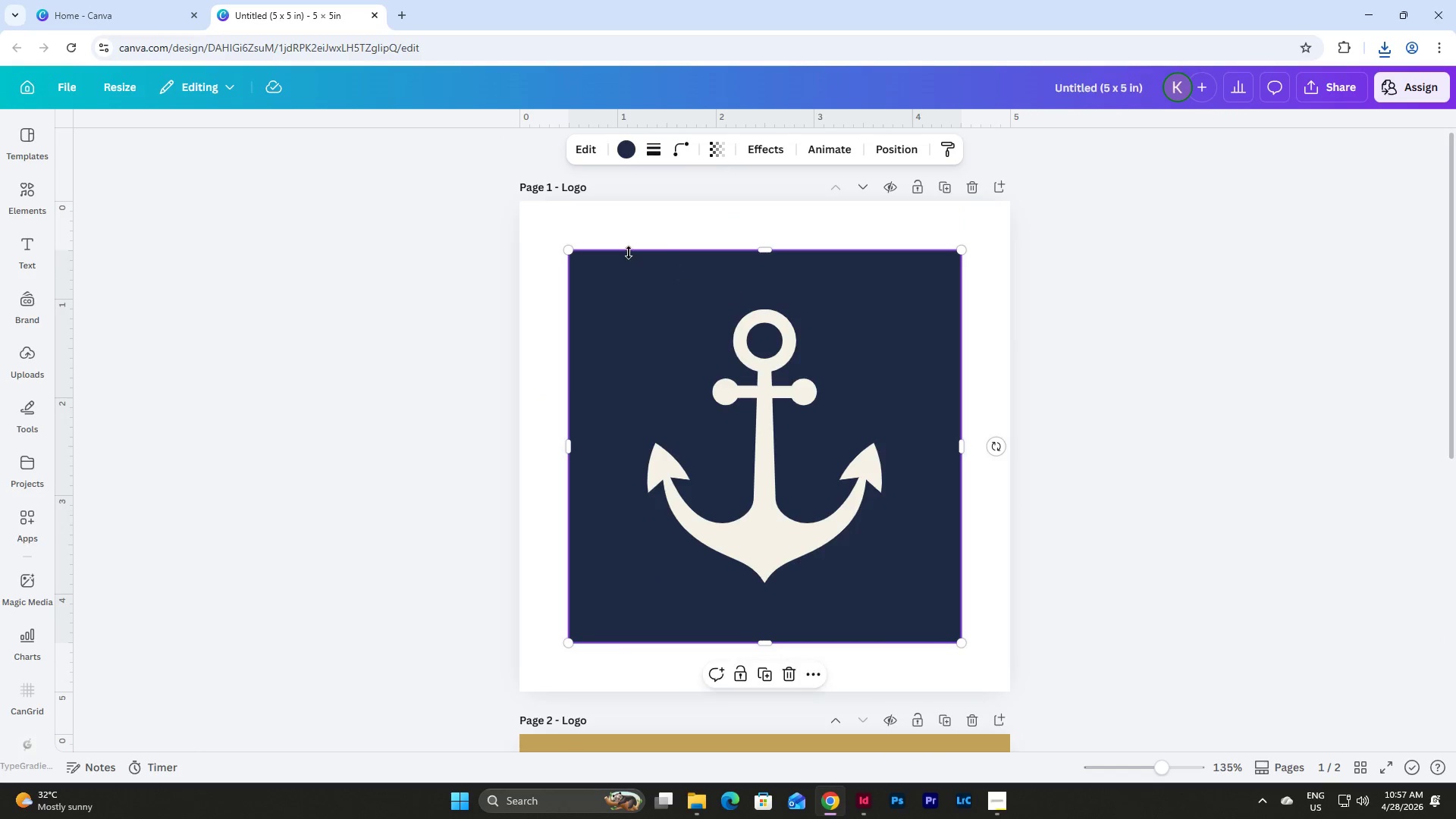 
double_click([654, 285])
 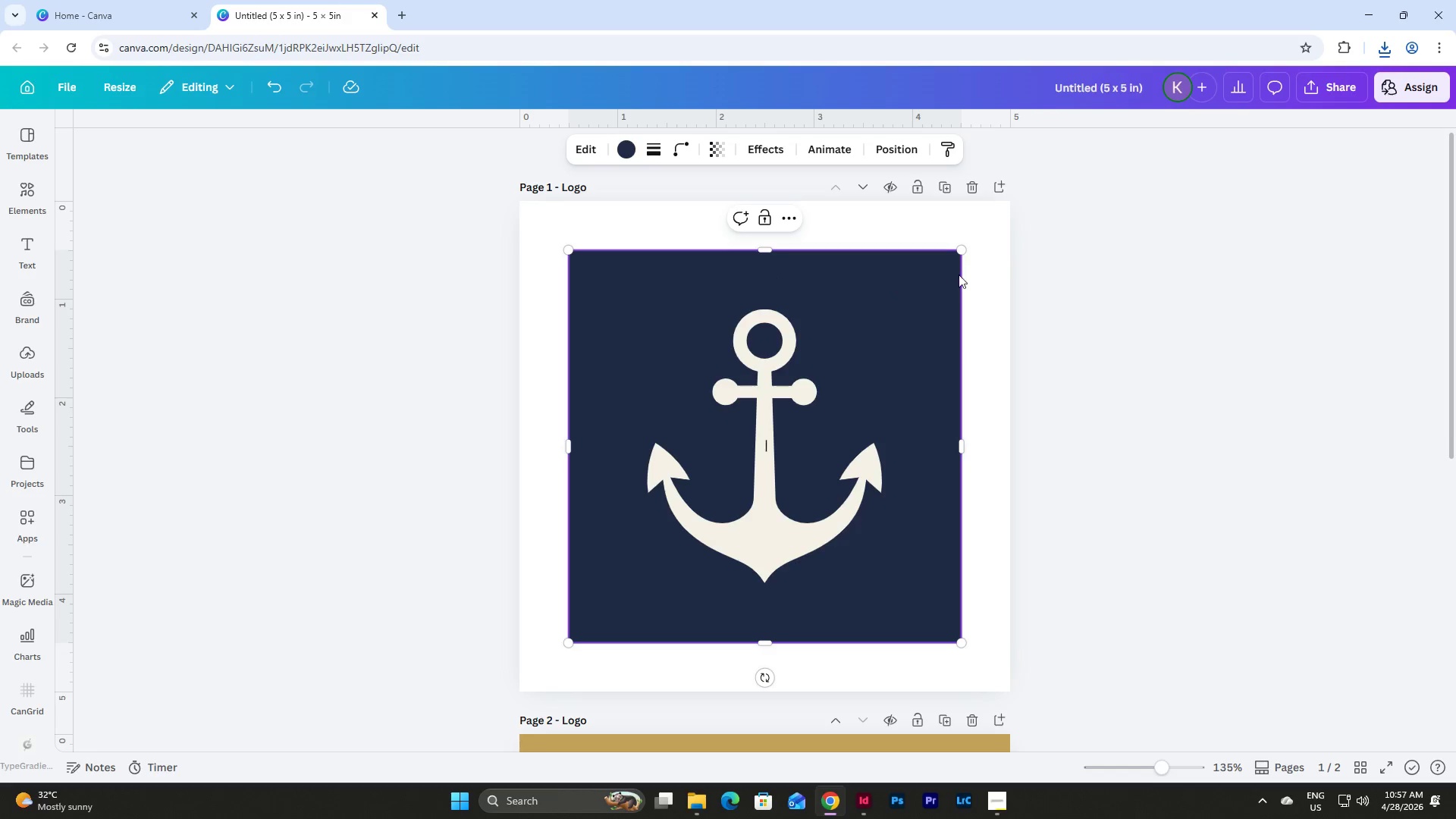 
left_click([981, 272])
 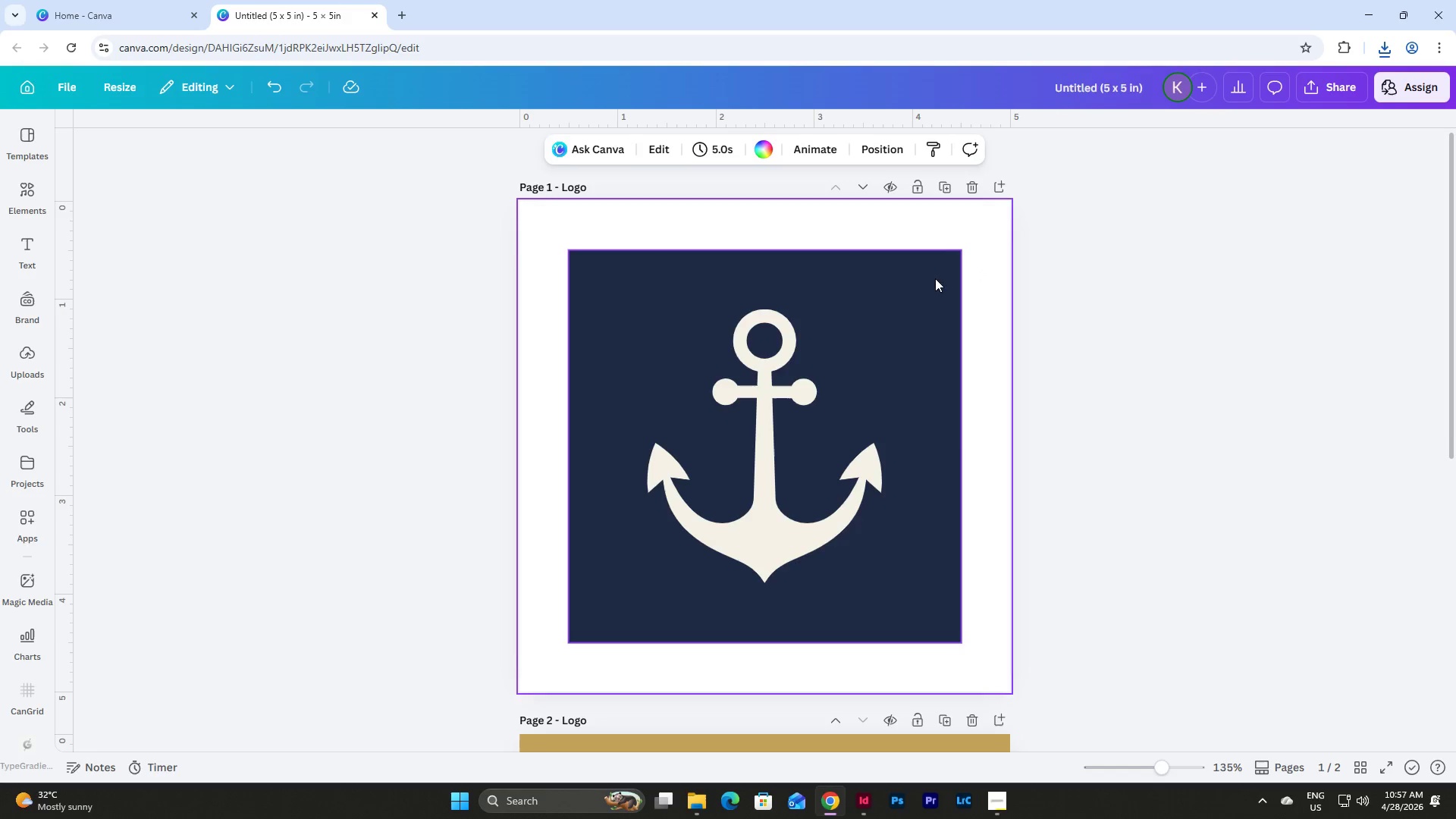 
left_click([921, 281])
 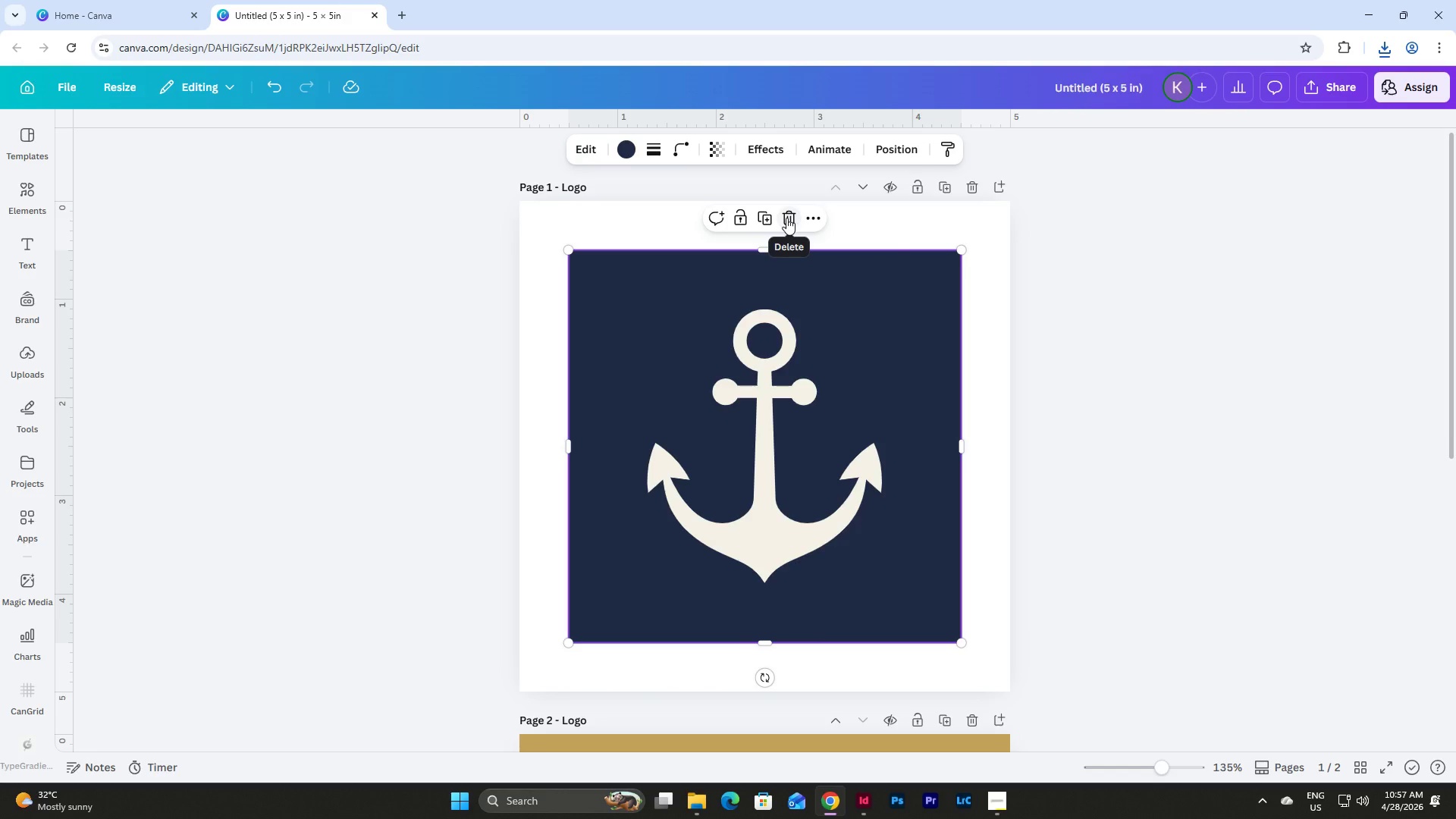 
left_click([987, 312])
 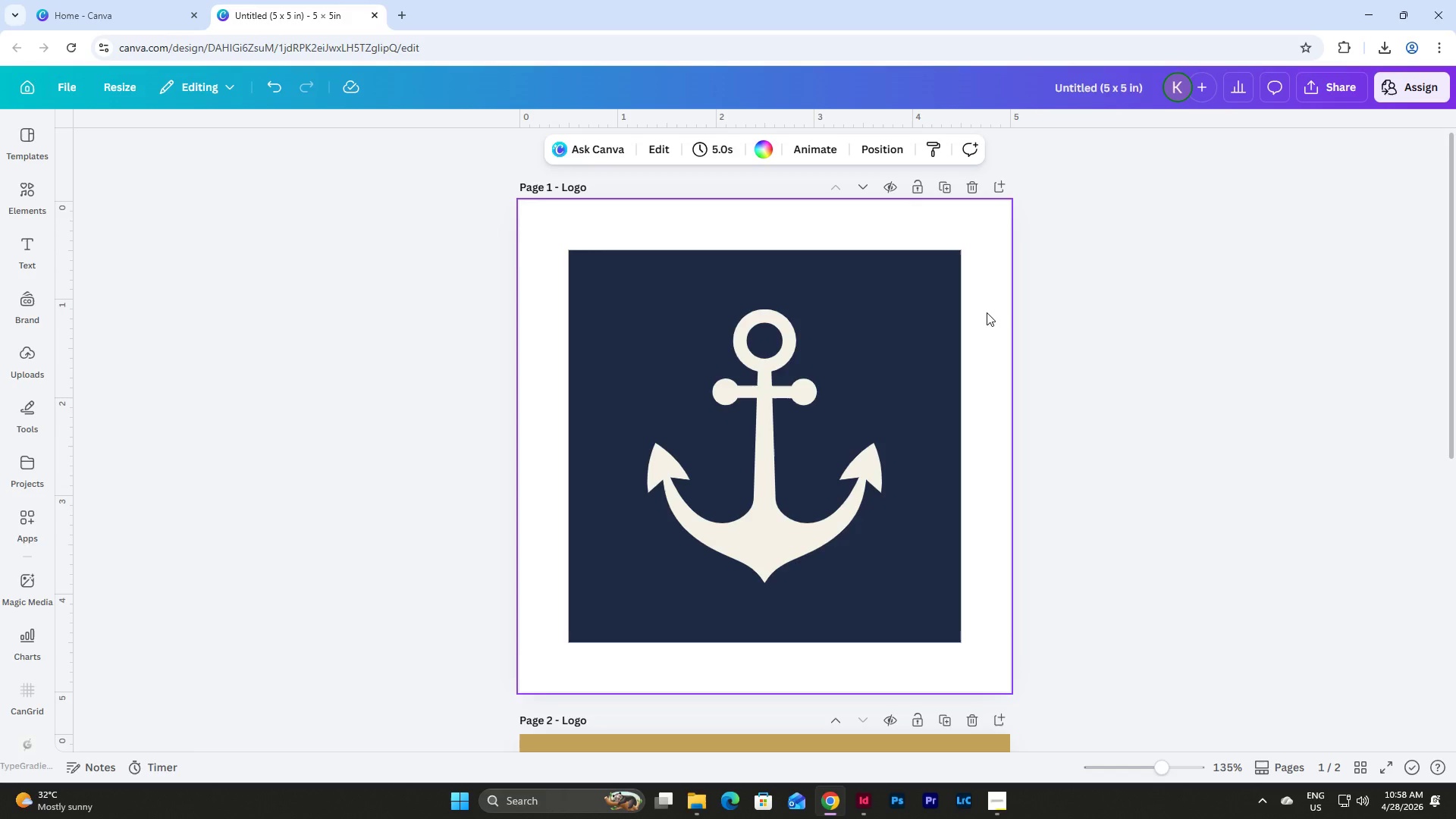 
wait(55.86)
 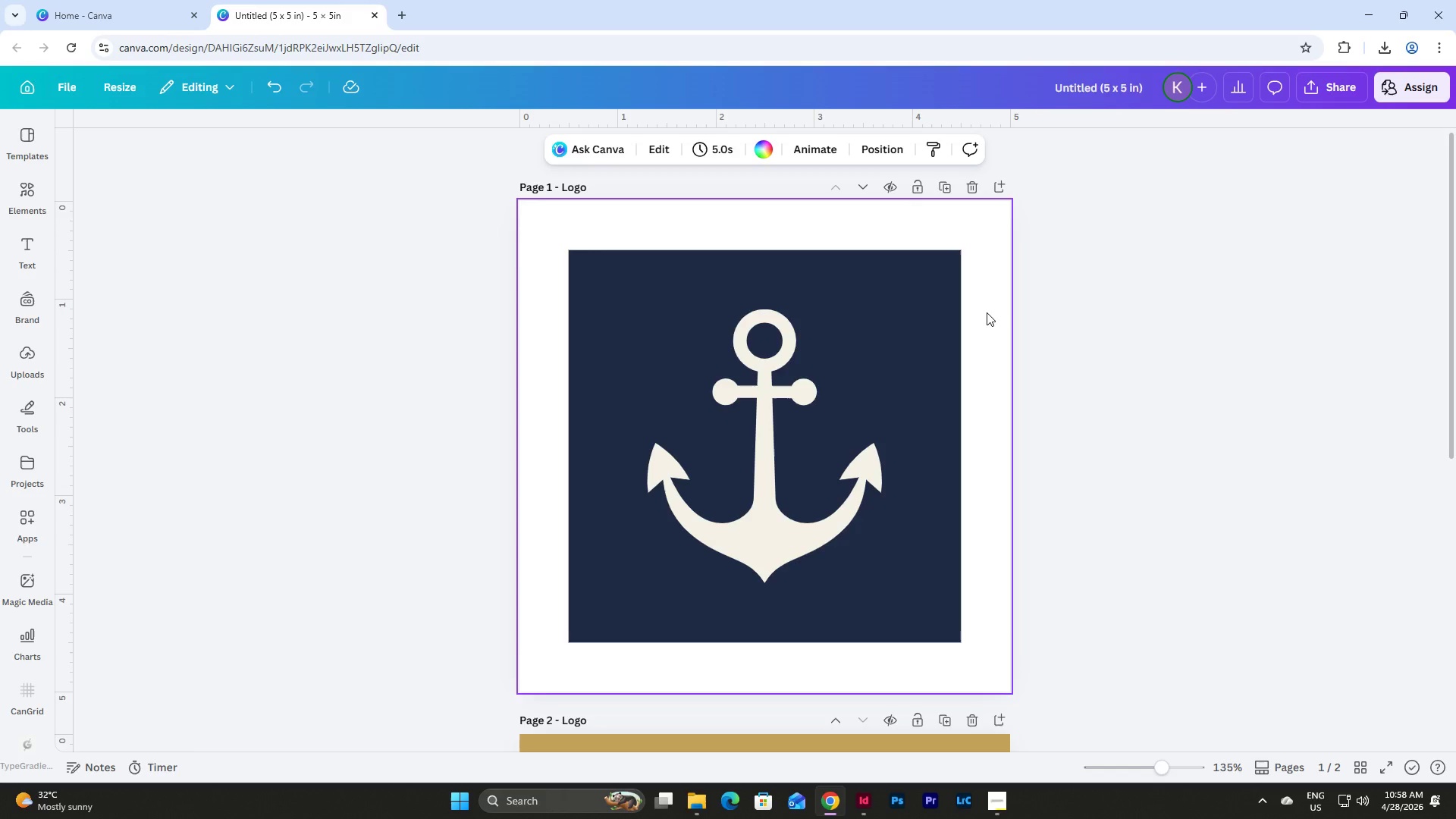 
left_click([924, 312])
 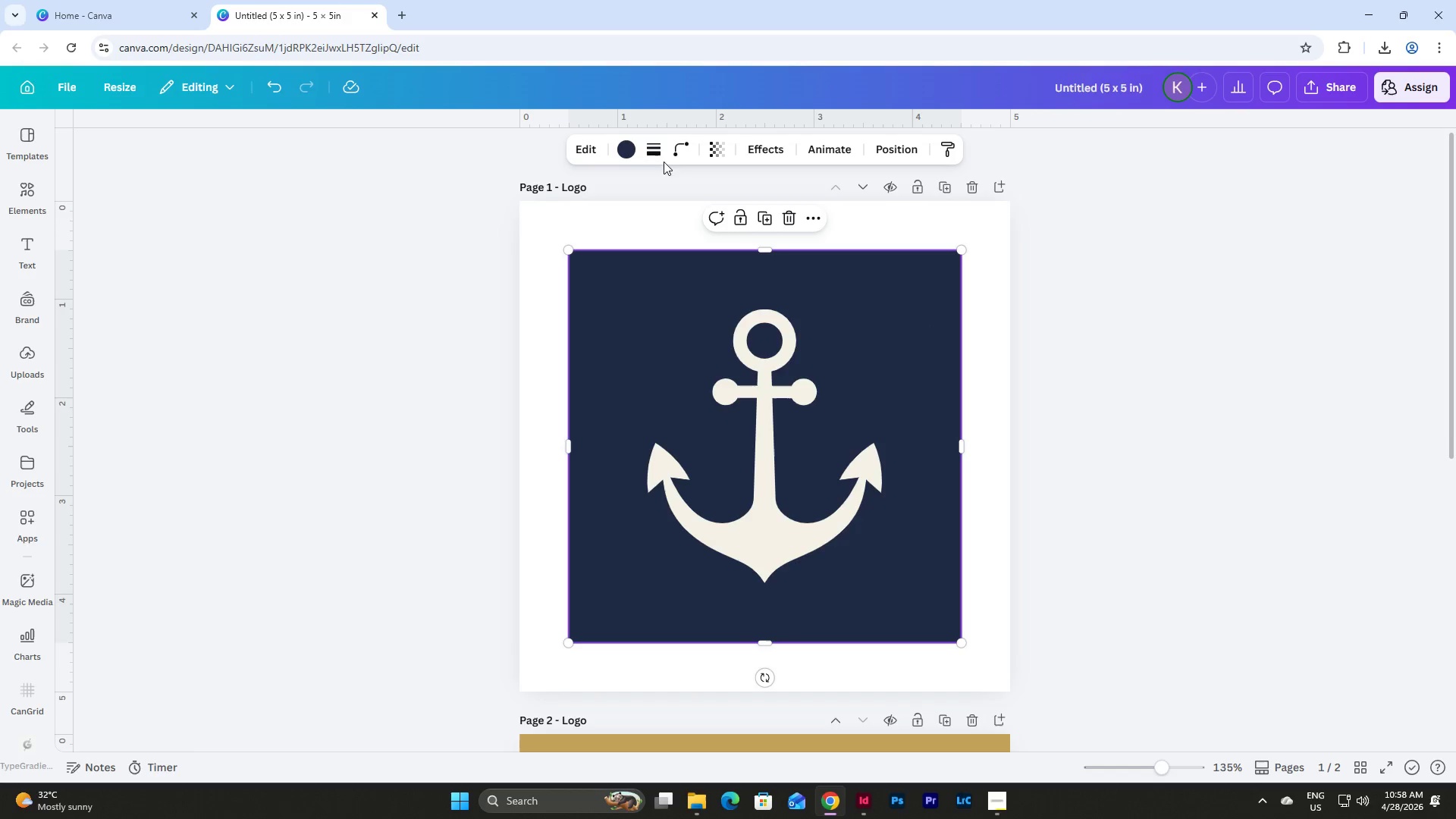 
left_click([629, 152])
 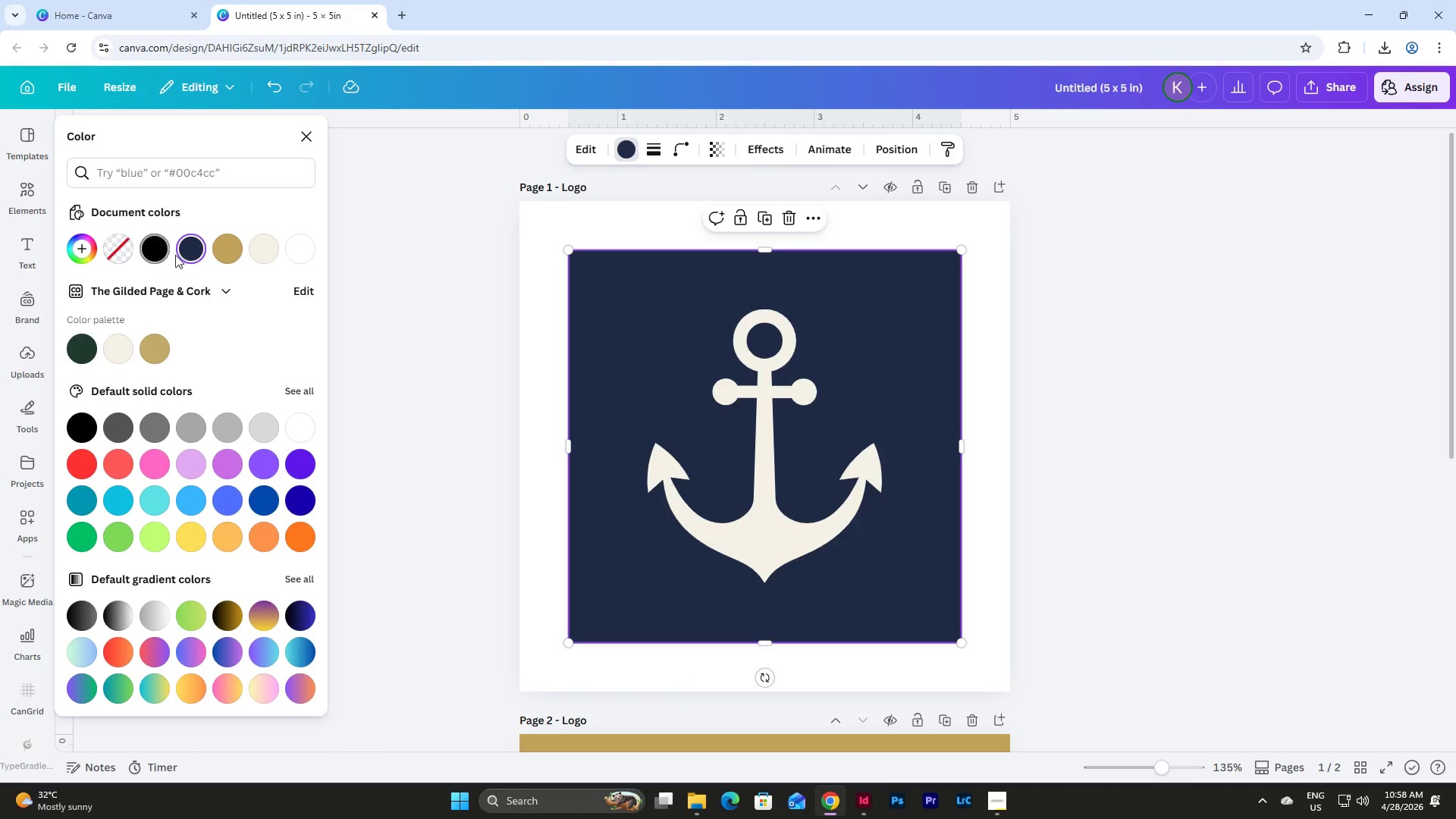 
left_click([193, 243])
 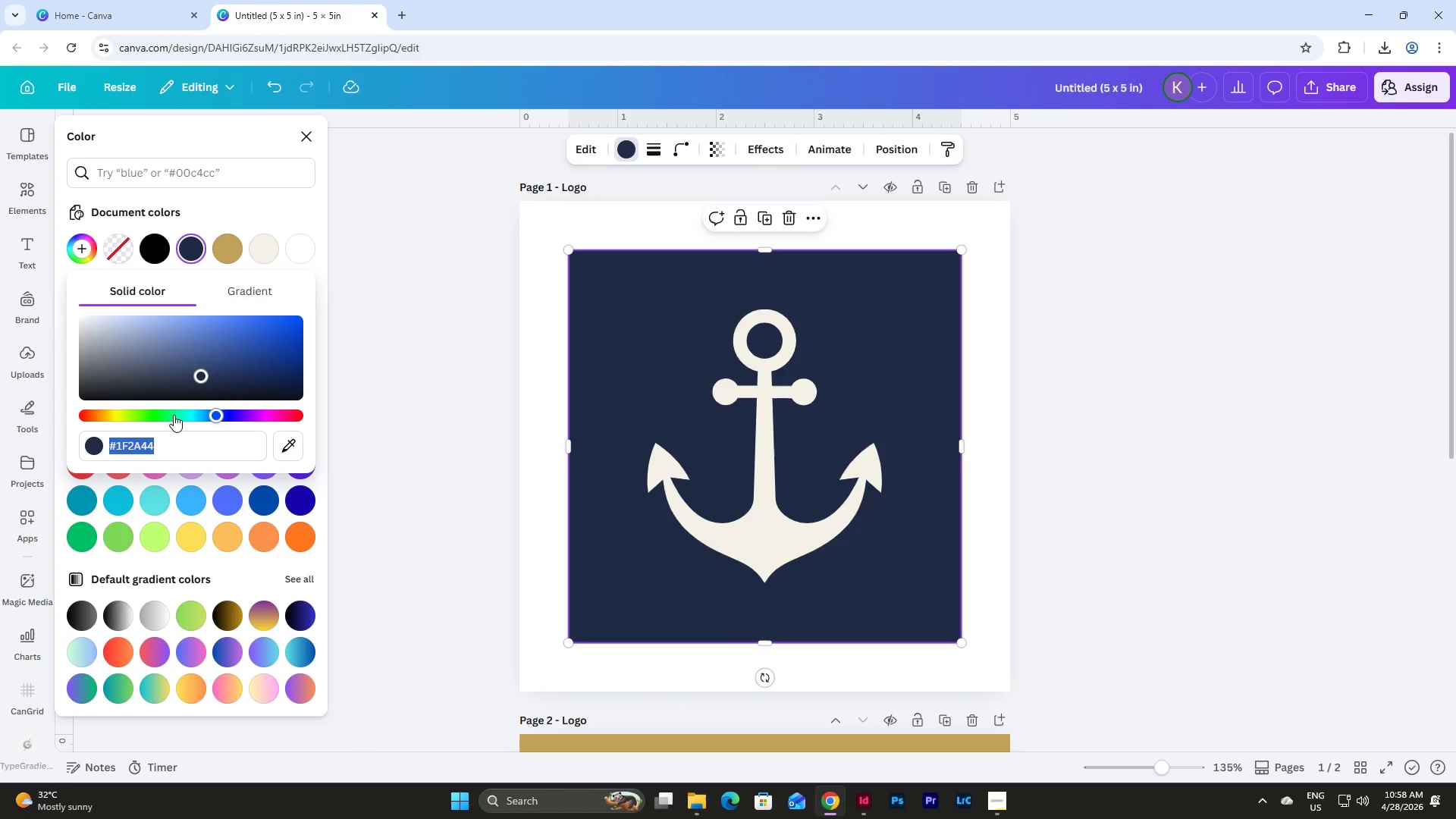 
key(Numpad0)
 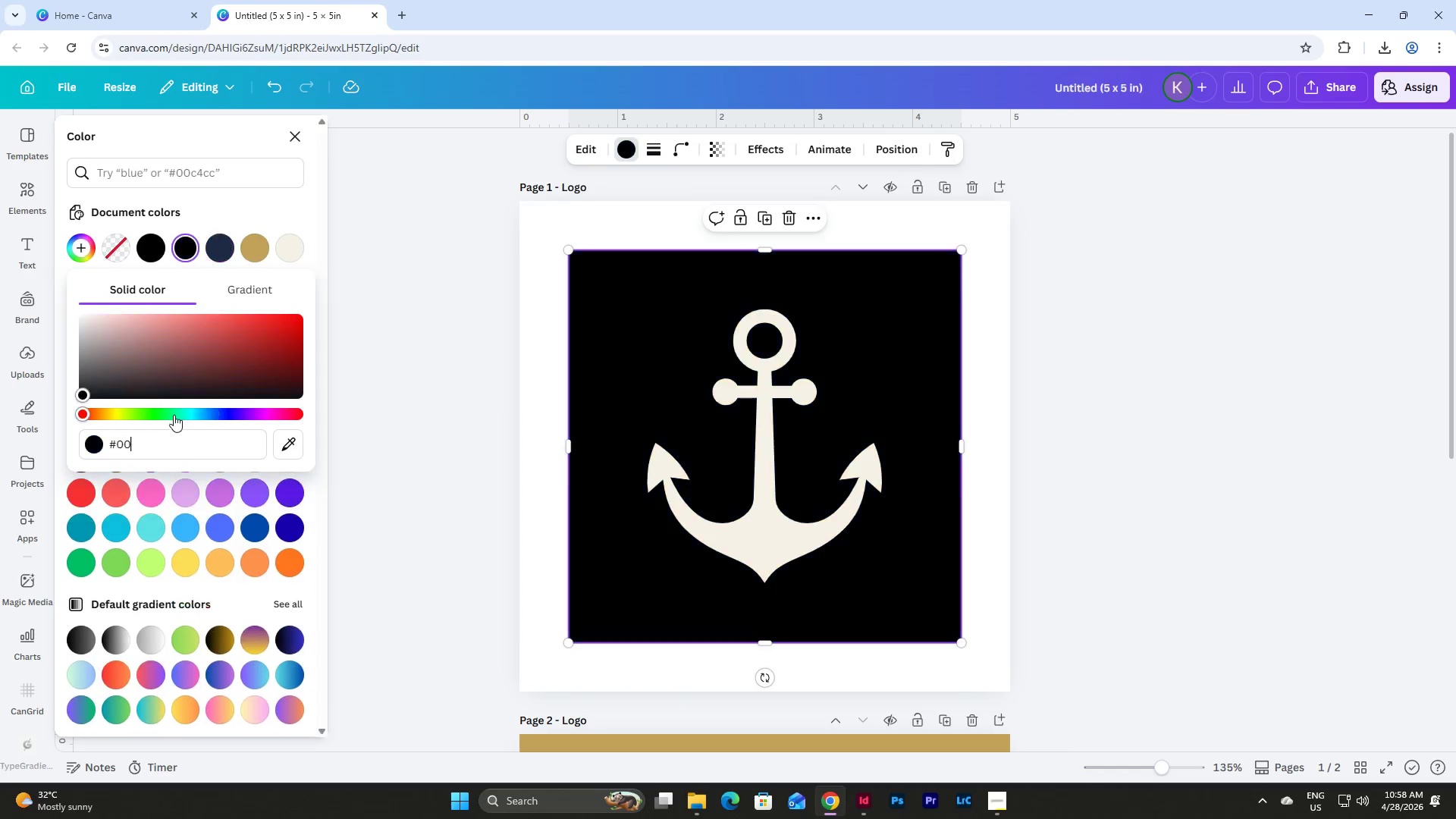 
key(Numpad0)
 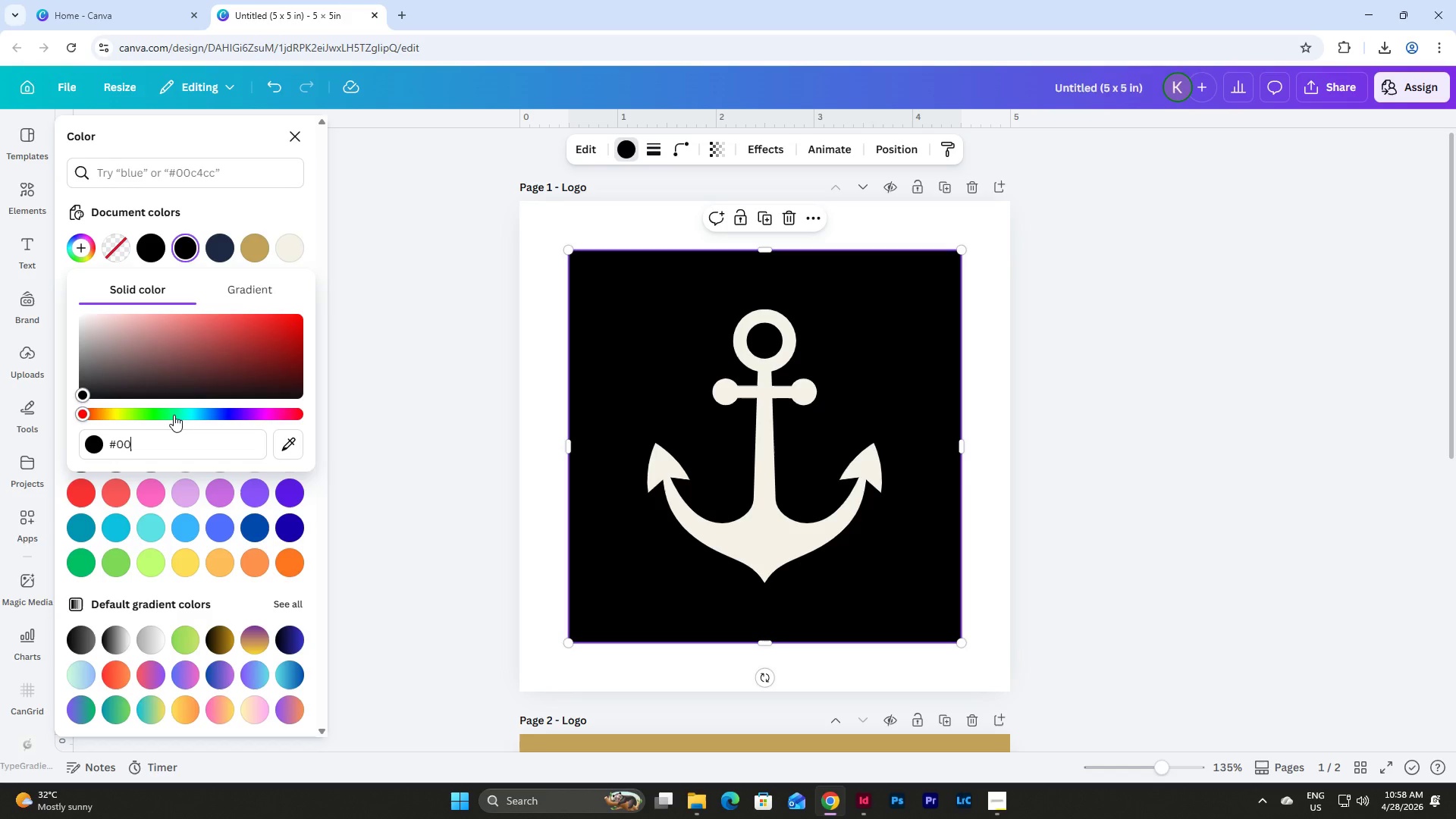 
key(Numpad1)
 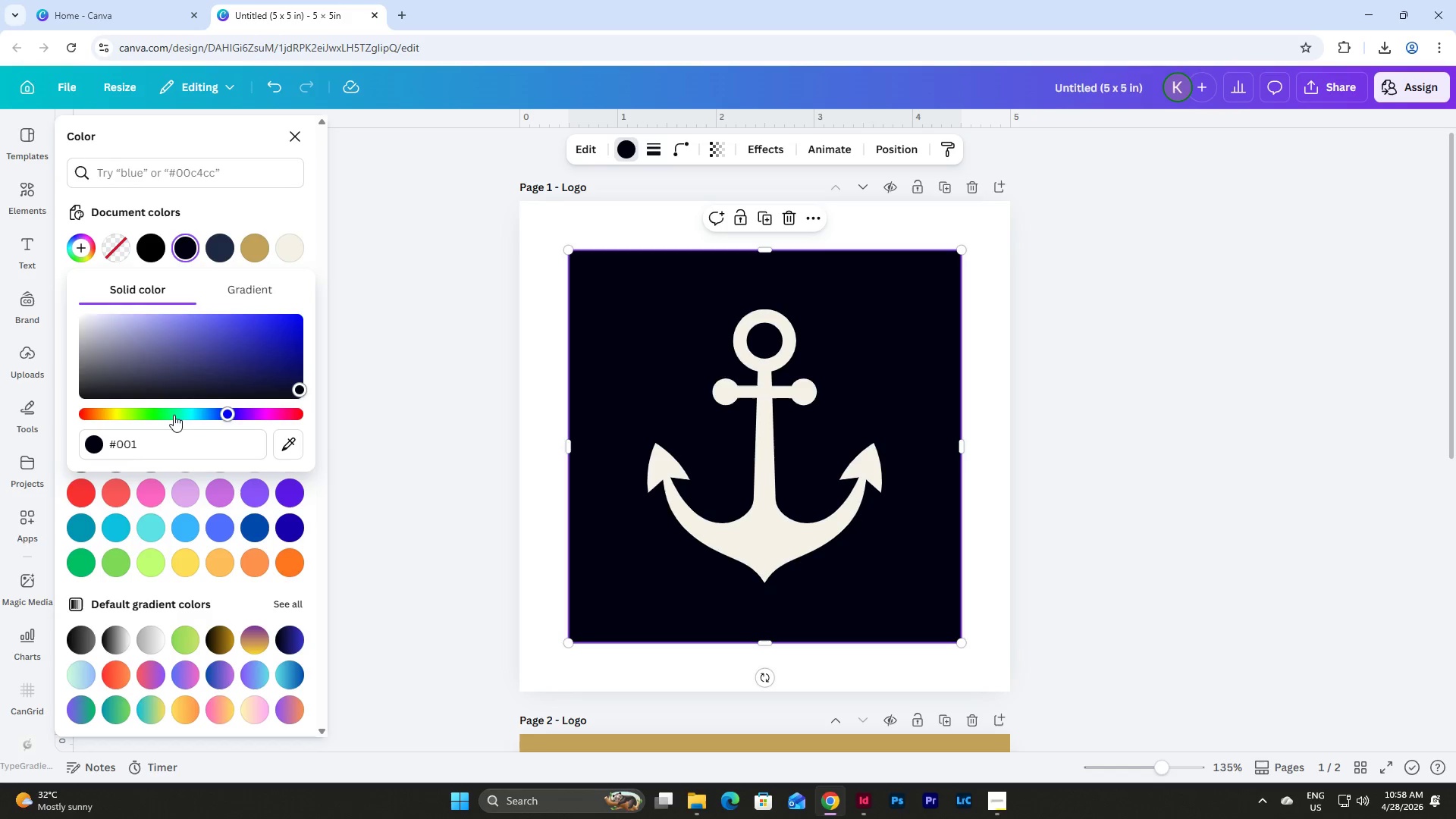 
key(B)
 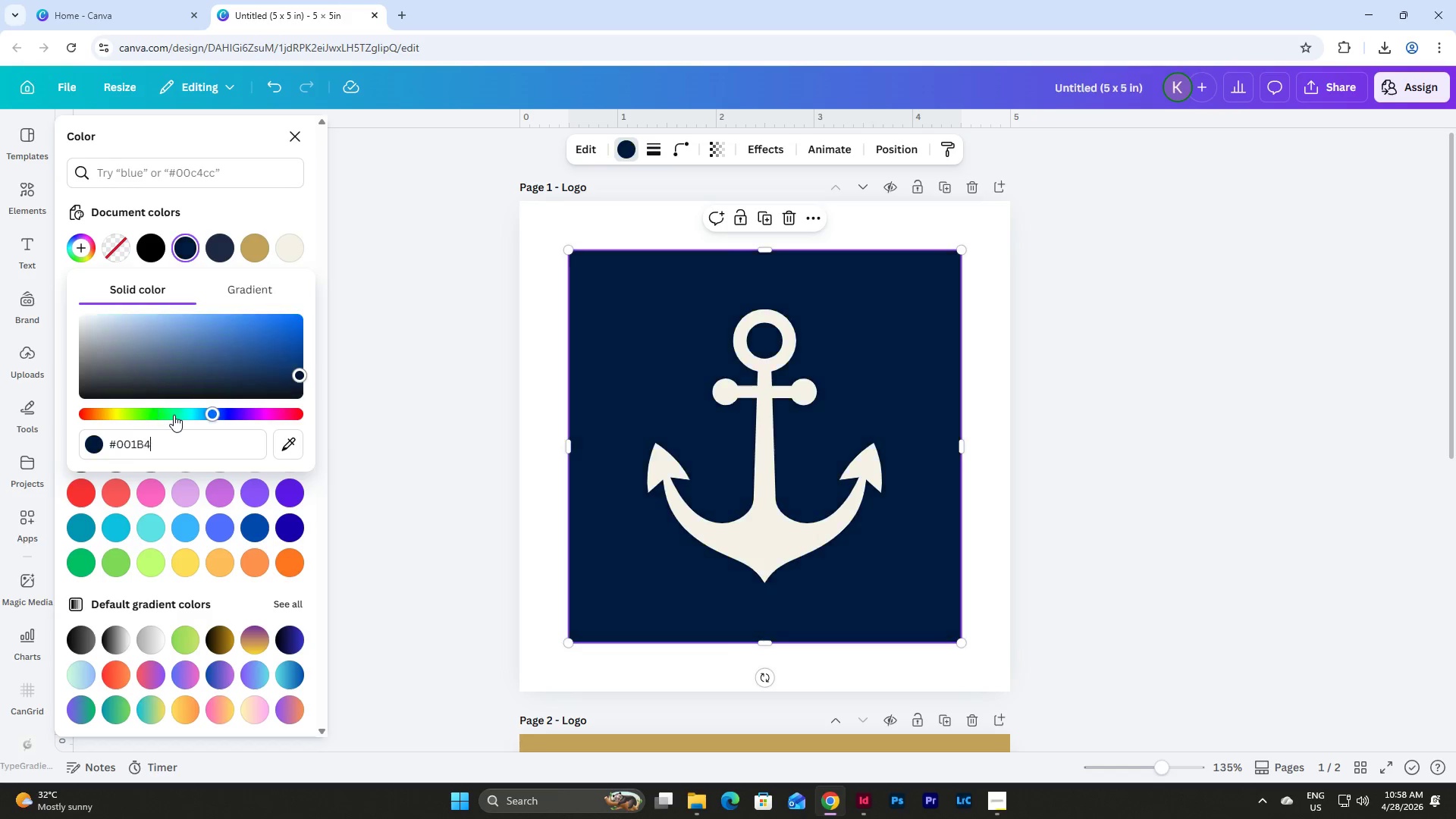 
key(Numpad4)
 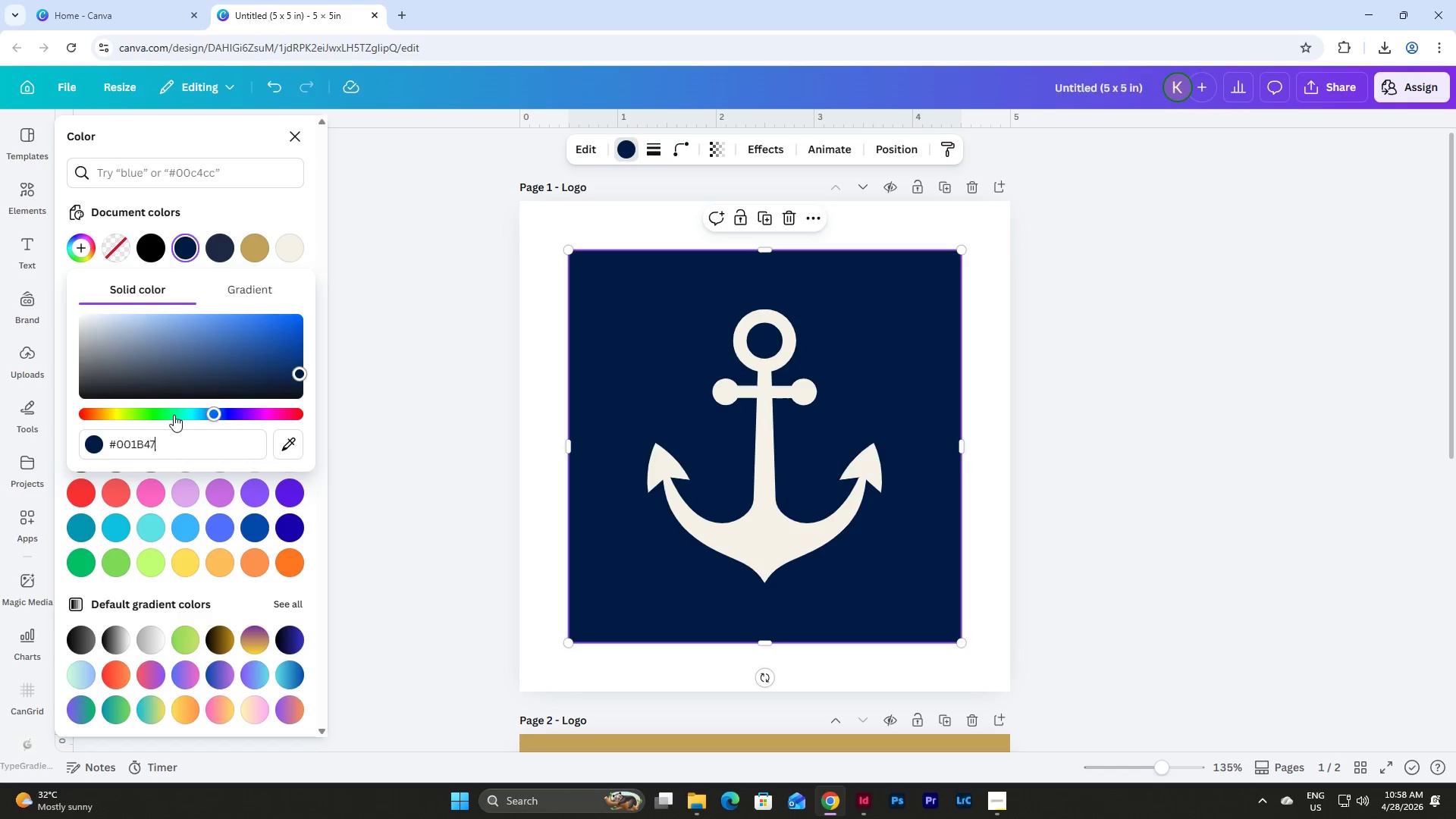 
key(Numpad7)
 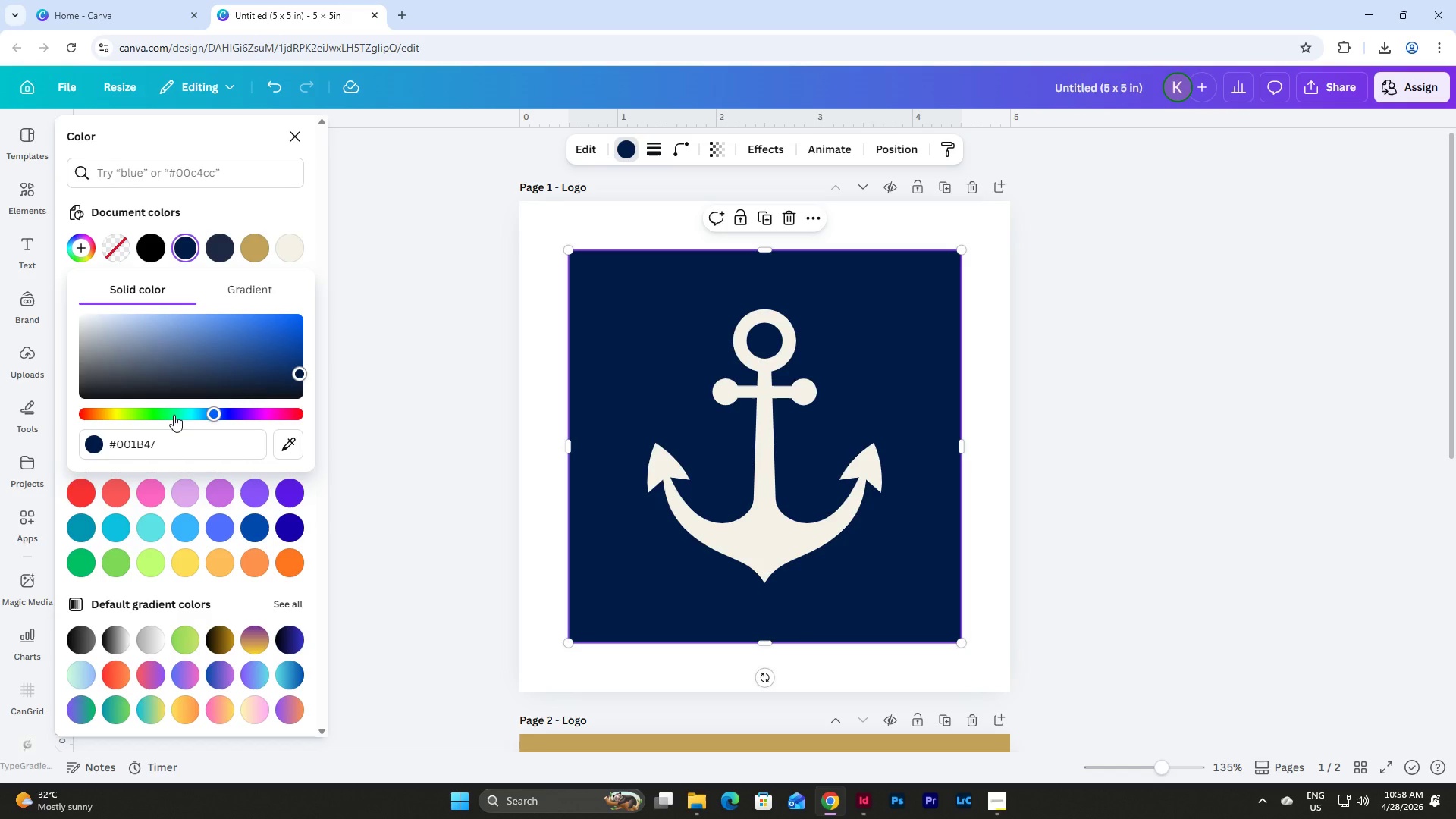 
wait(5.09)
 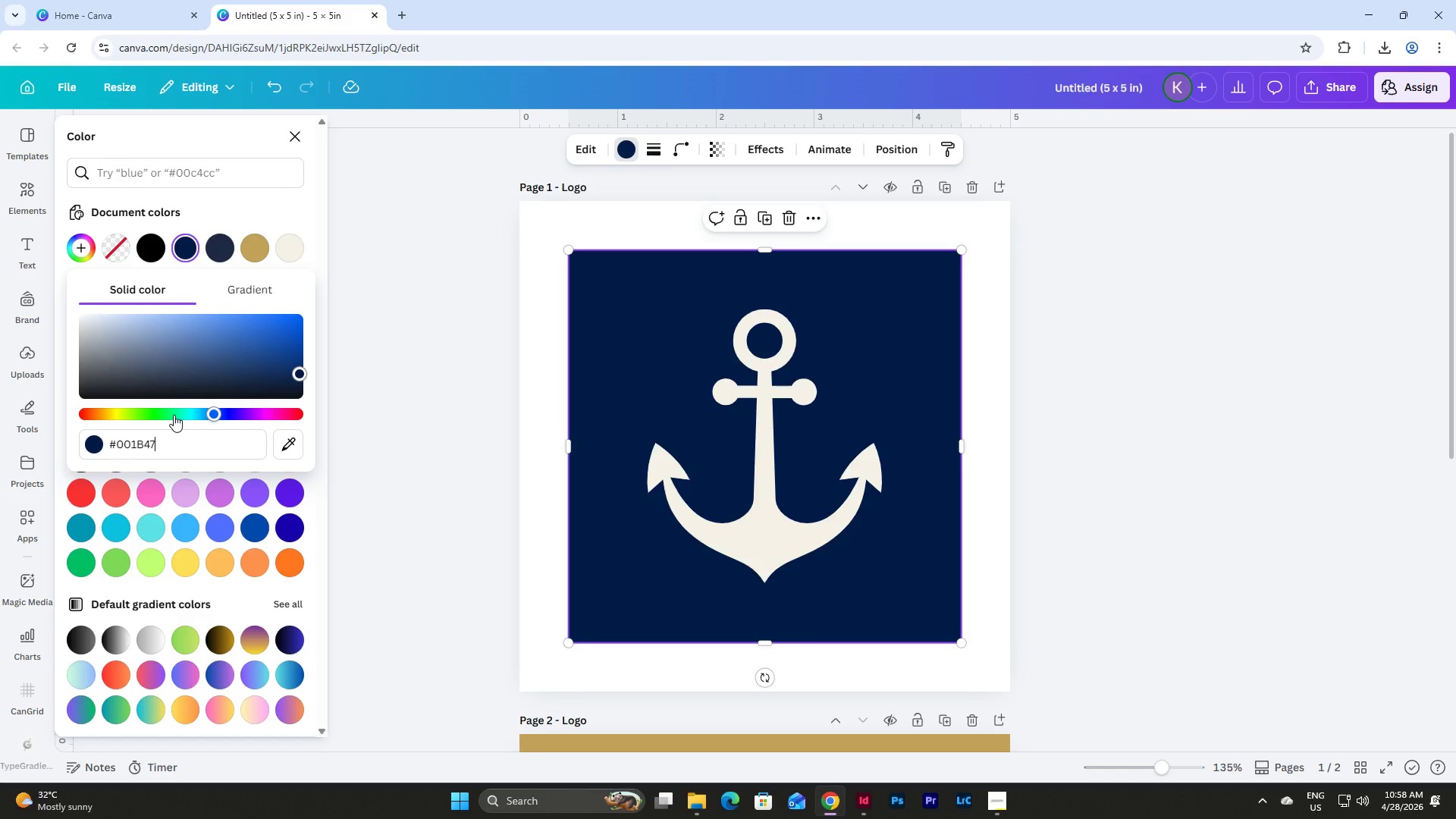 
left_click([1000, 396])
 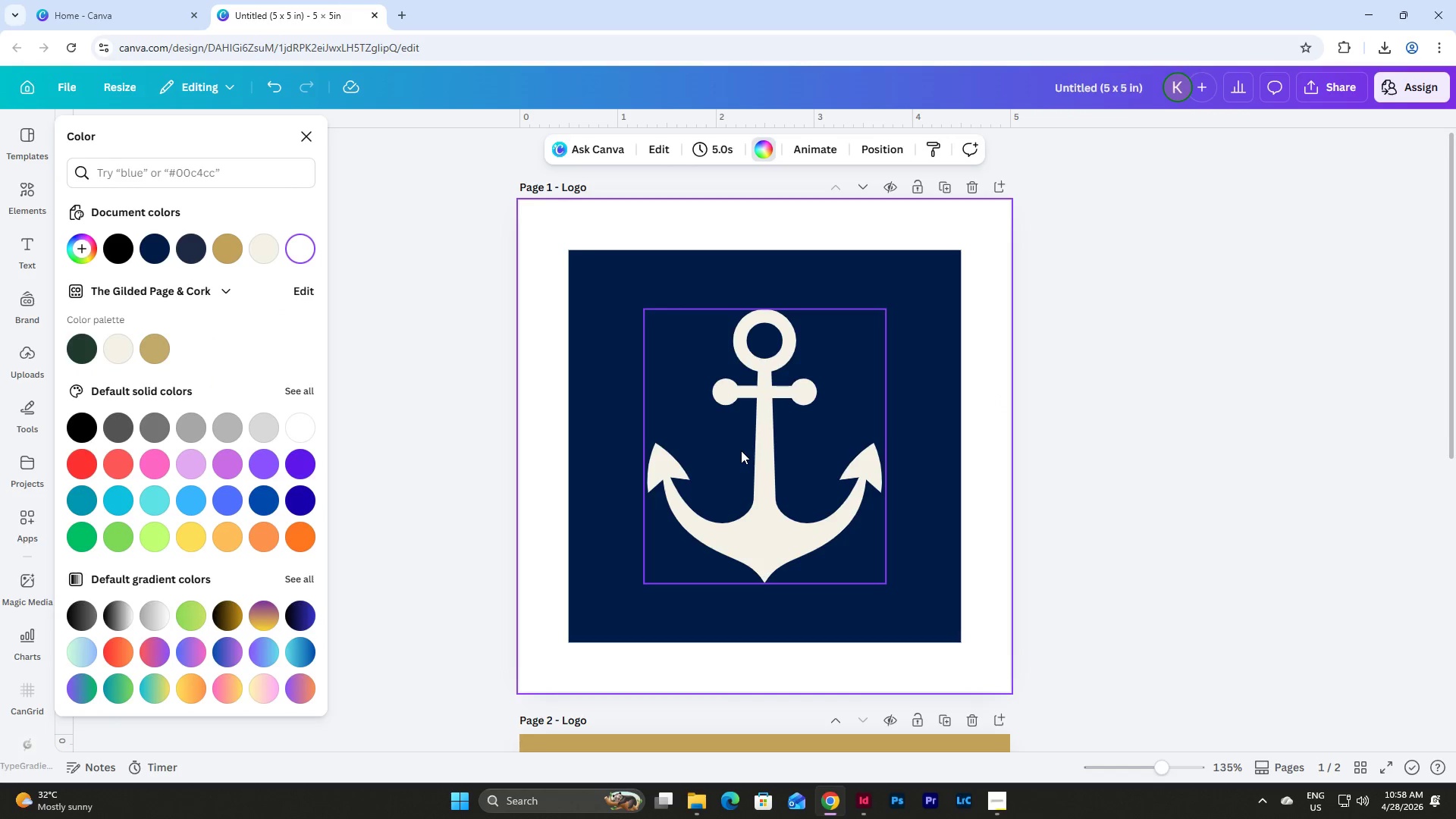 
left_click([741, 450])
 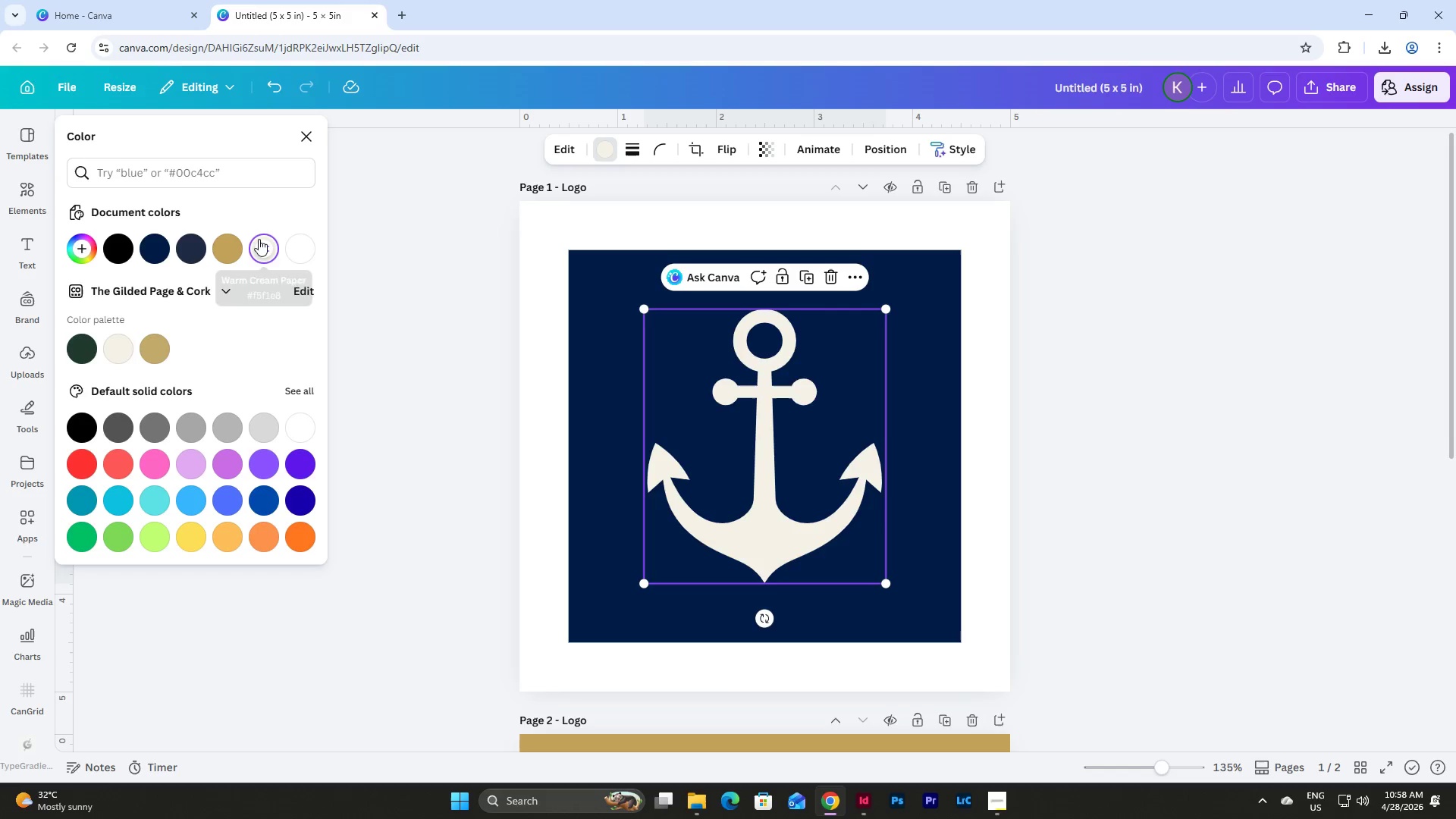 
left_click([262, 245])
 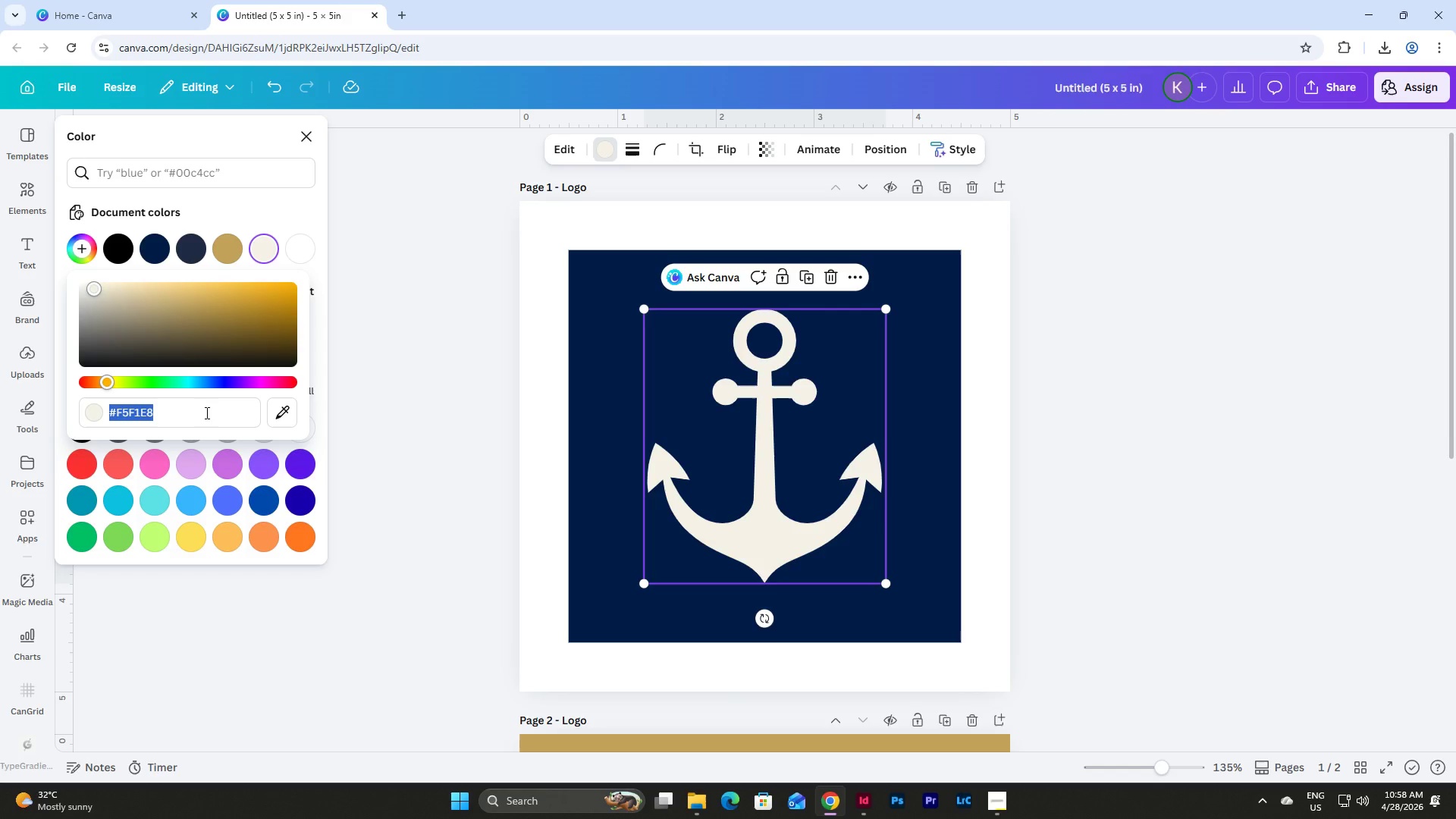 
key(F)
 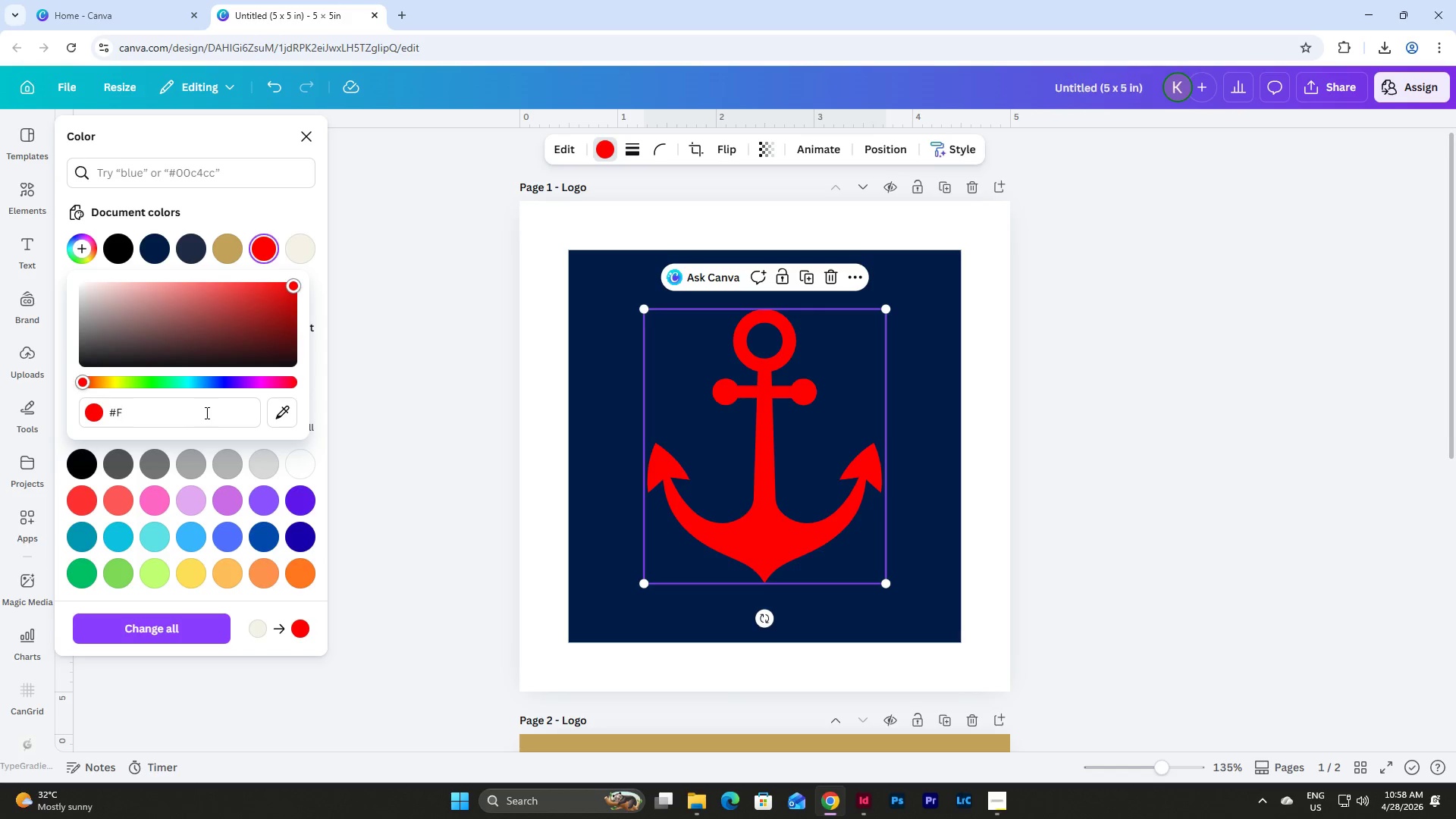 
key(Numpad2)
 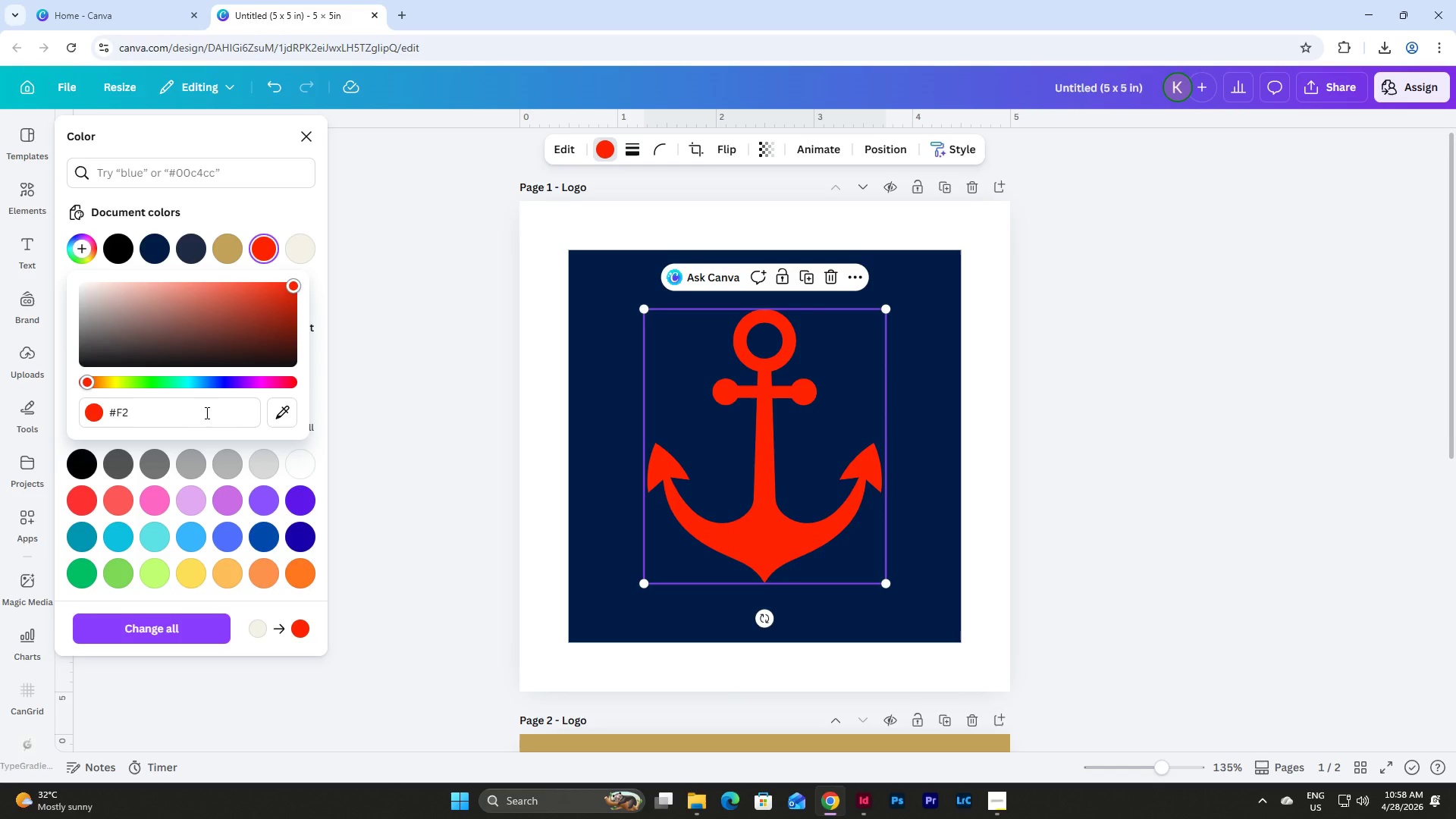 
key(F)
 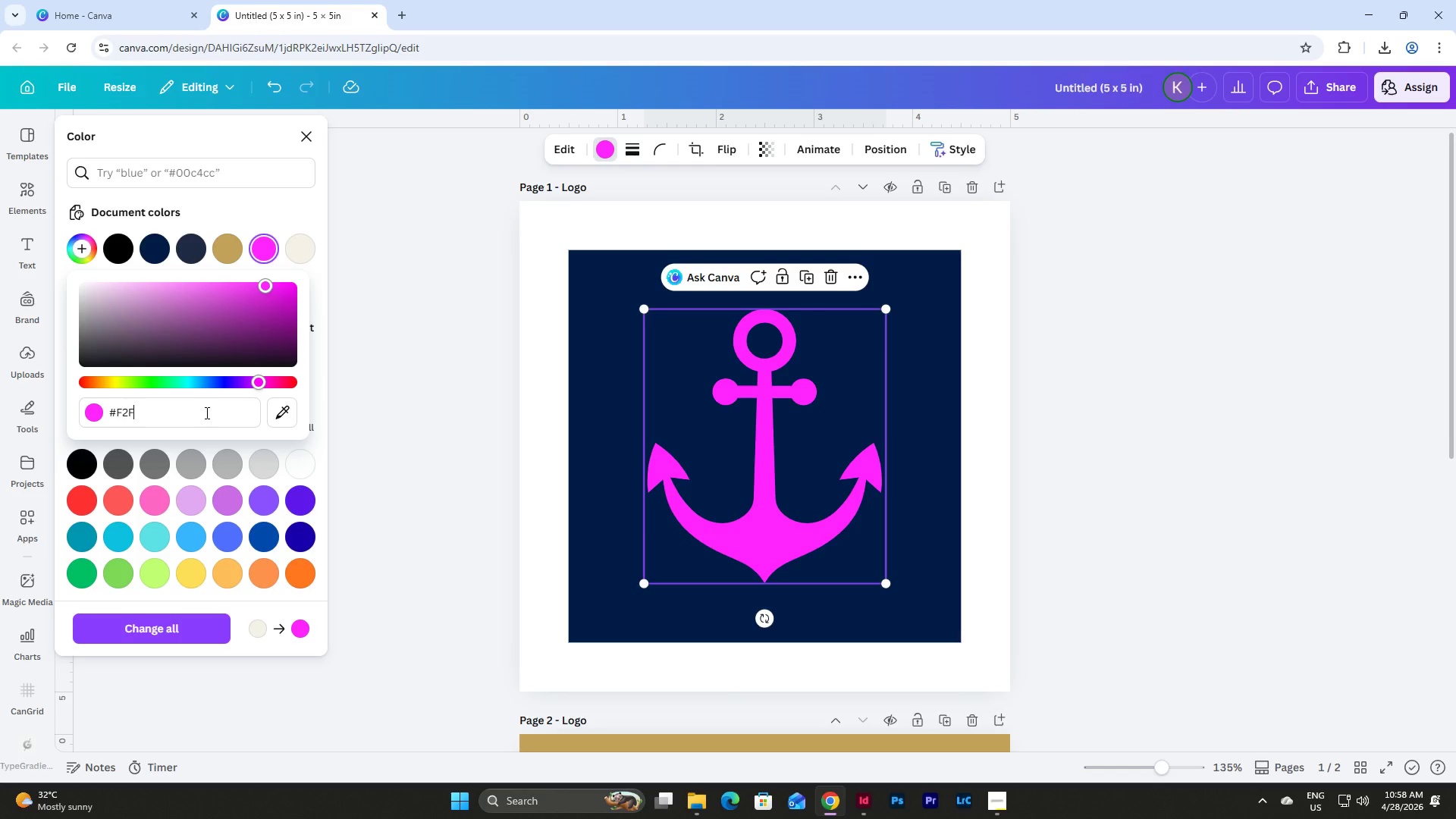 
key(Numpad2)
 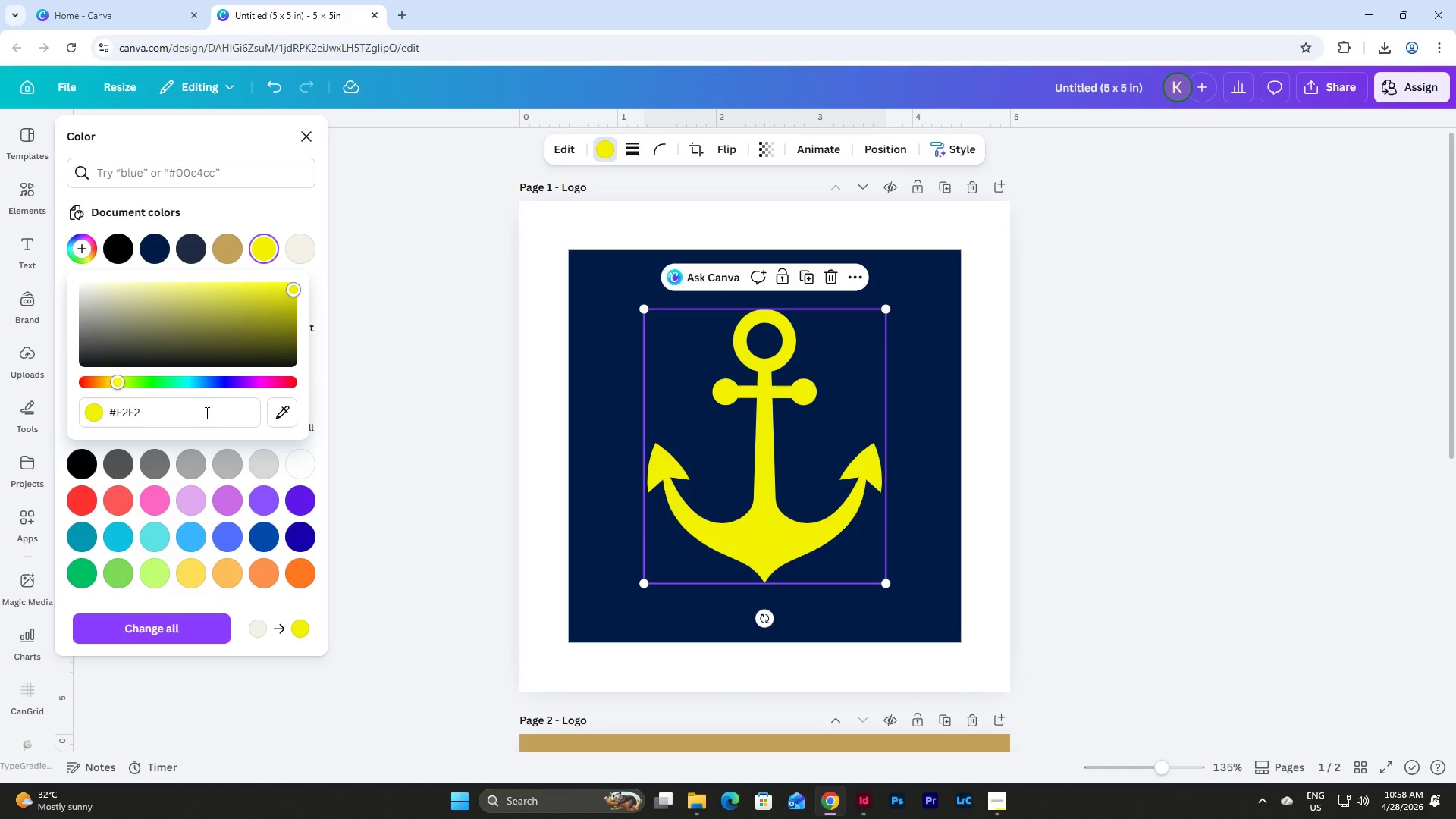 
key(E)
 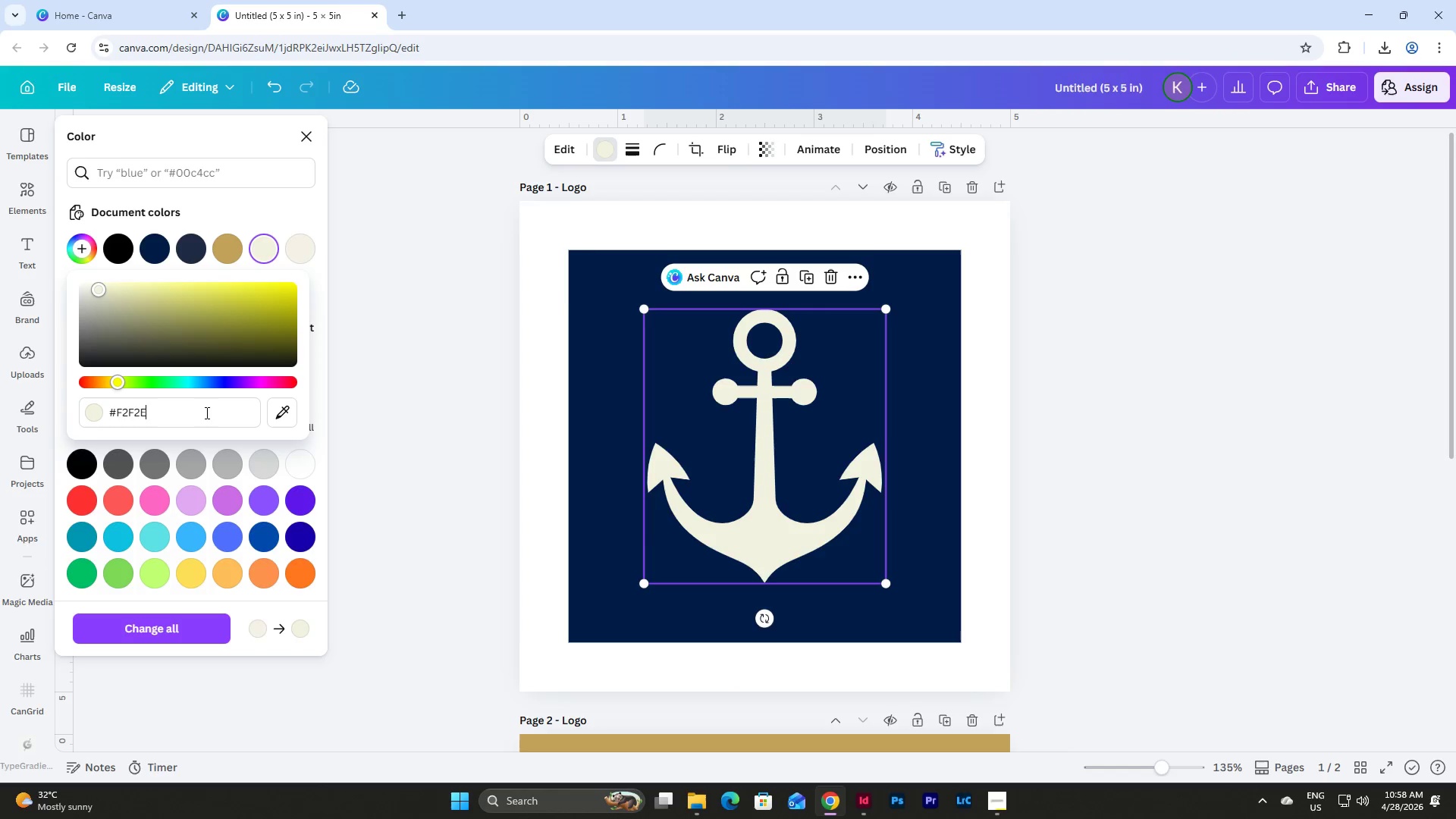 
key(Numpad6)
 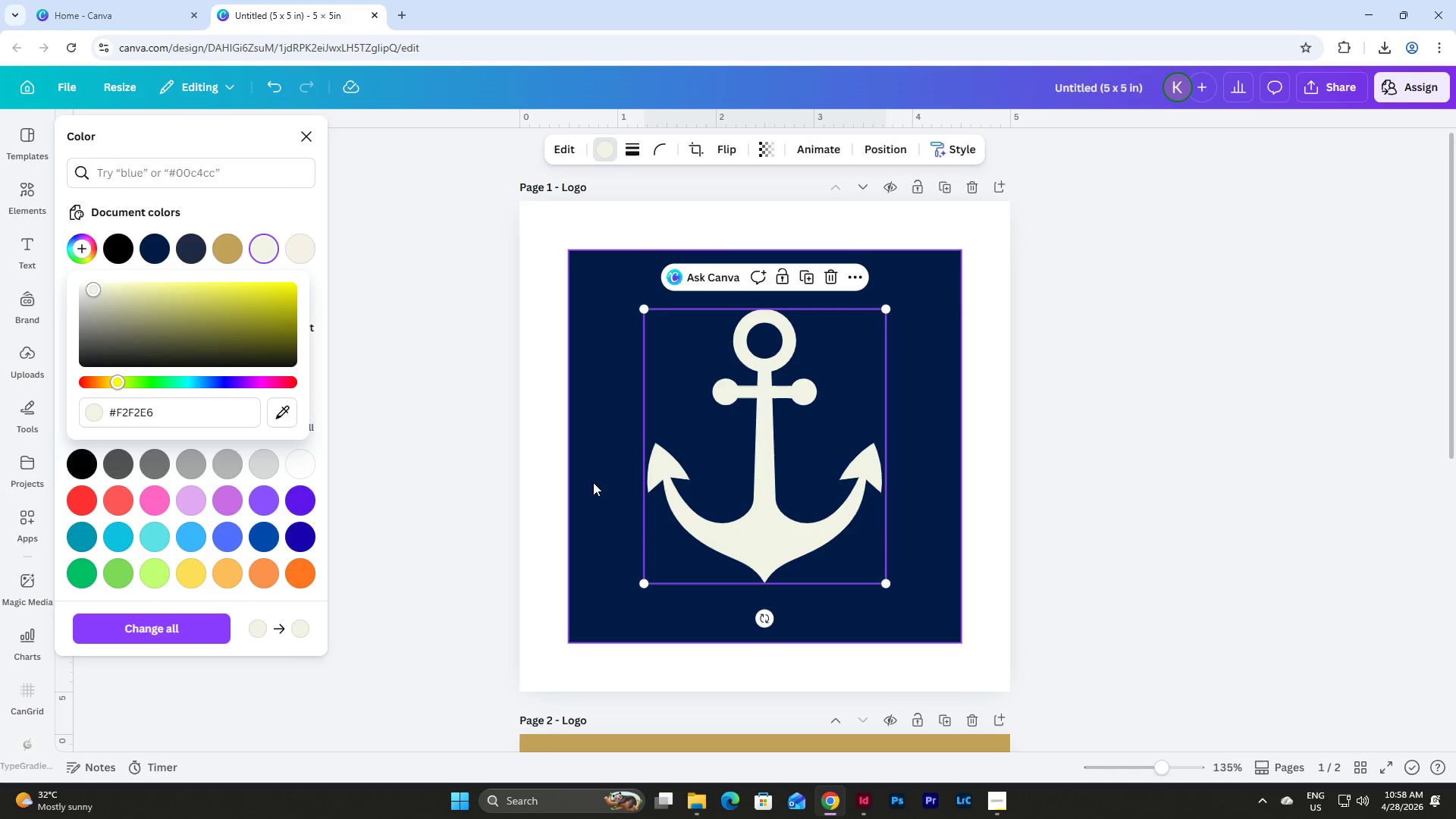 
left_click([542, 520])
 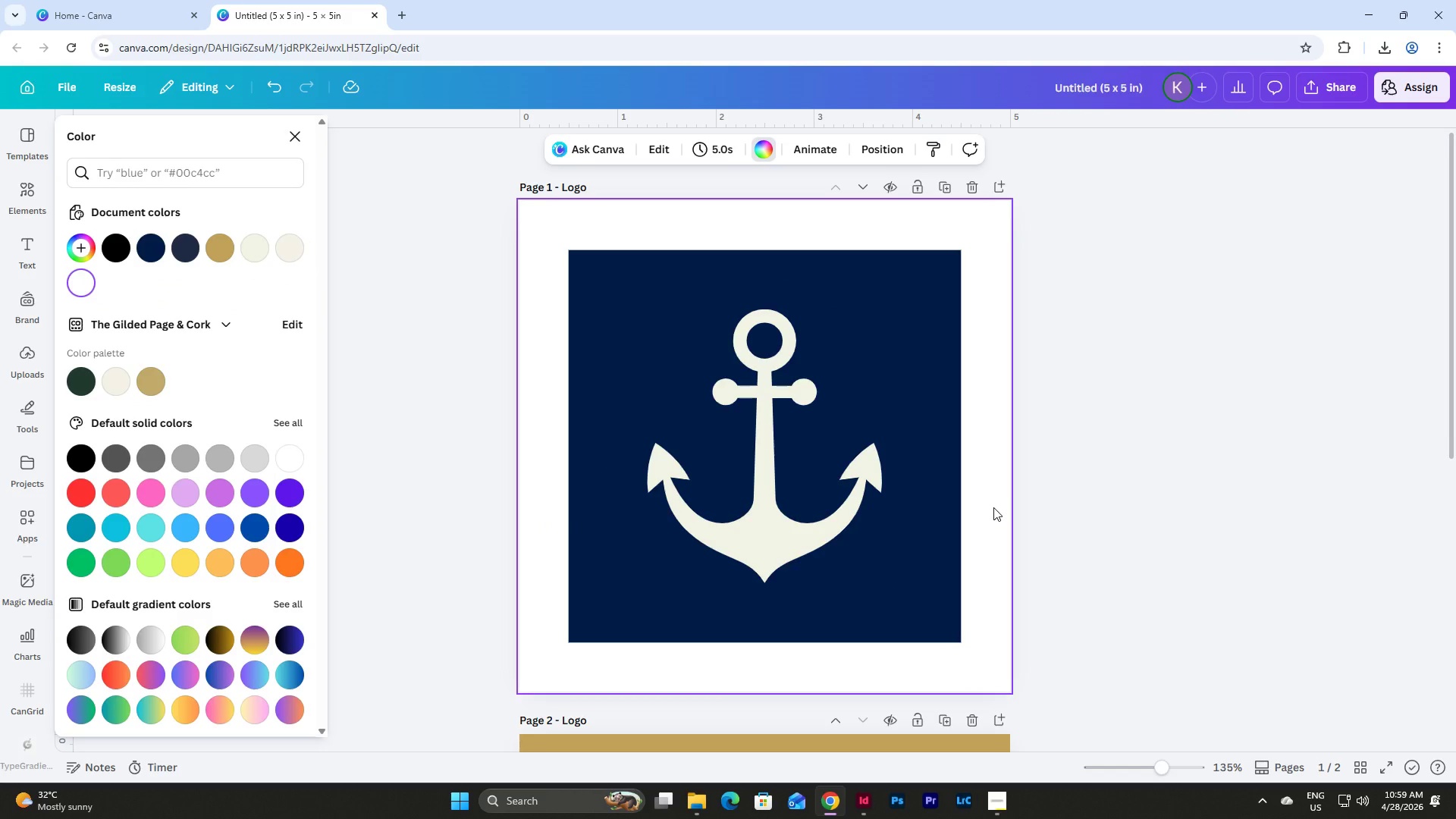 
left_click([993, 507])
 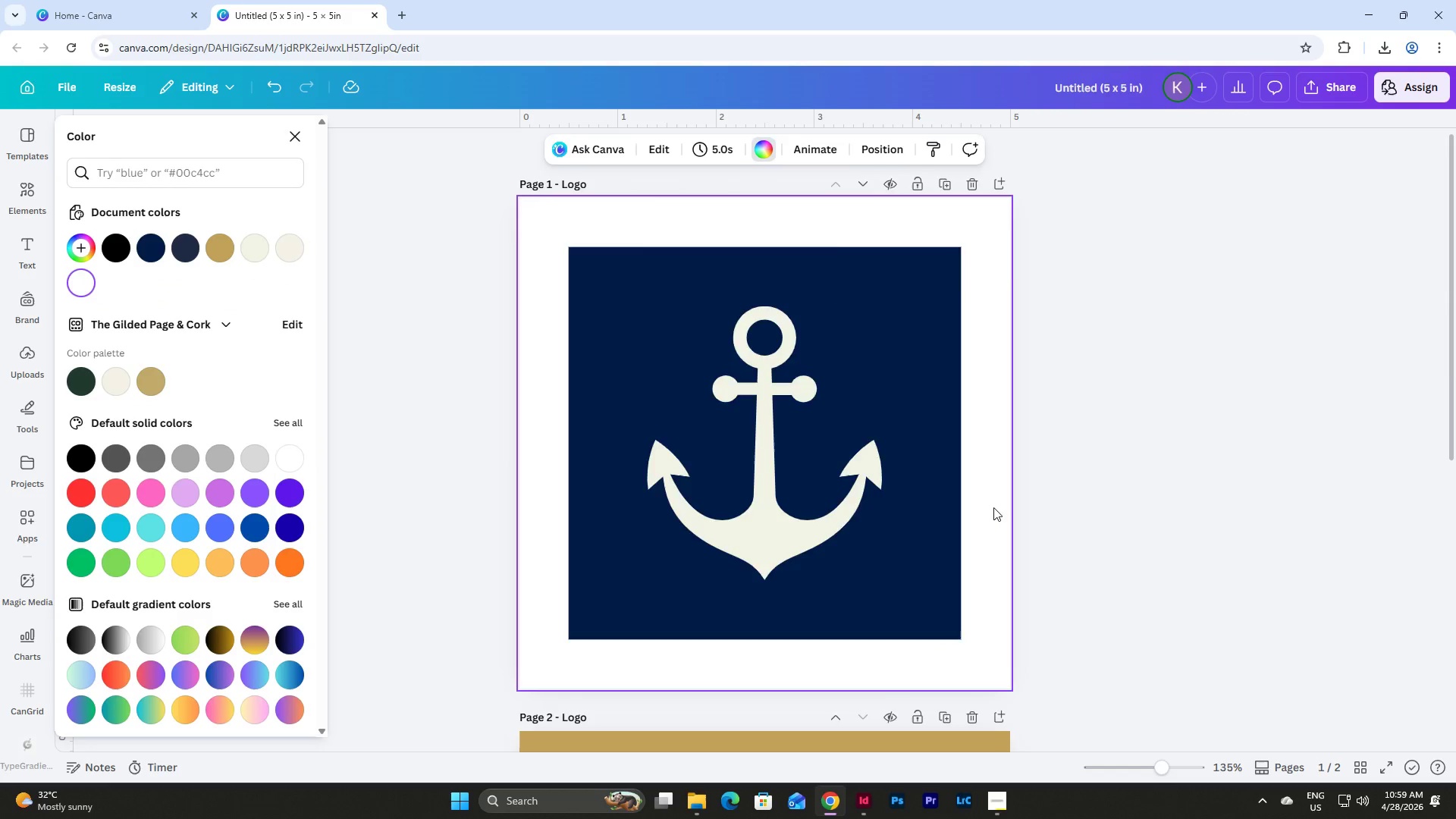 
left_click([851, 528])
 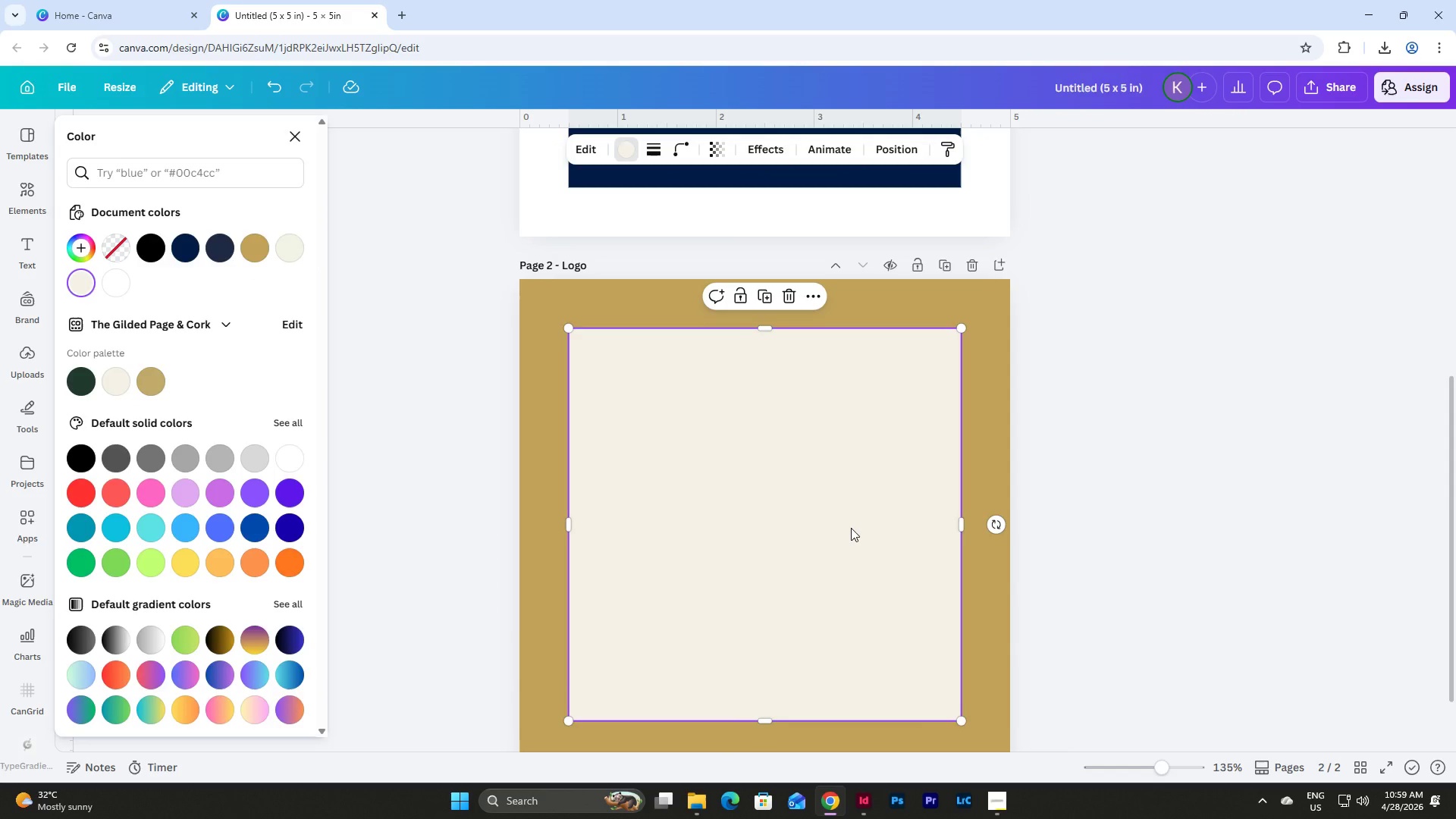 
scroll: coordinate [993, 507], scroll_direction: down, amount: 3.0
 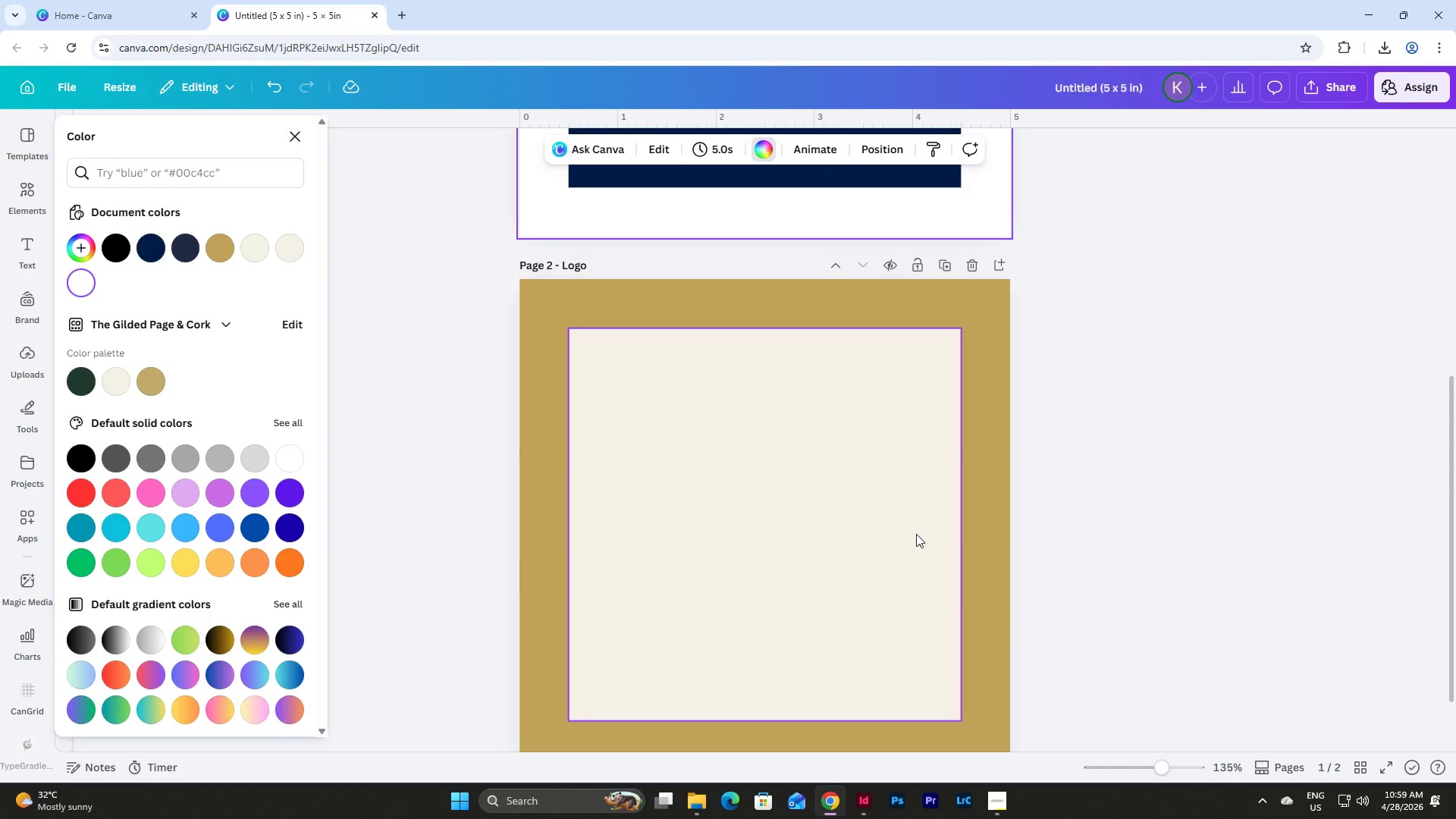 
key(Backspace)
 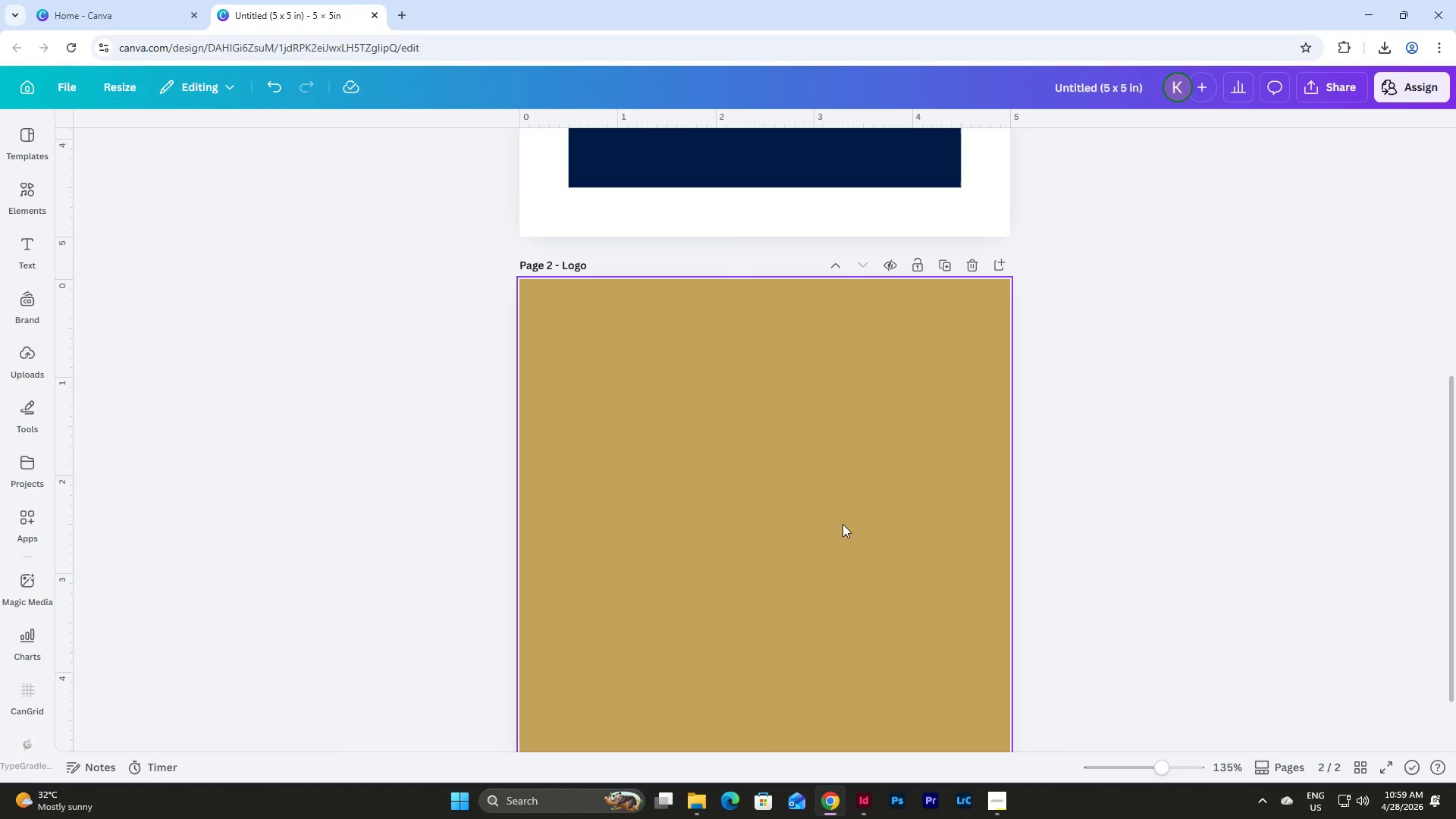 
left_click([839, 522])
 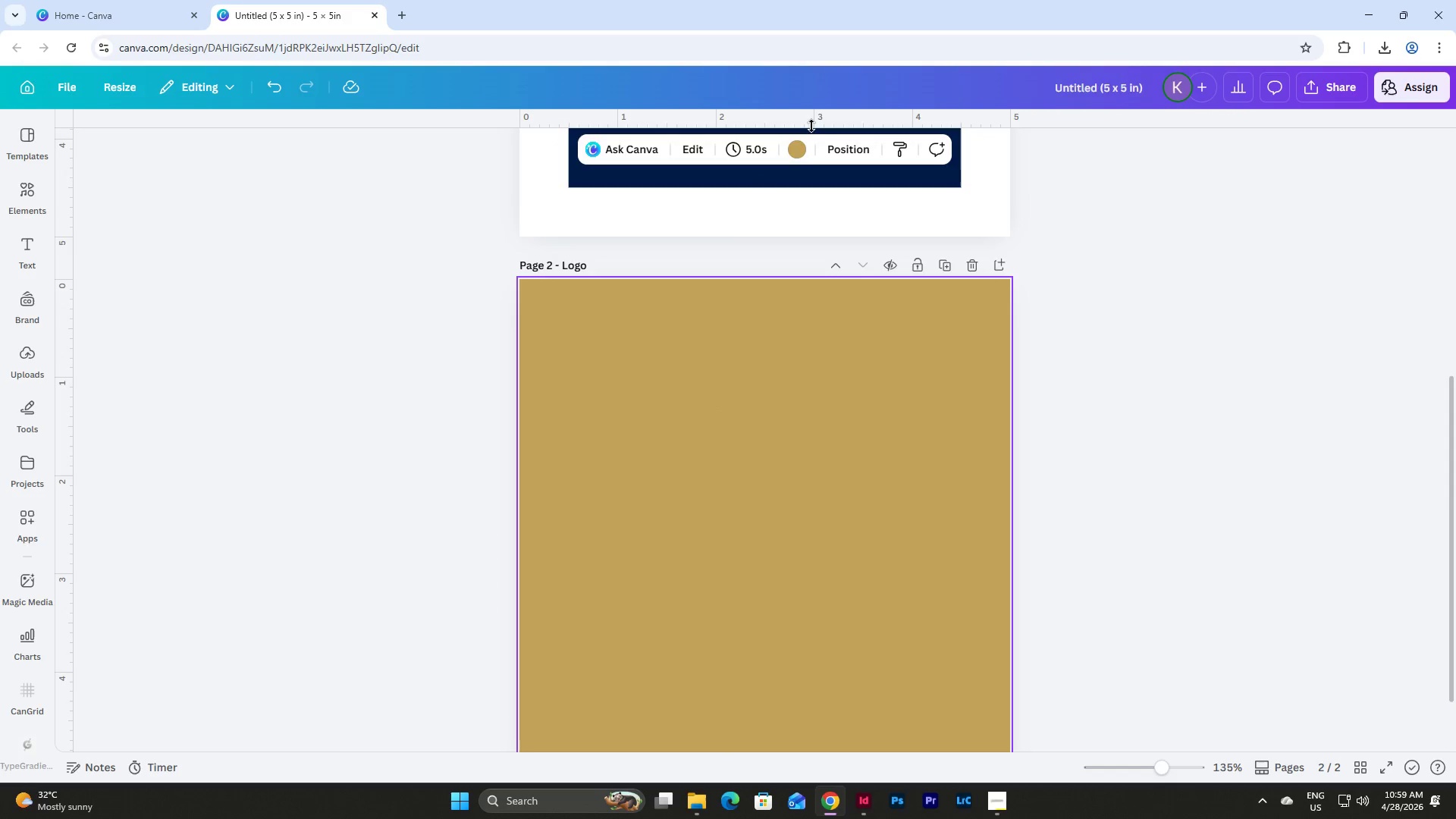 
left_click([799, 147])
 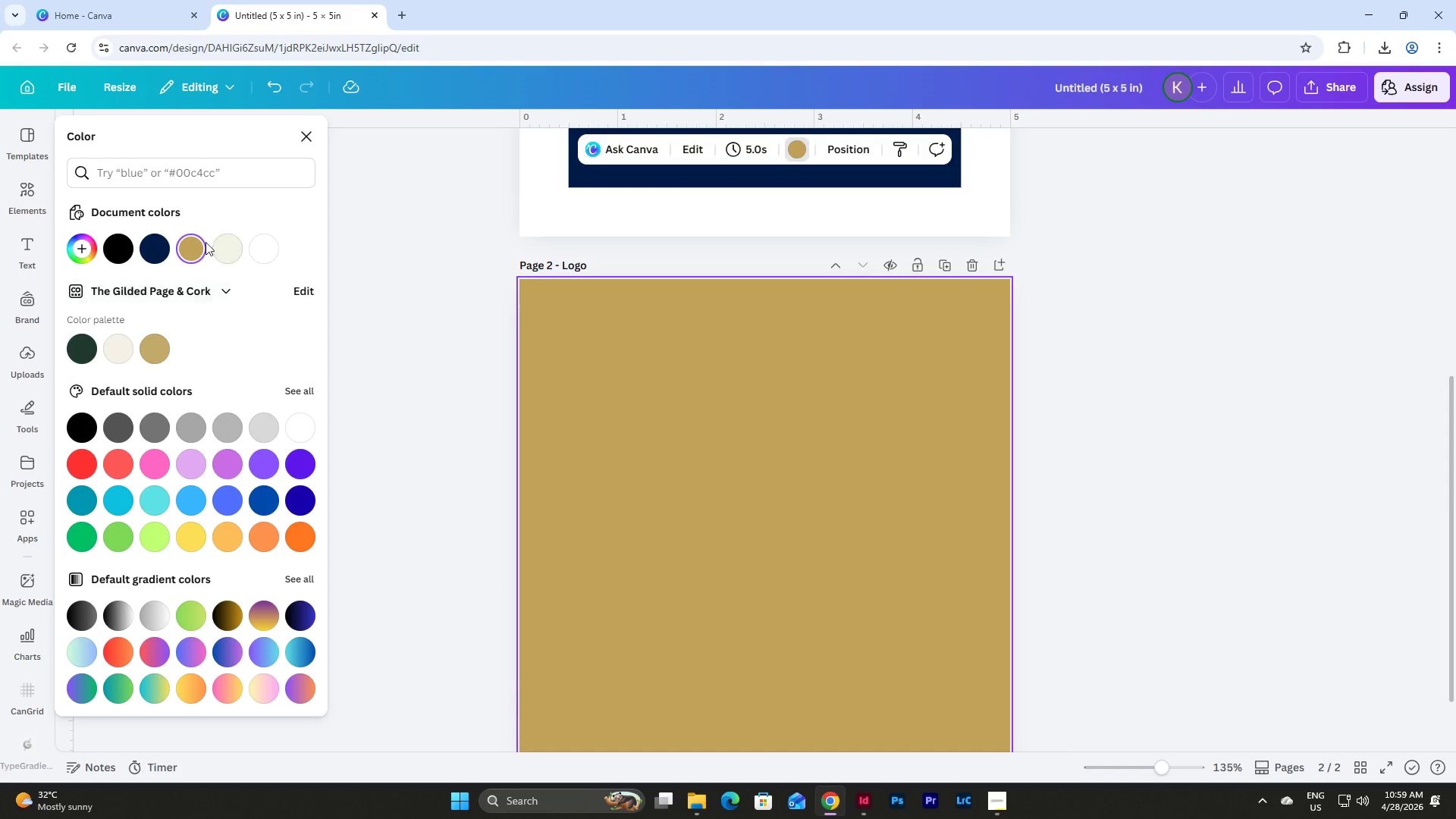 
left_click([188, 253])
 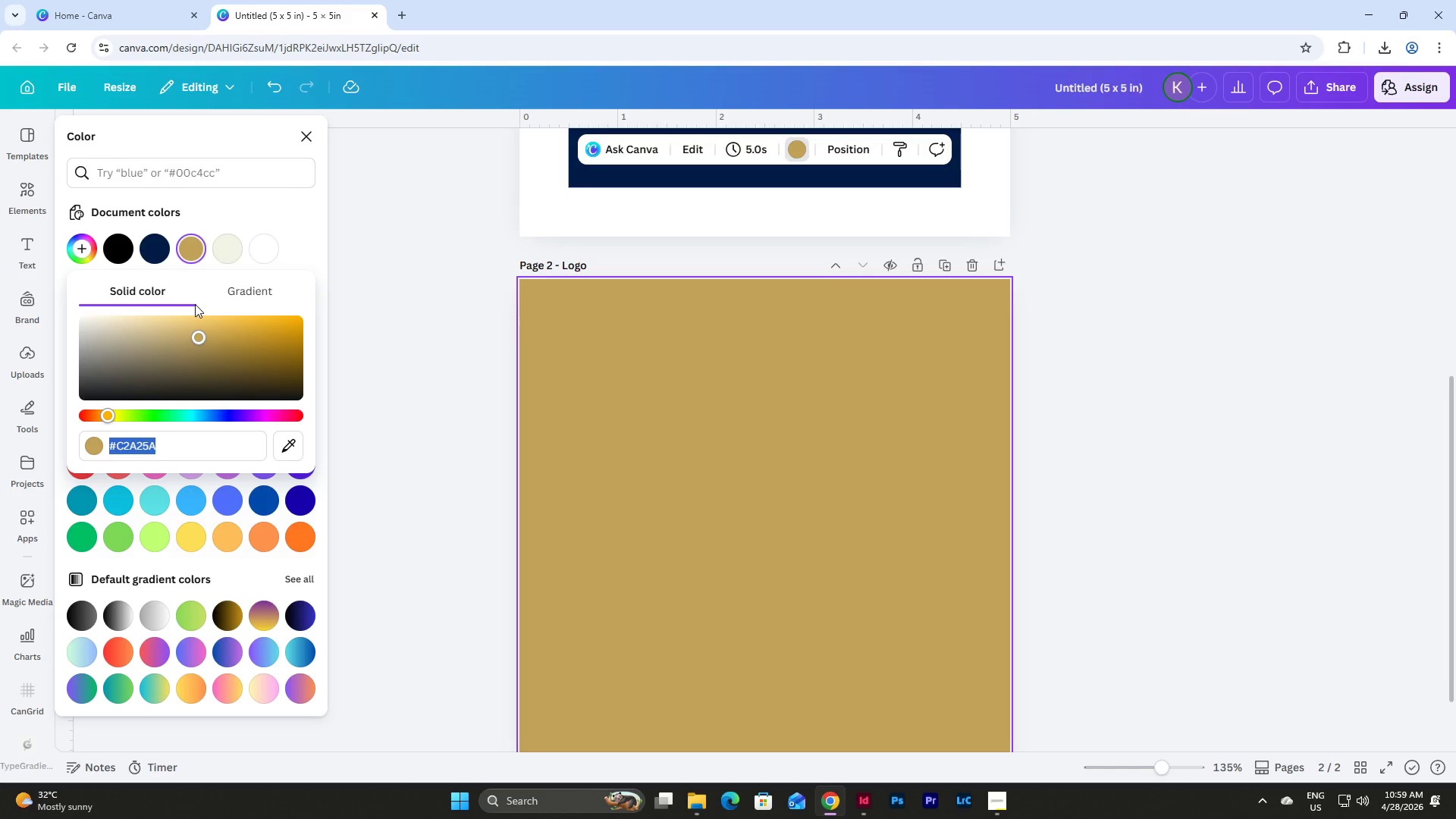 
wait(19.42)
 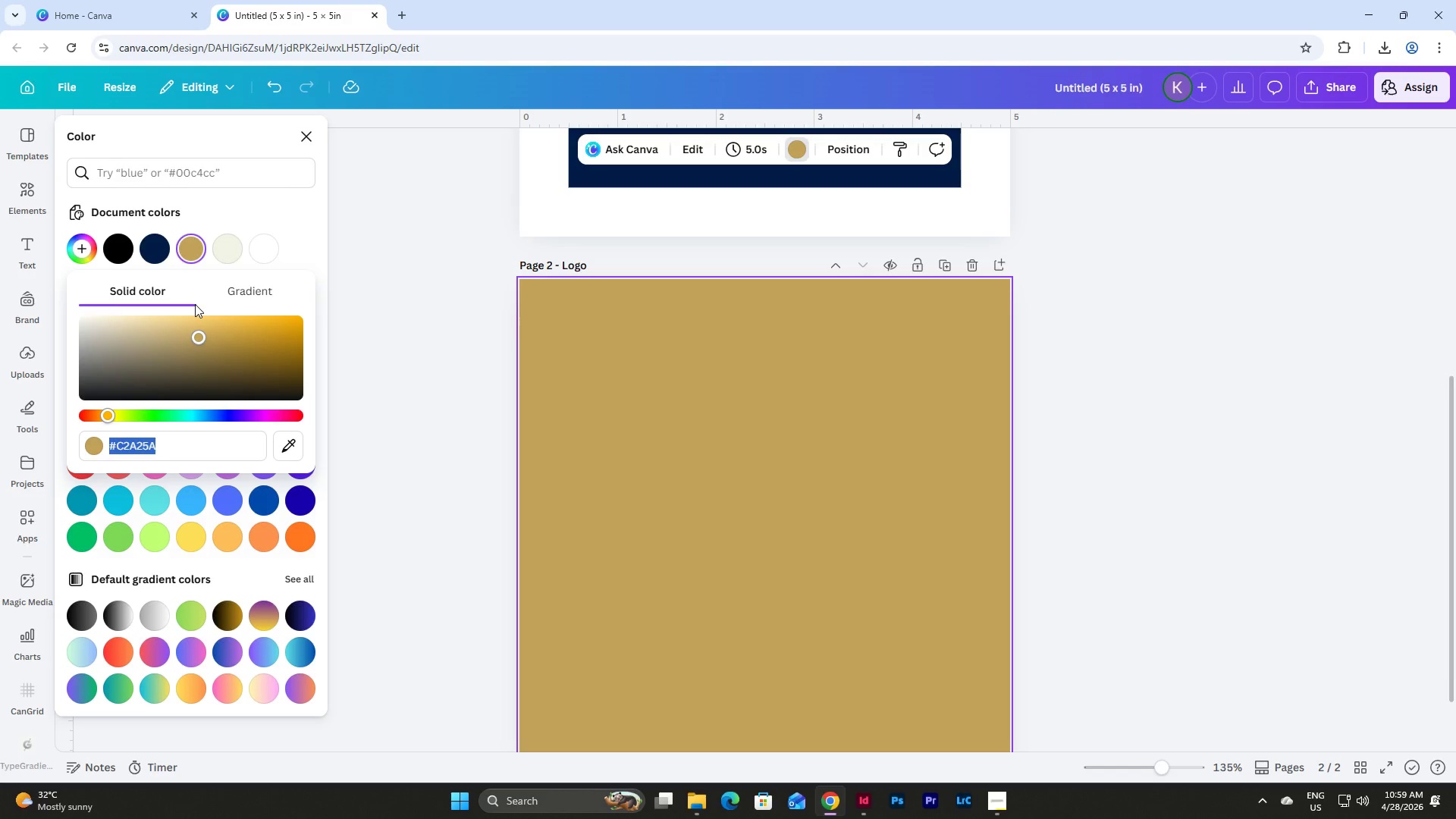 
type(b89442)
 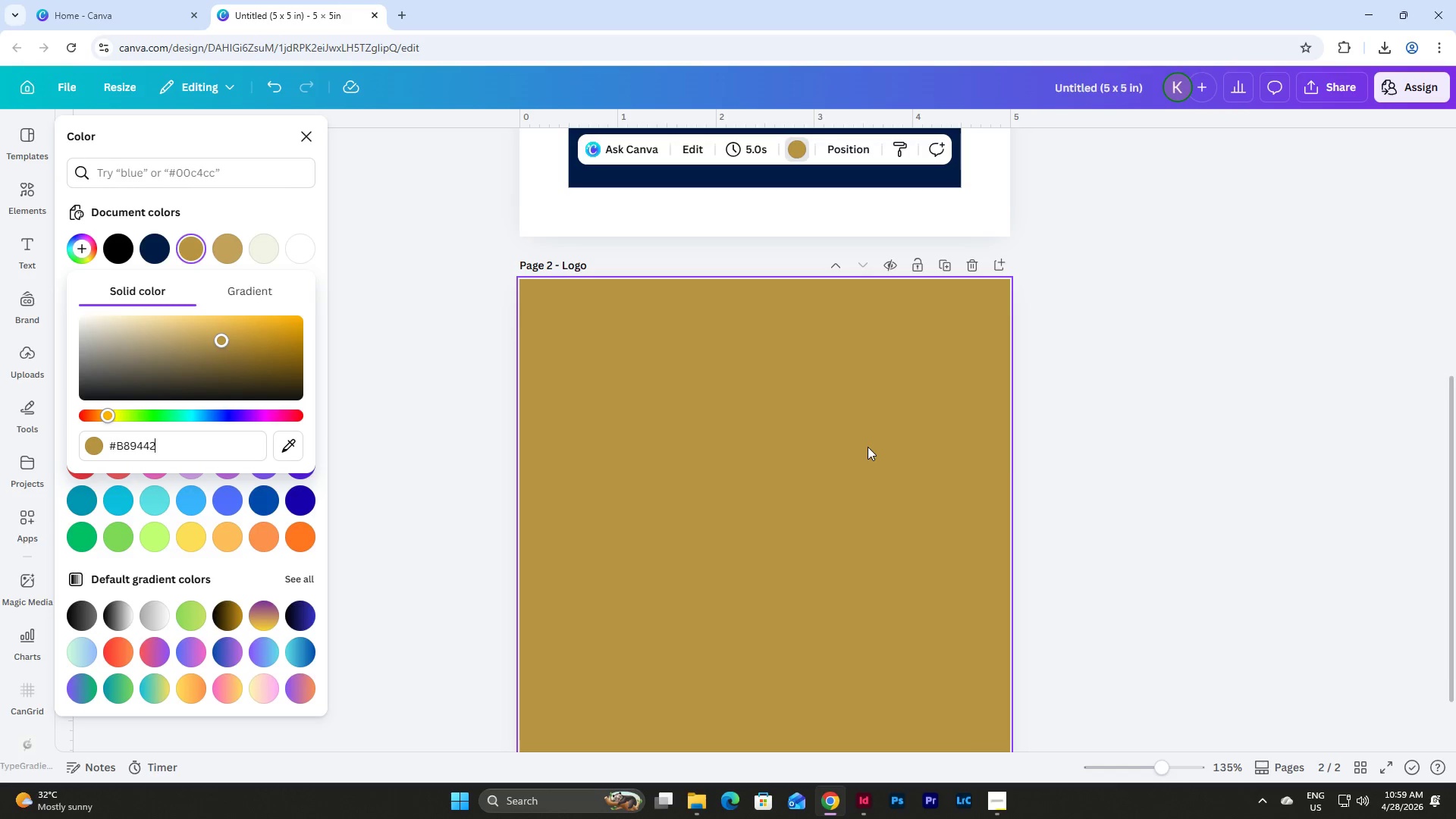 
left_click([1140, 471])
 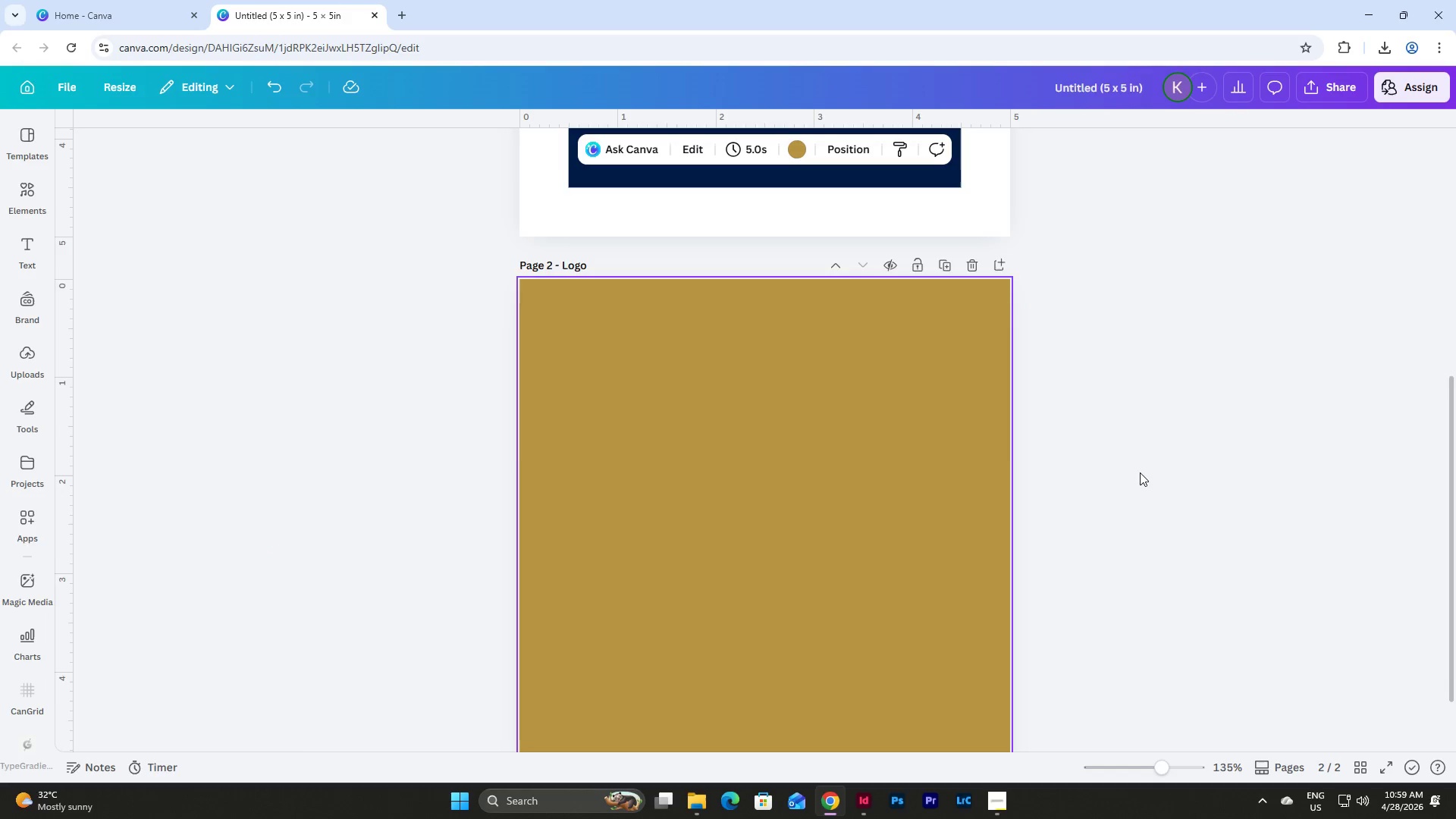 
scroll: coordinate [1140, 472], scroll_direction: up, amount: 6.0
 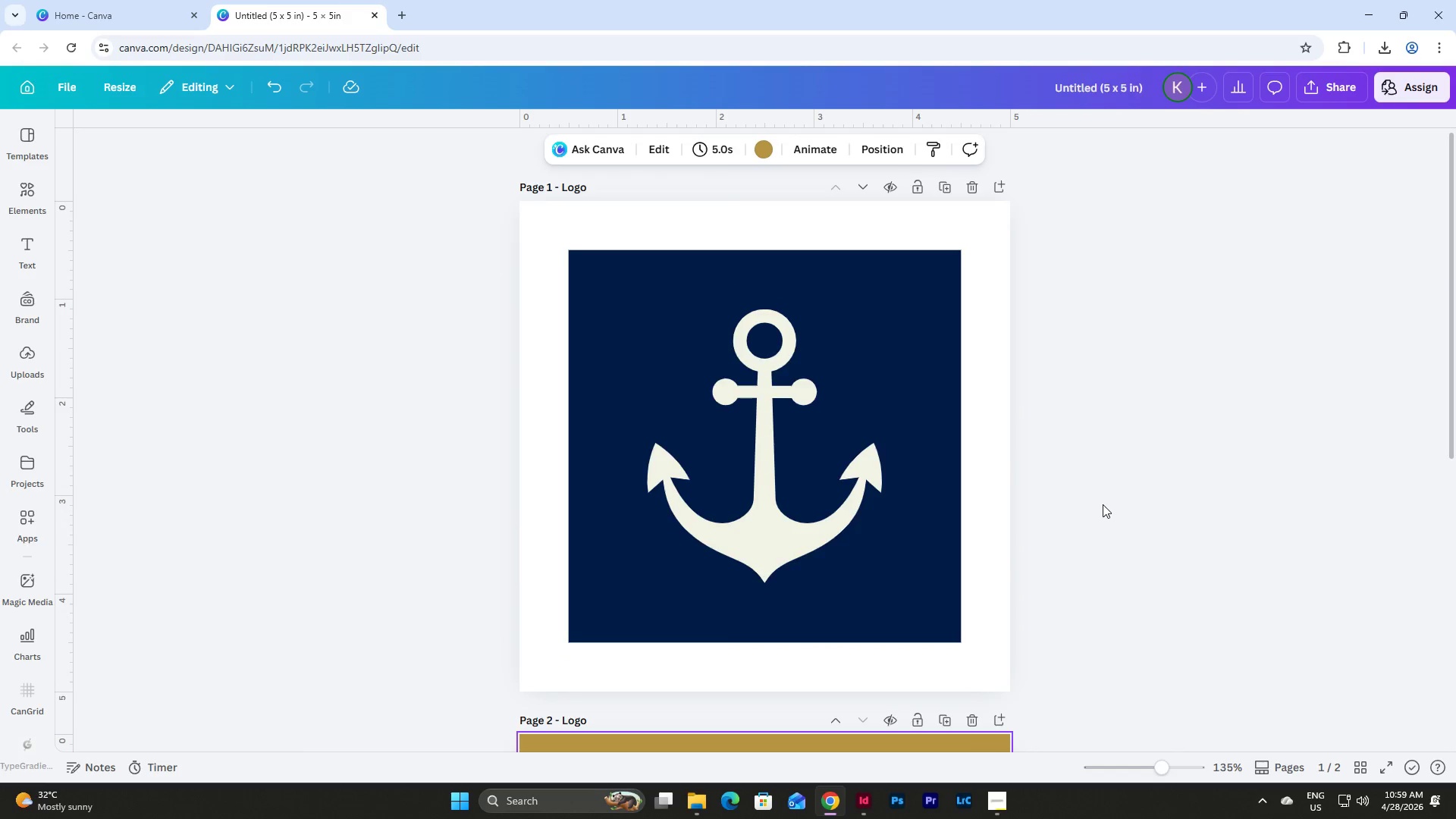 
left_click([1103, 504])
 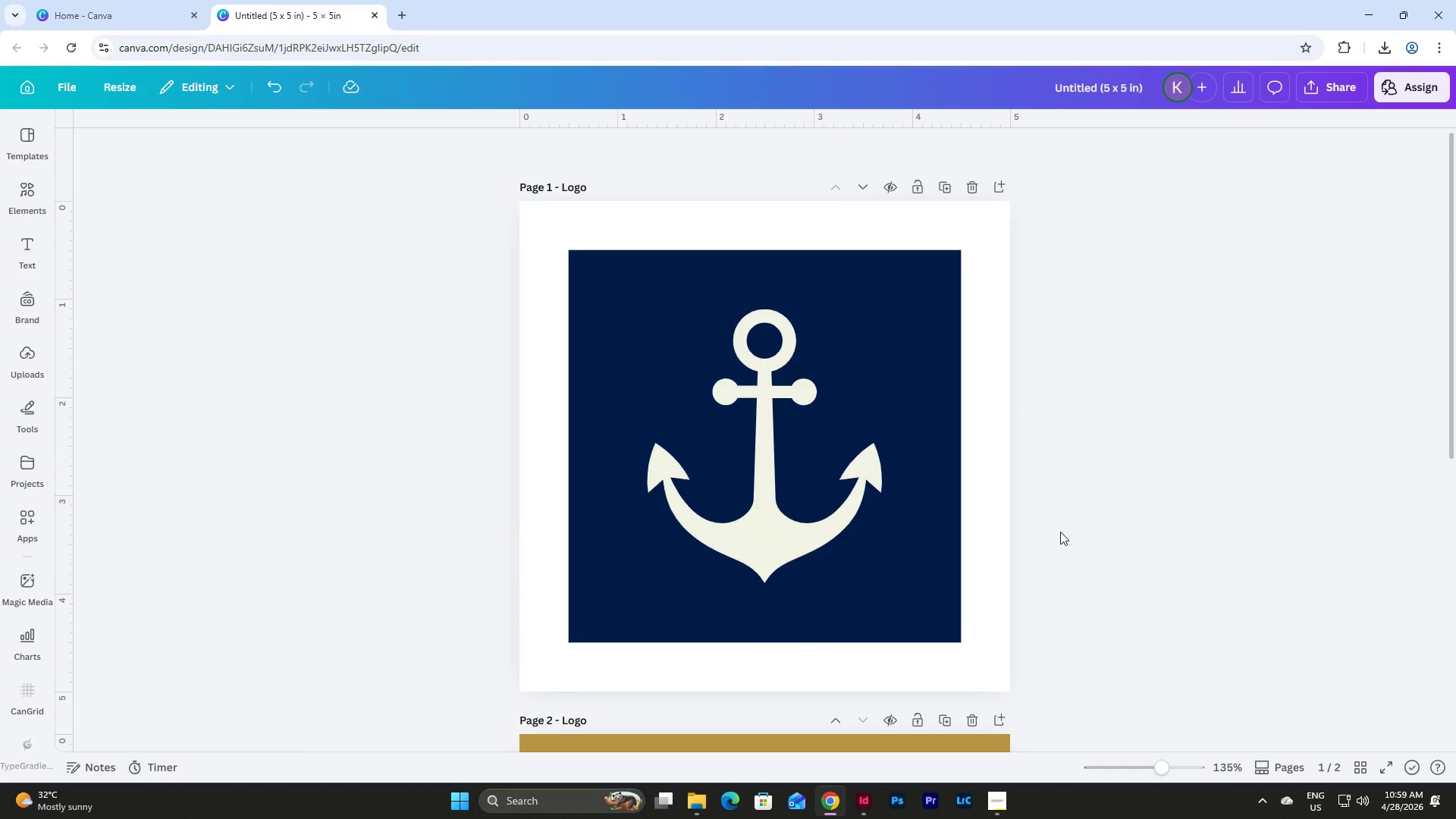 
scroll: coordinate [1060, 532], scroll_direction: up, amount: 6.0
 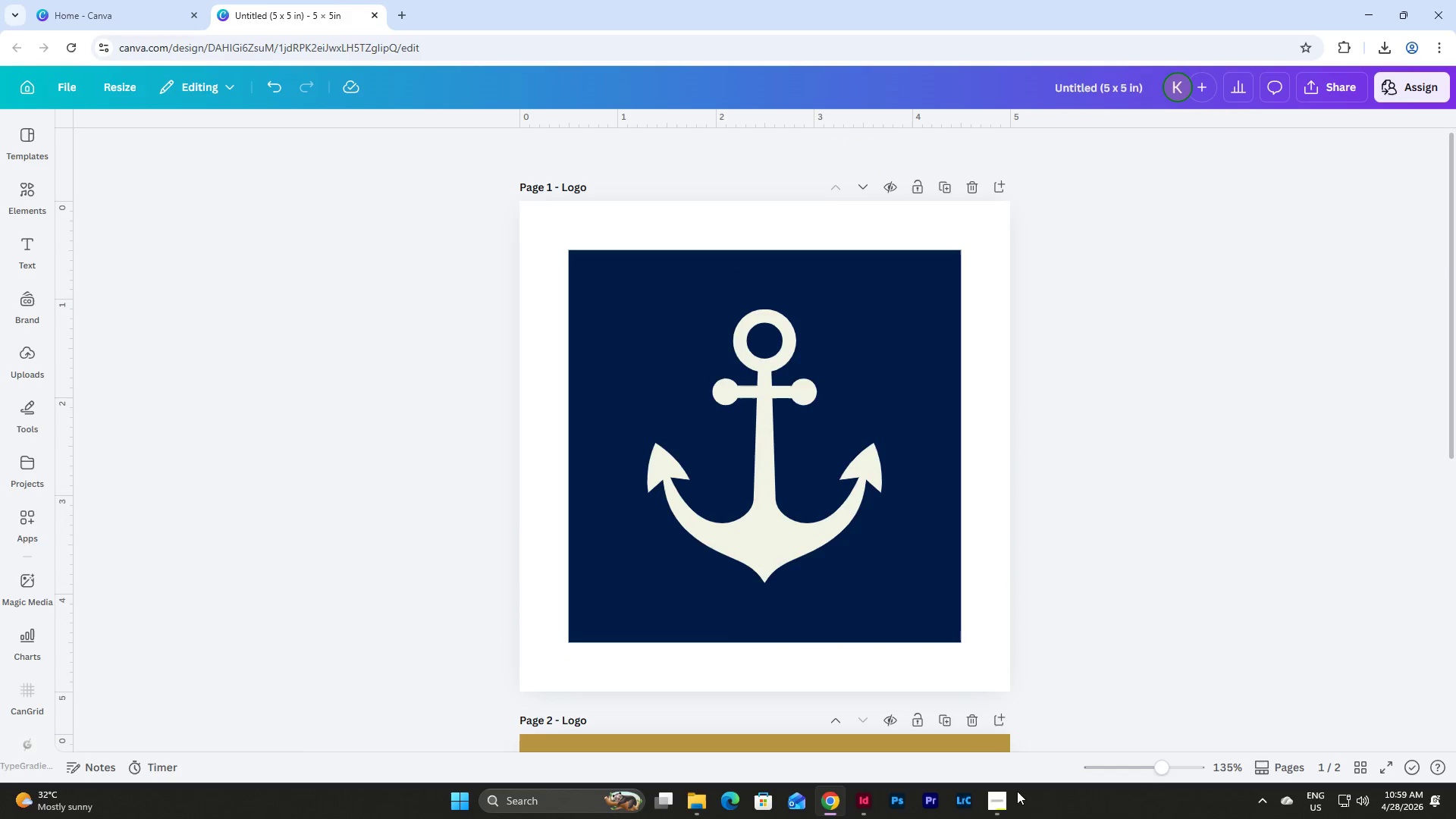 
left_click([1003, 801])